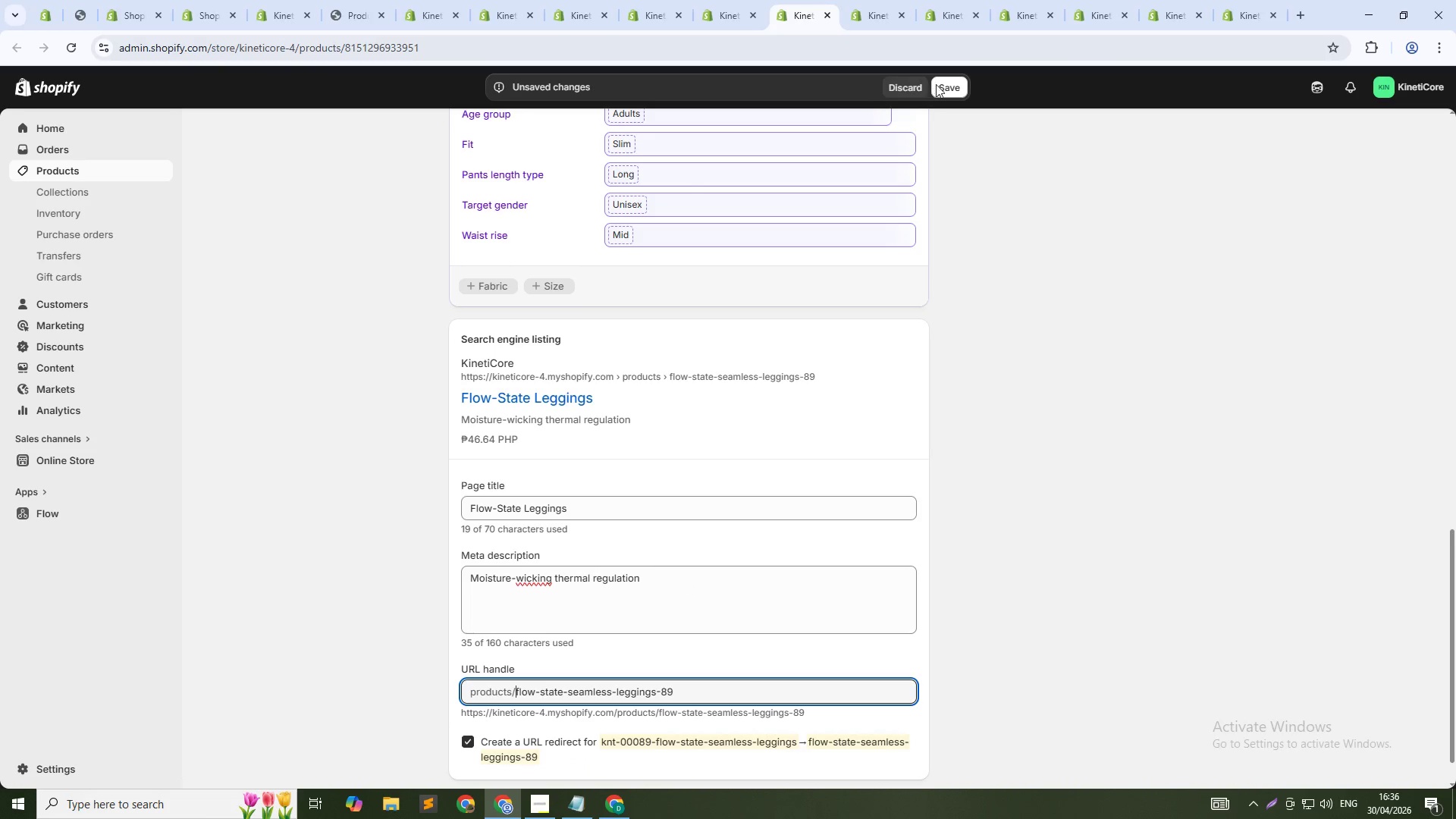 
left_click([948, 88])
 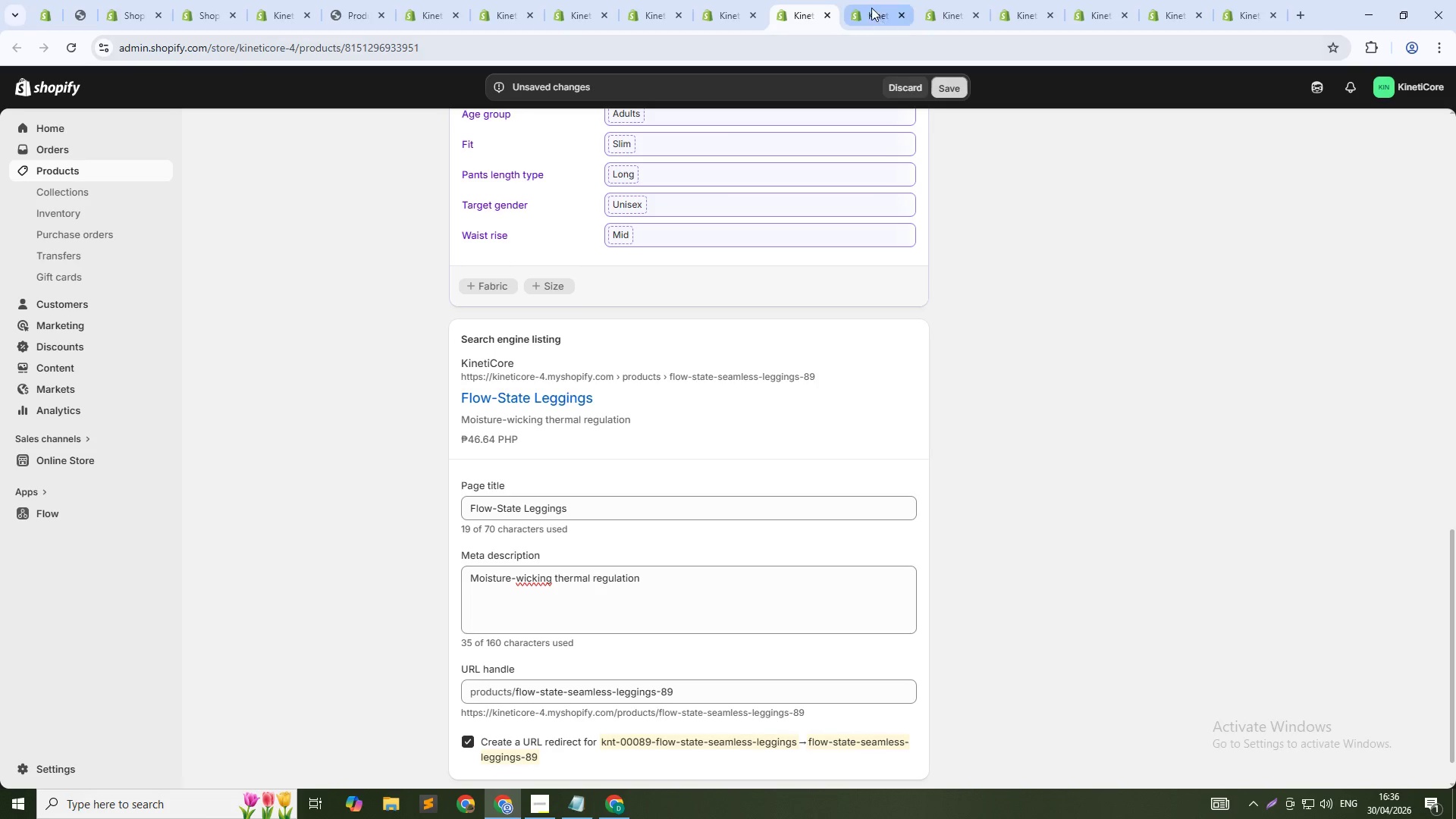 
left_click([871, 7])
 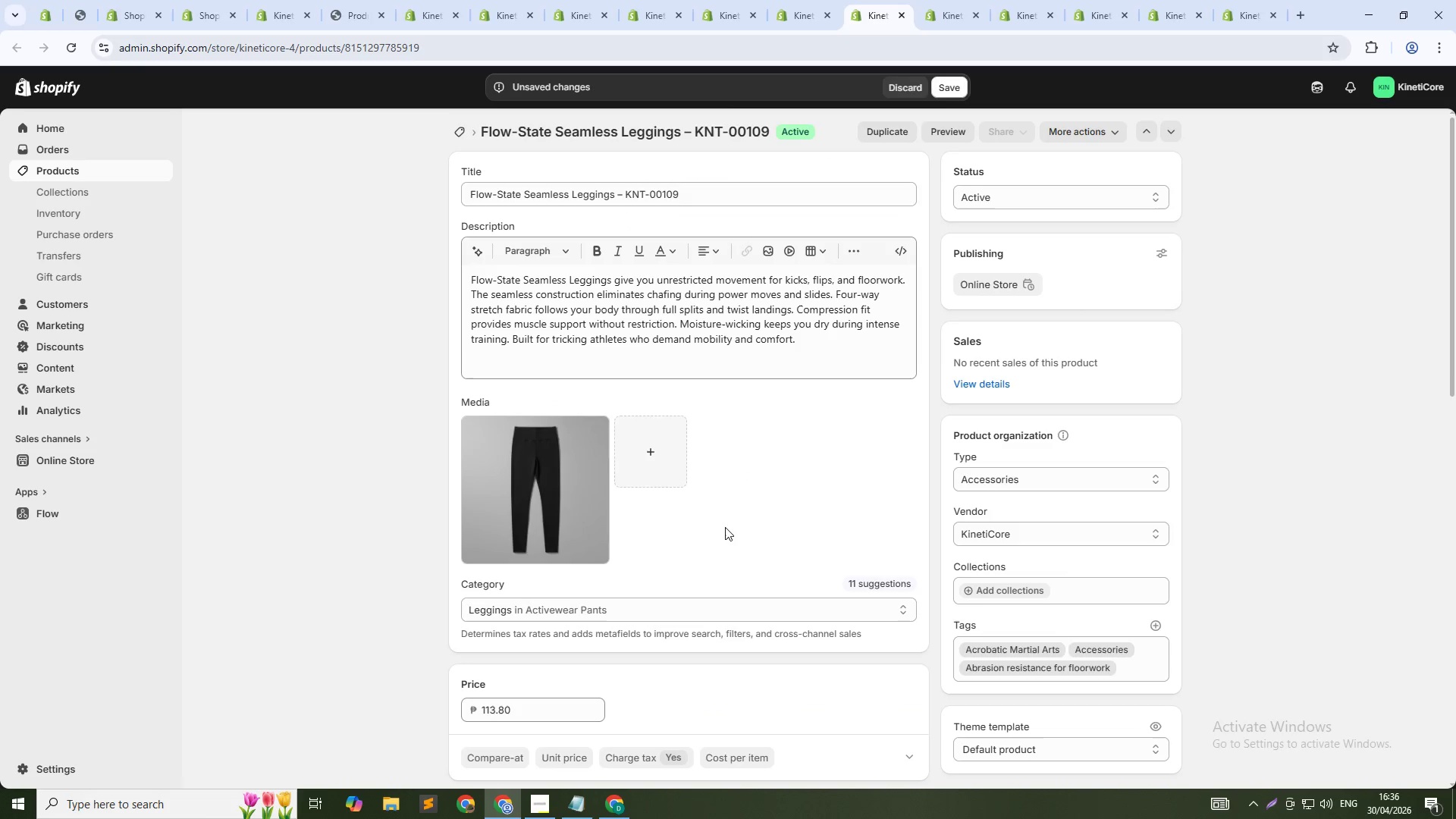 
scroll: coordinate [724, 591], scroll_direction: down, amount: 19.0
 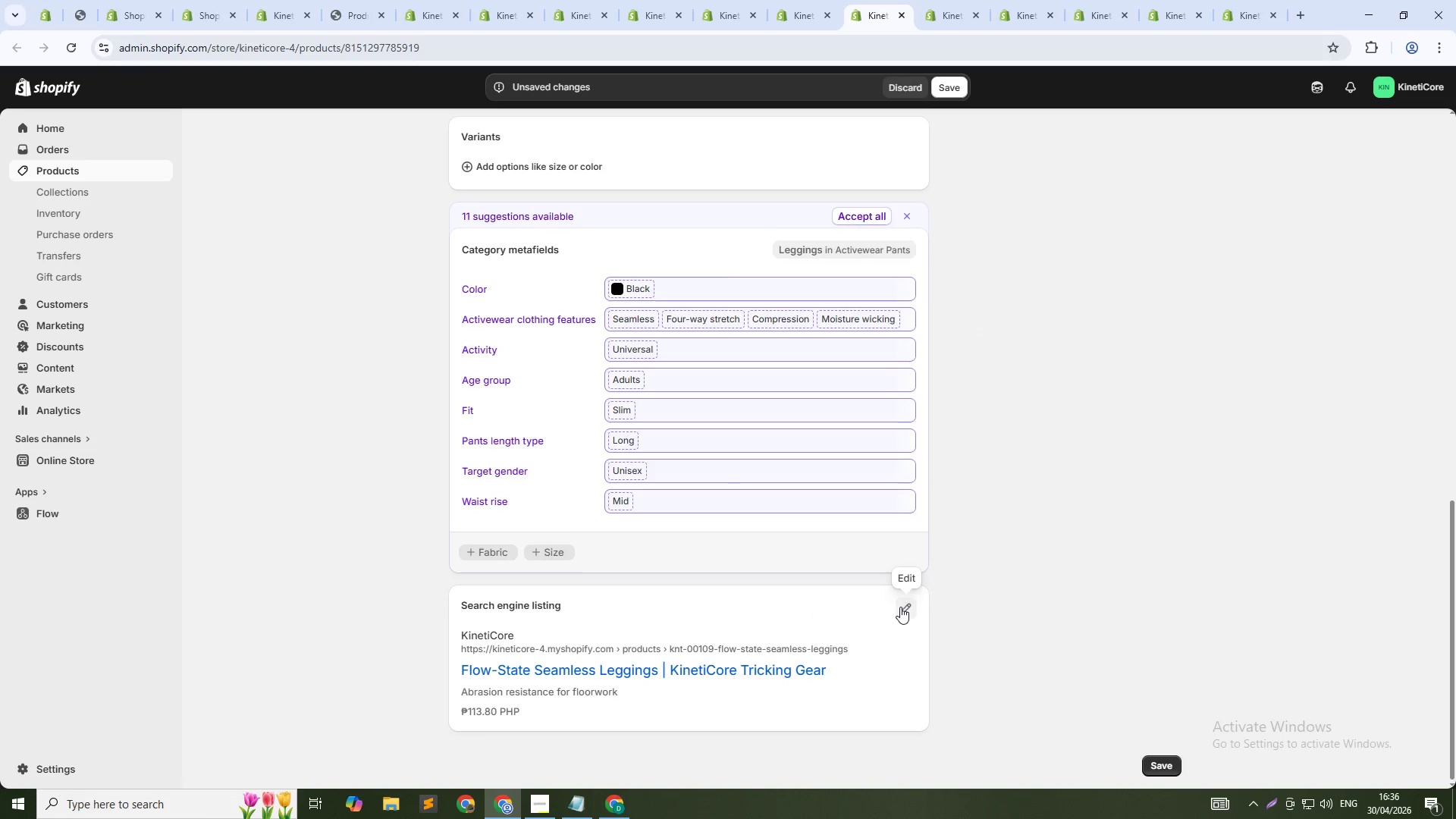 
left_click([902, 607])
 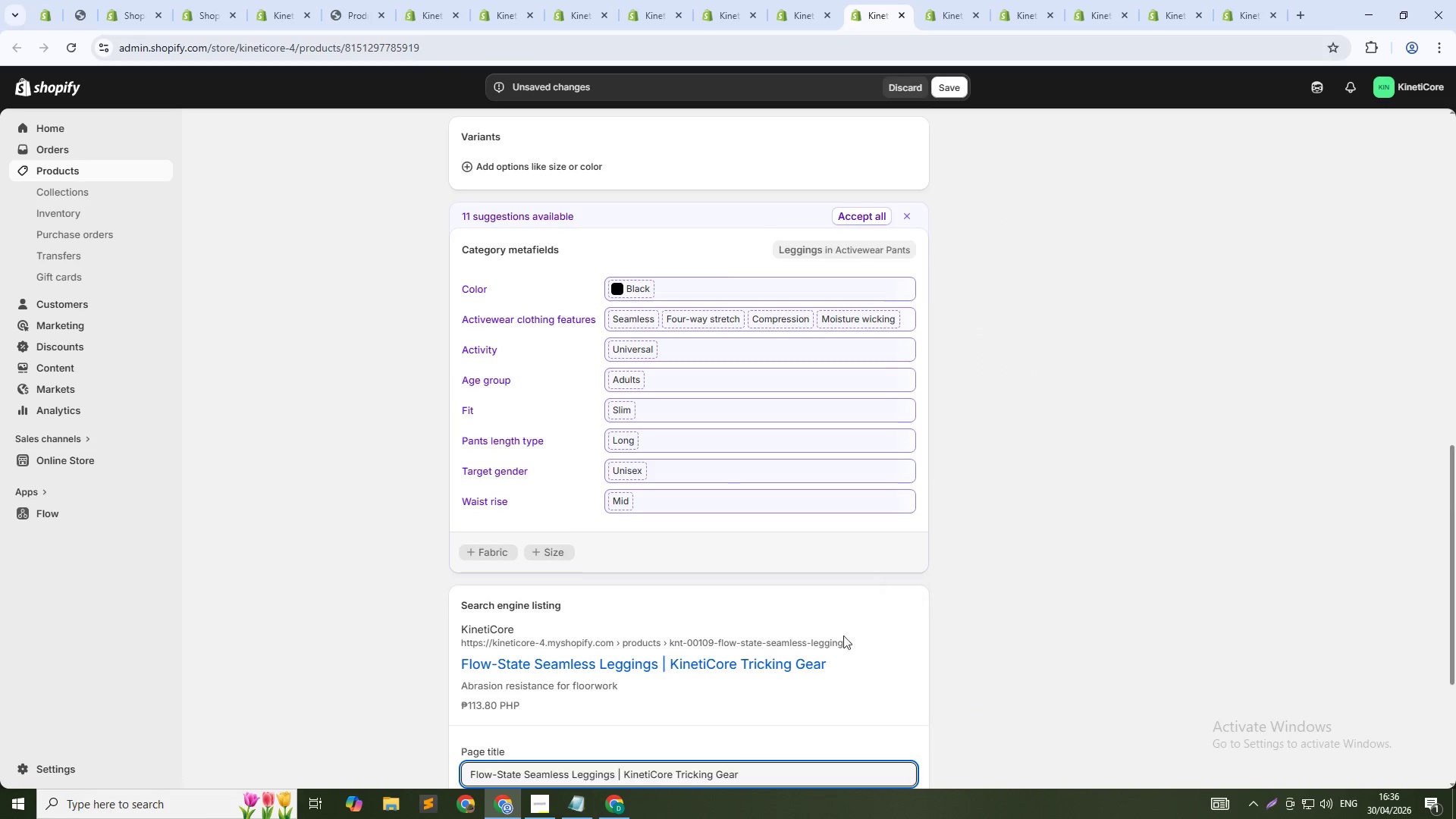 
scroll: coordinate [769, 655], scroll_direction: down, amount: 5.0
 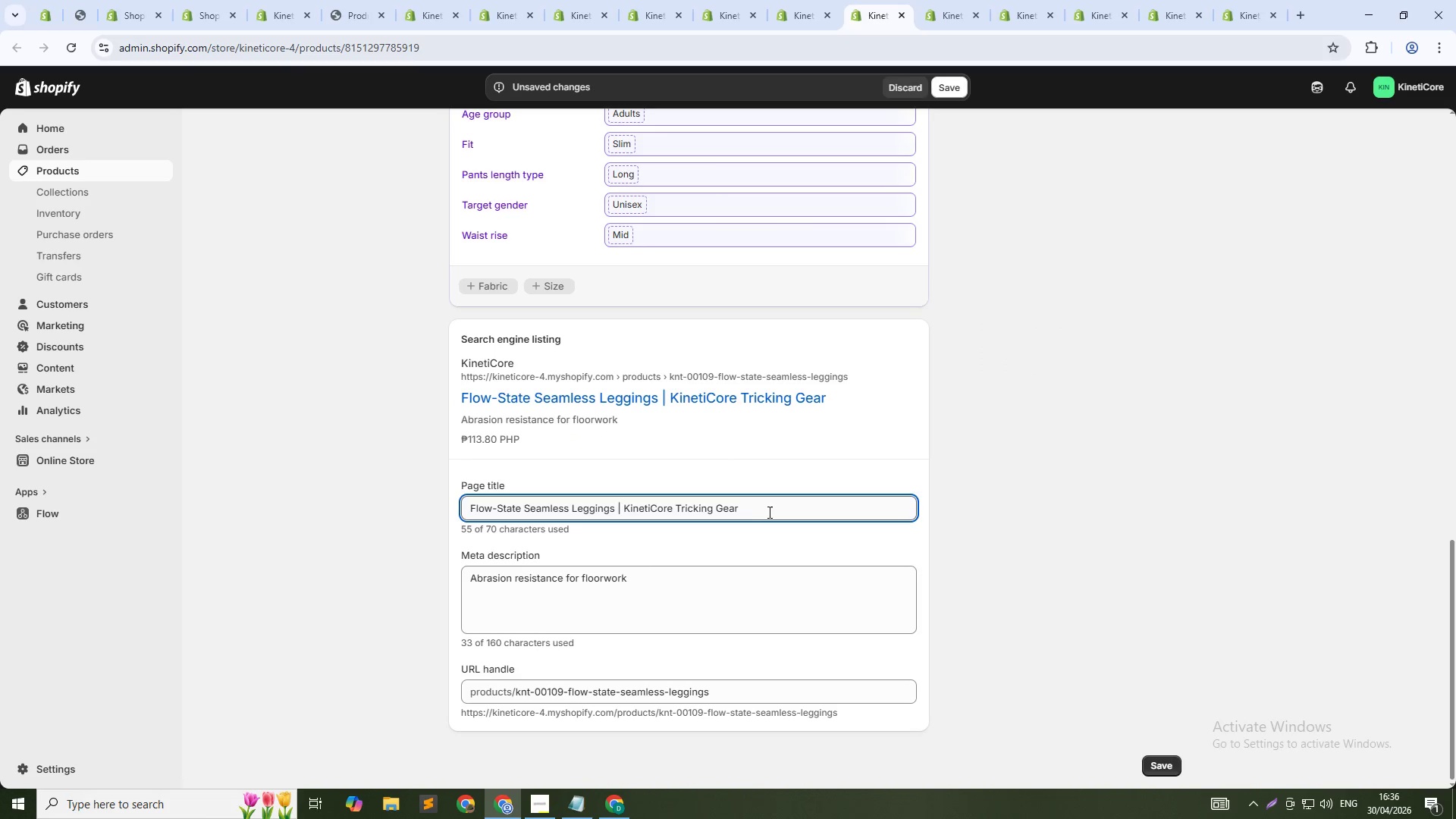 
left_click([770, 511])
 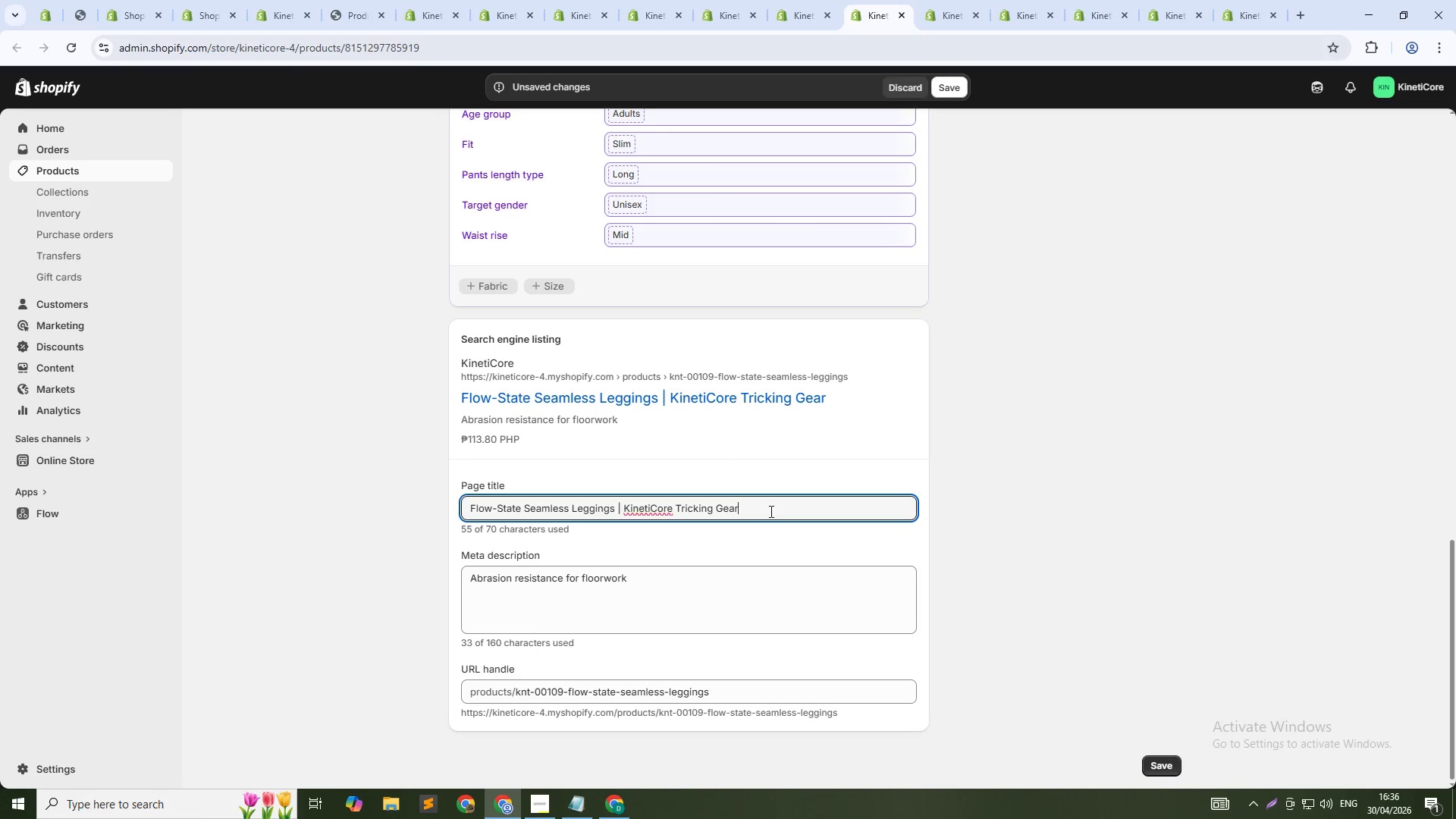 
key(Control+A)
 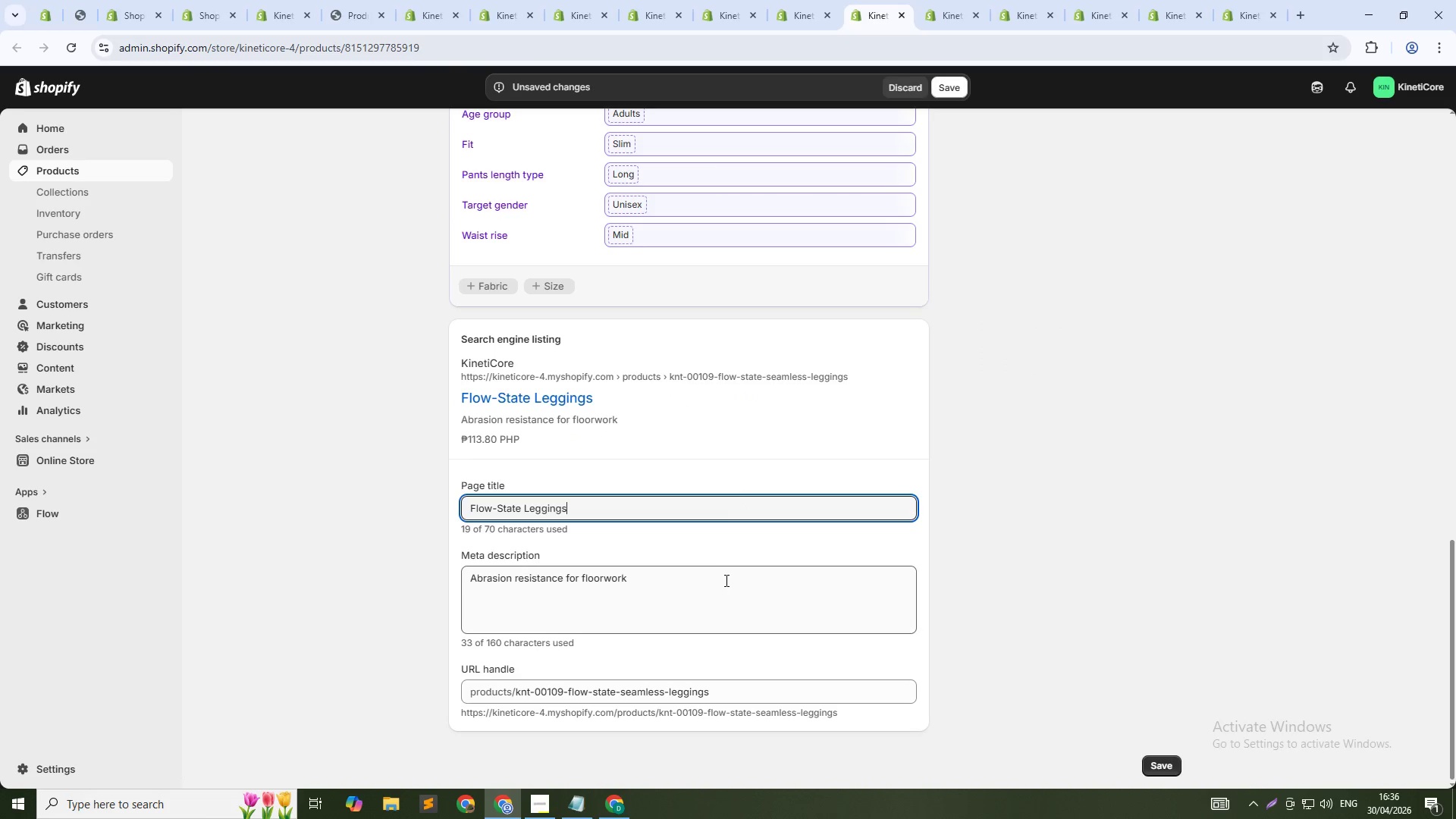 
left_click([720, 588])
 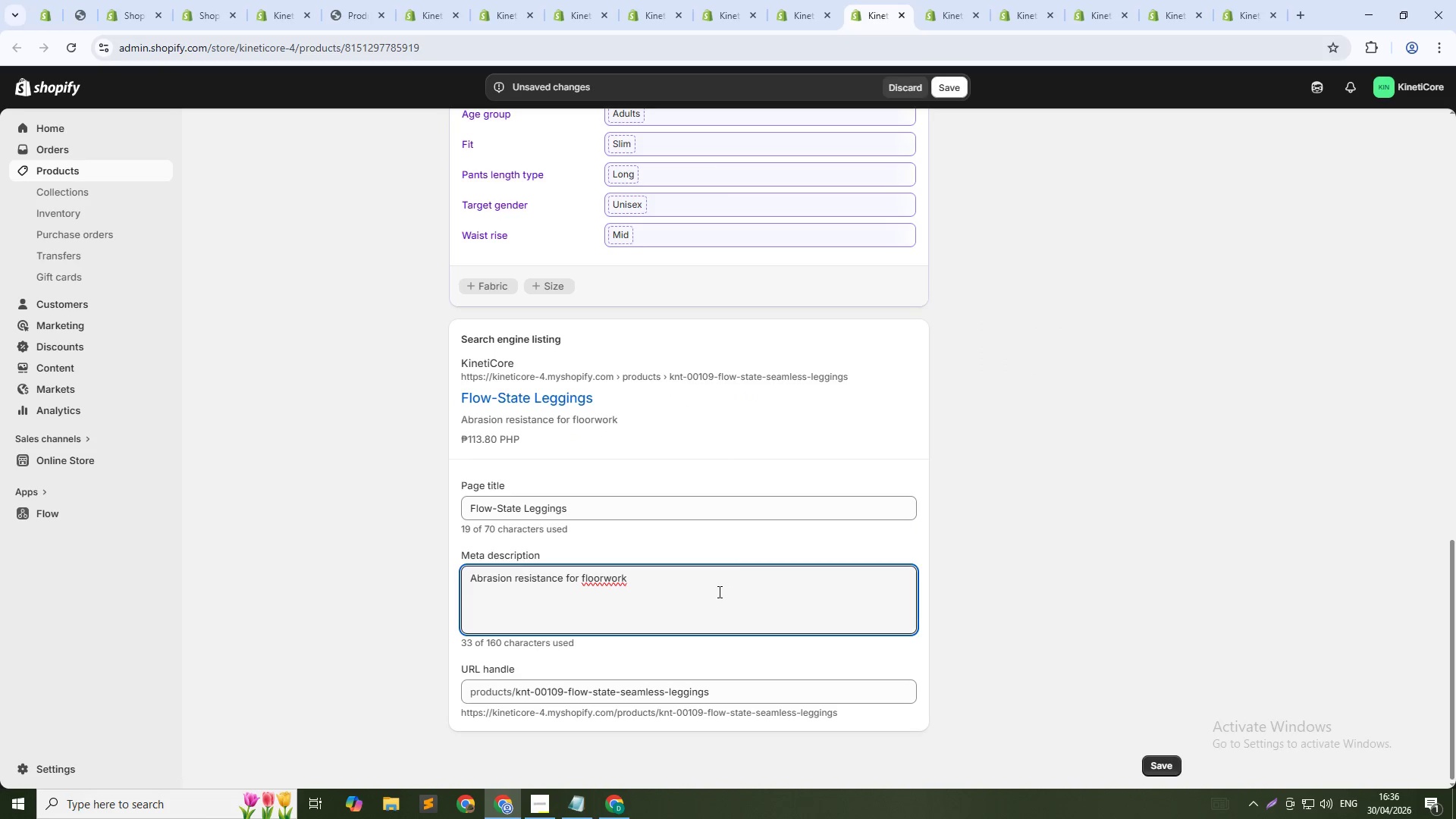 
key(Tab)
 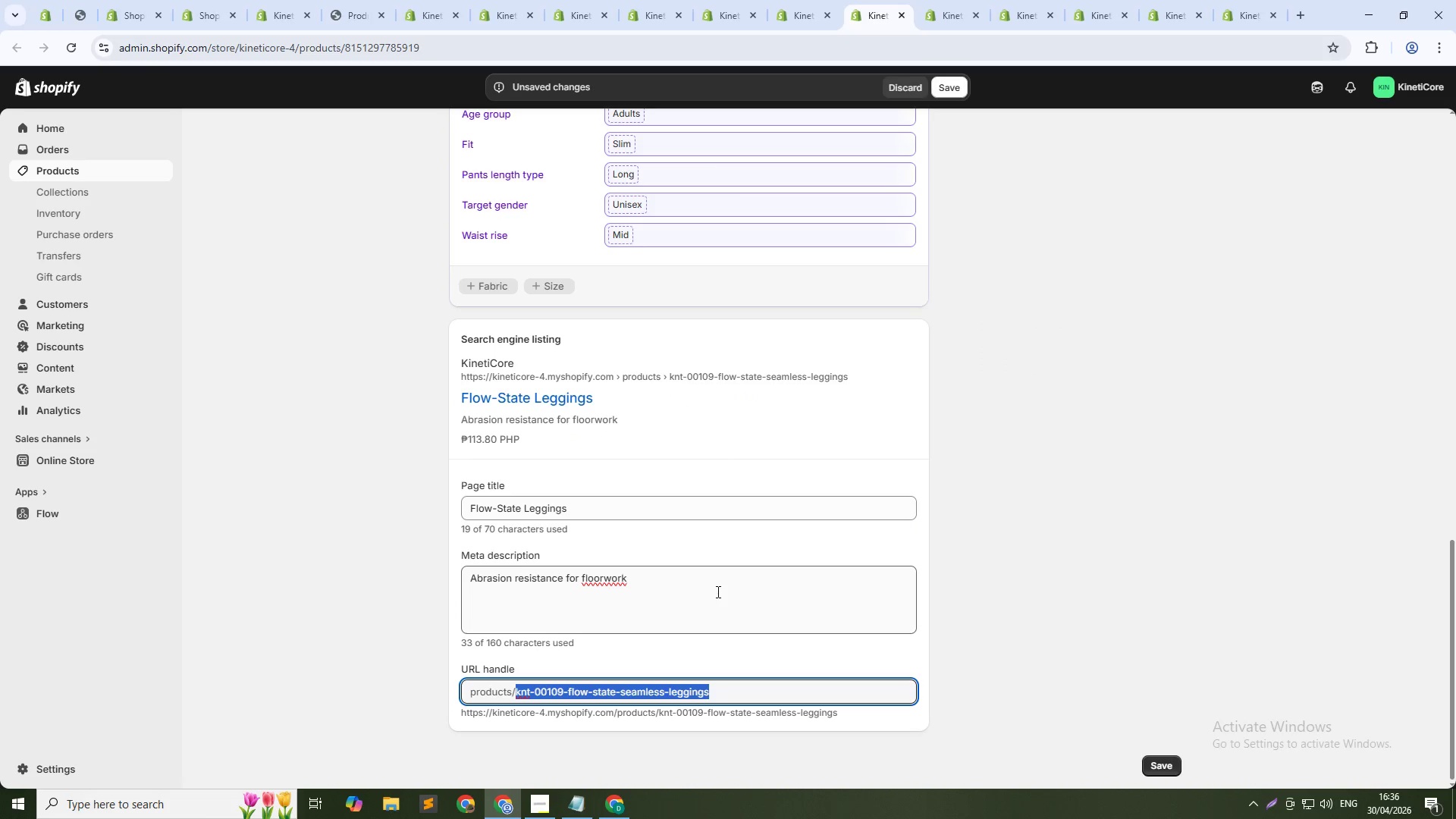 
key(NumpadSubtract)
 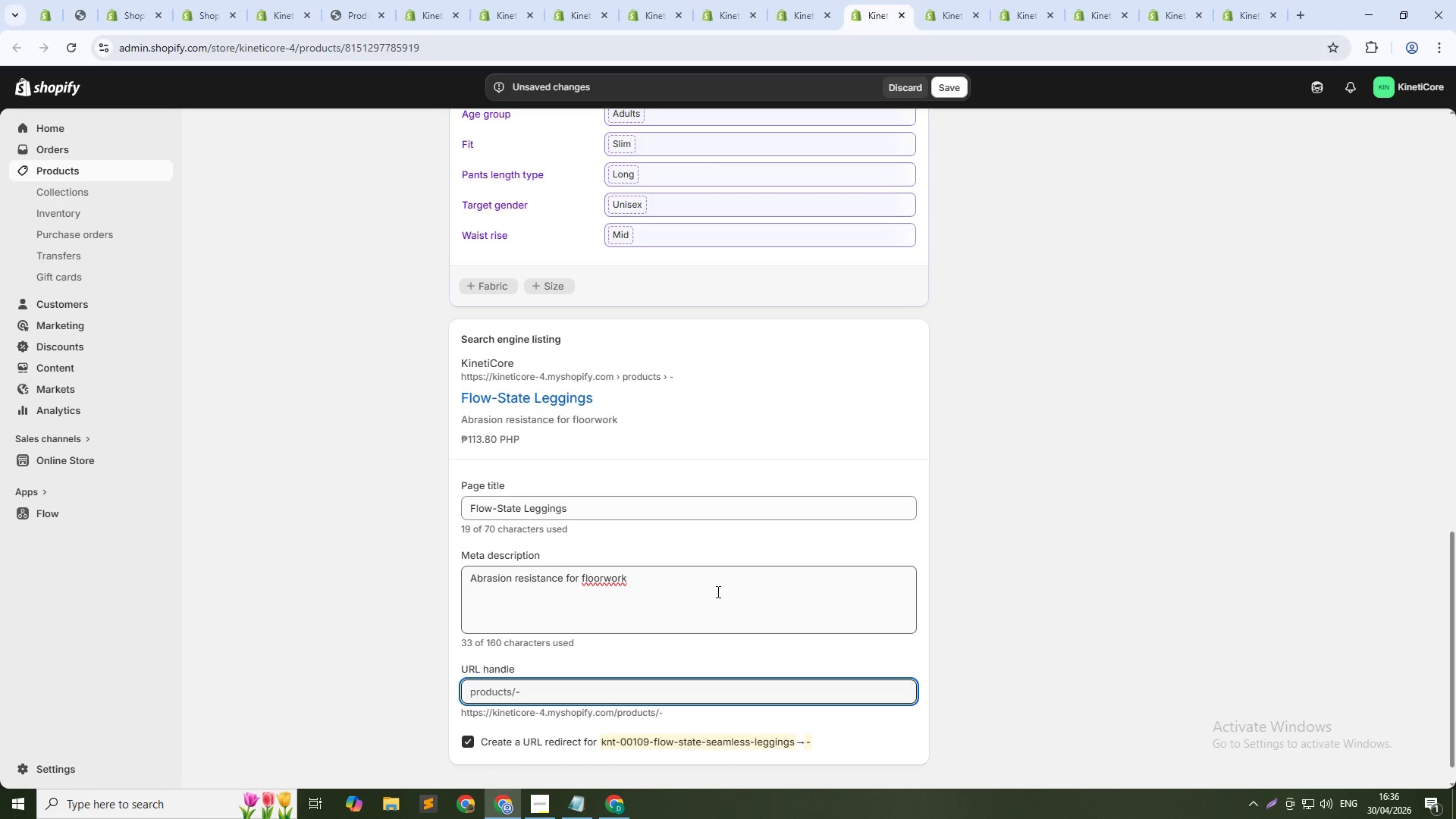 
key(Control+Z)
 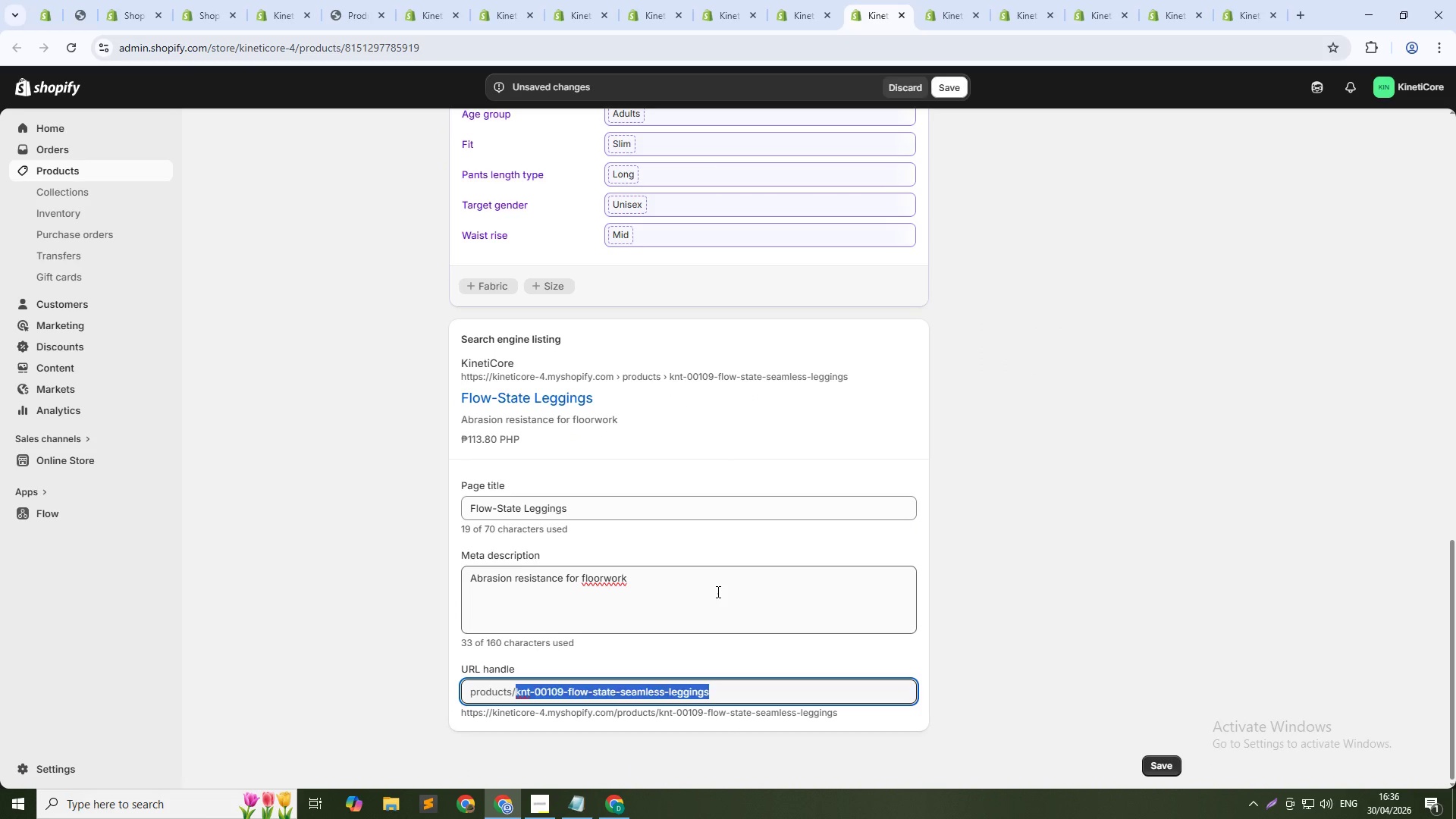 
key(ArrowDown)
 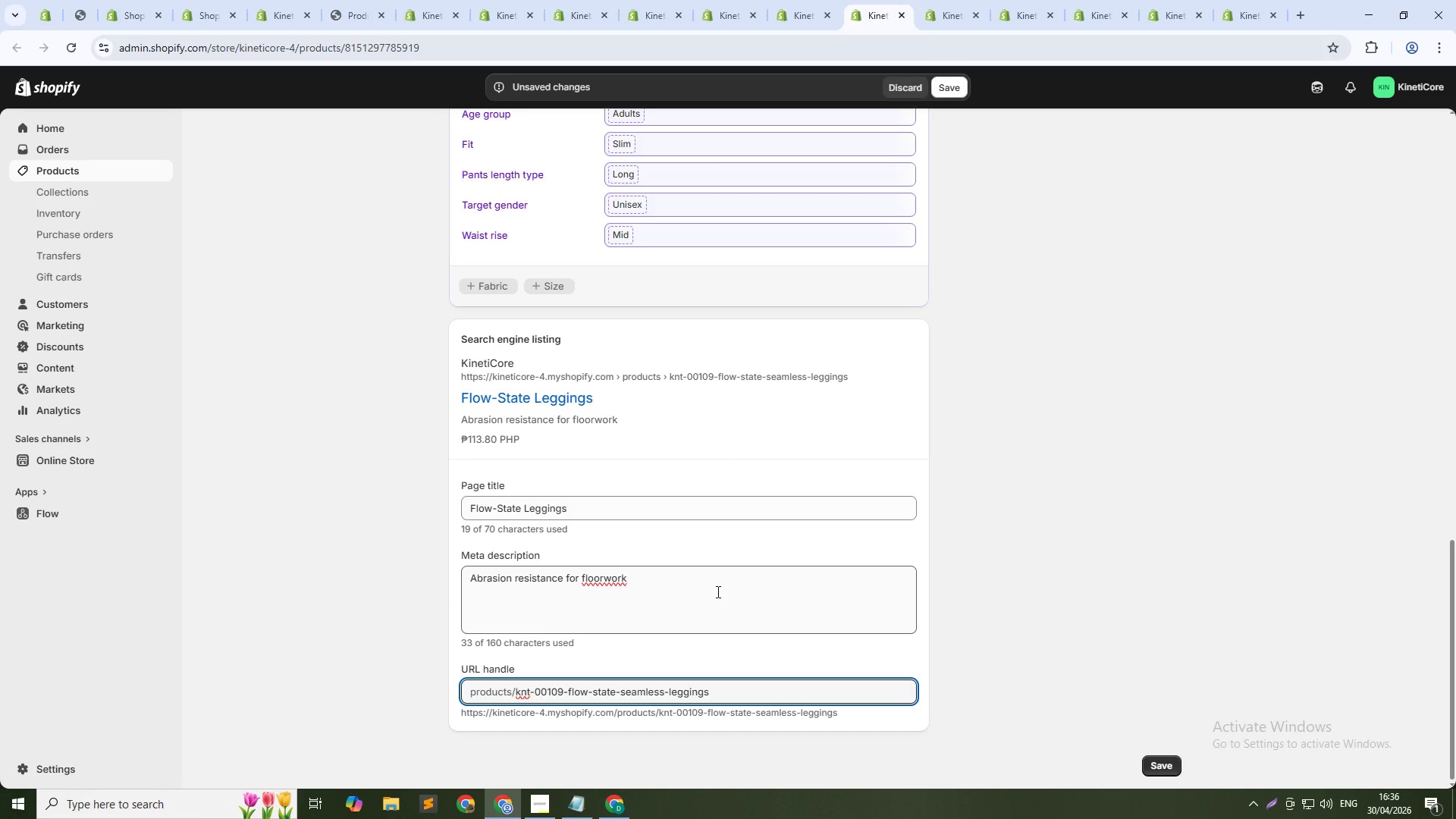 
key(NumpadSubtract)
 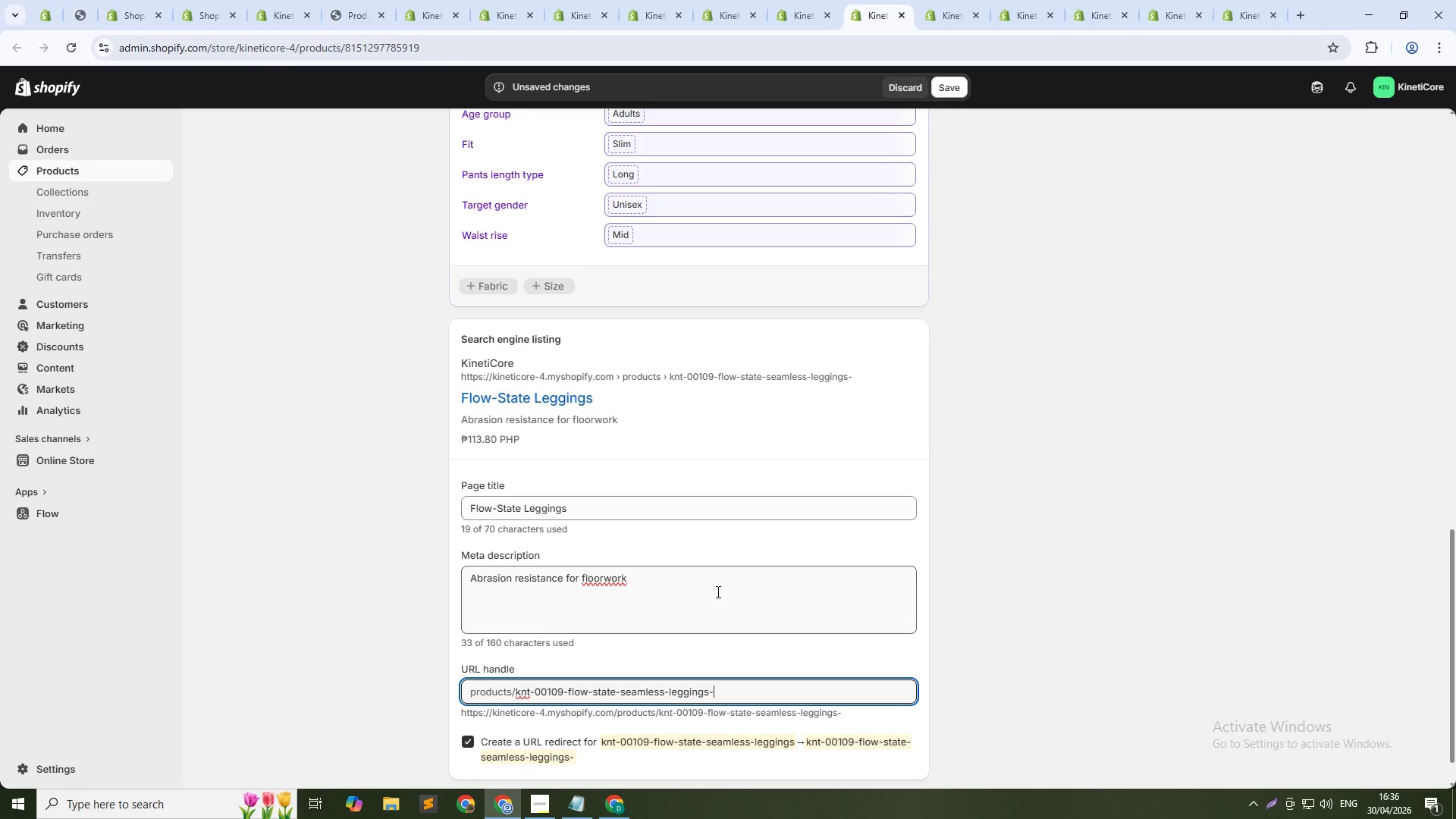 
key(Numpad1)
 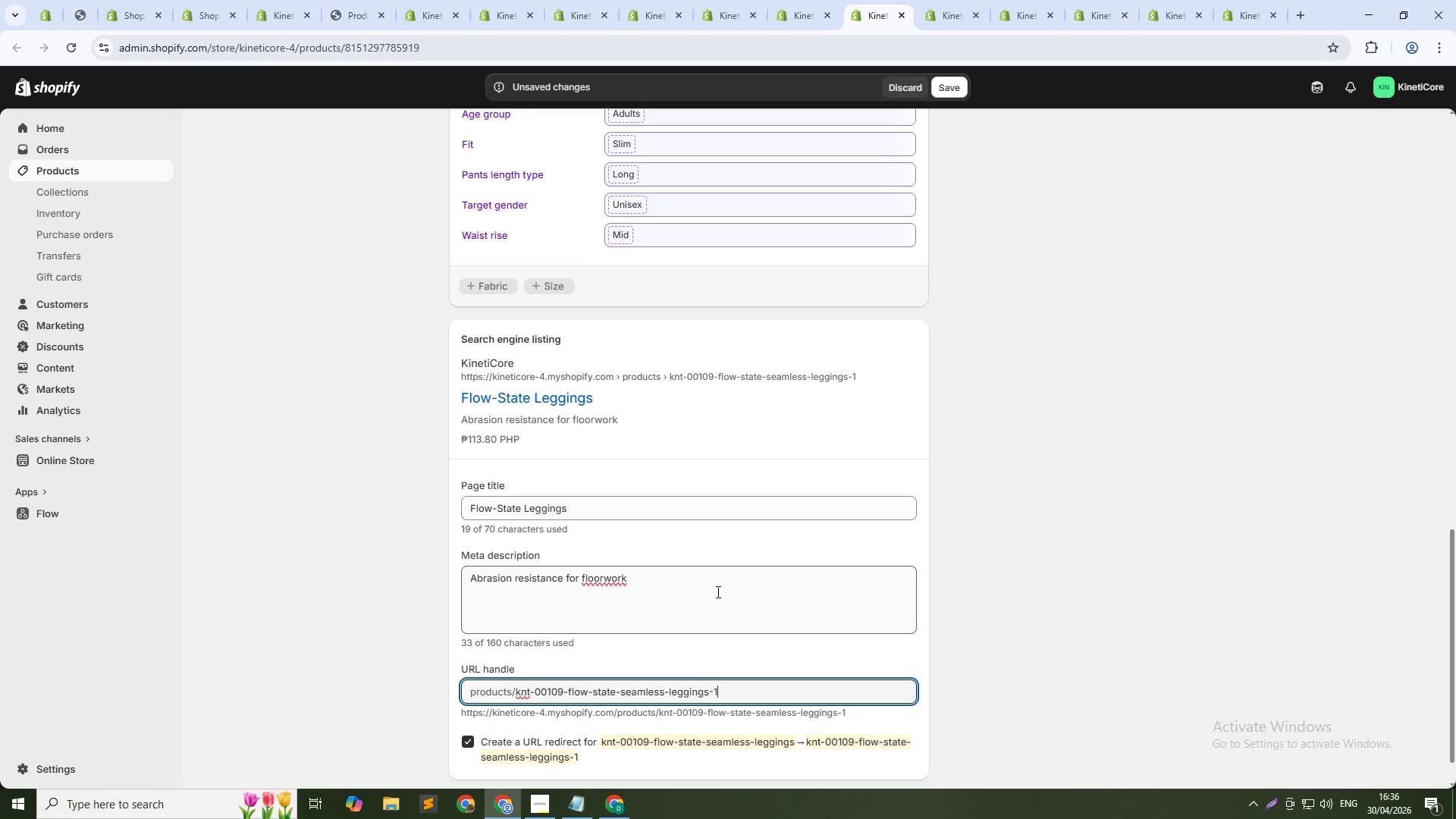 
key(Numpad0)
 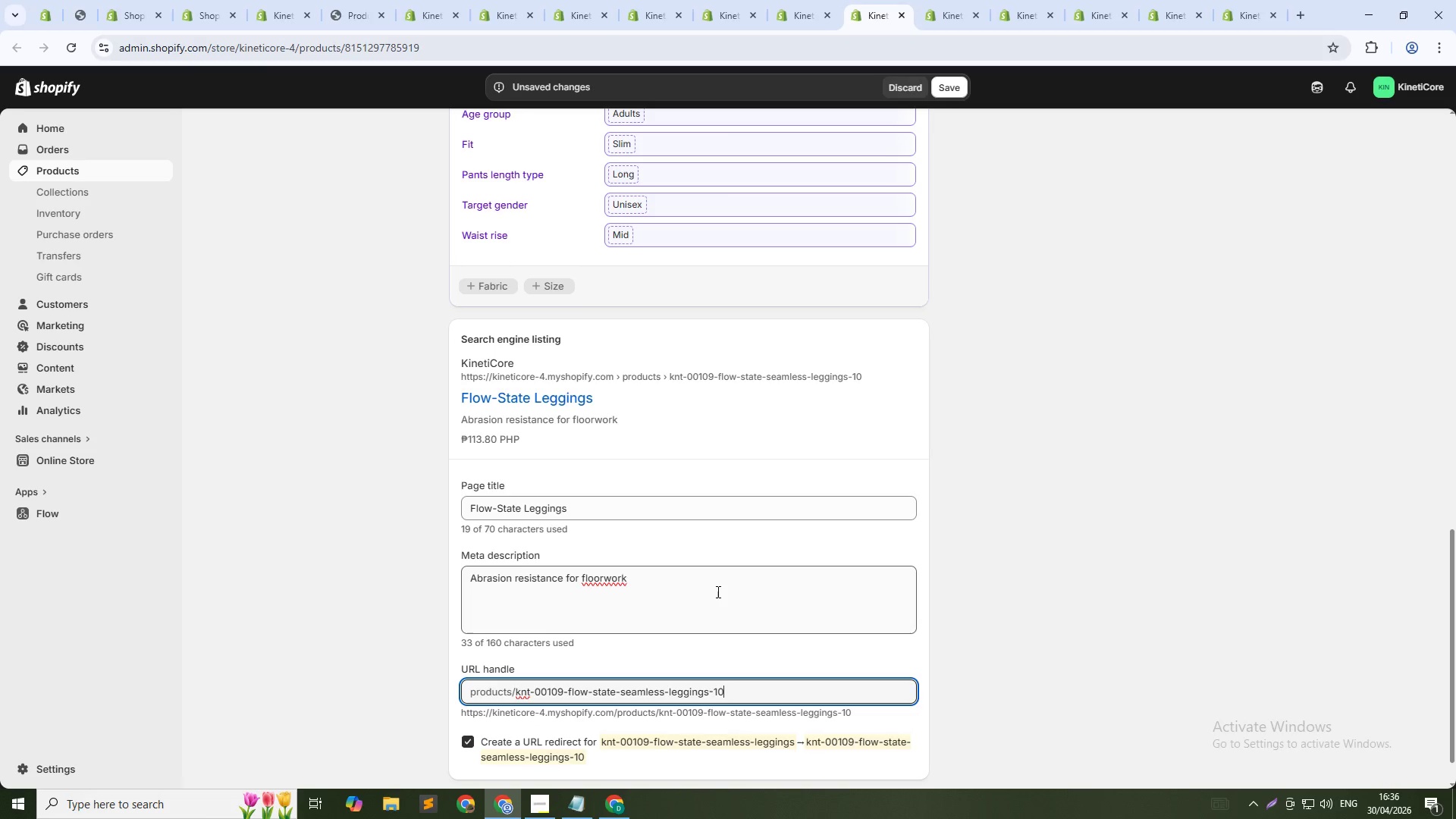 
key(Numpad9)
 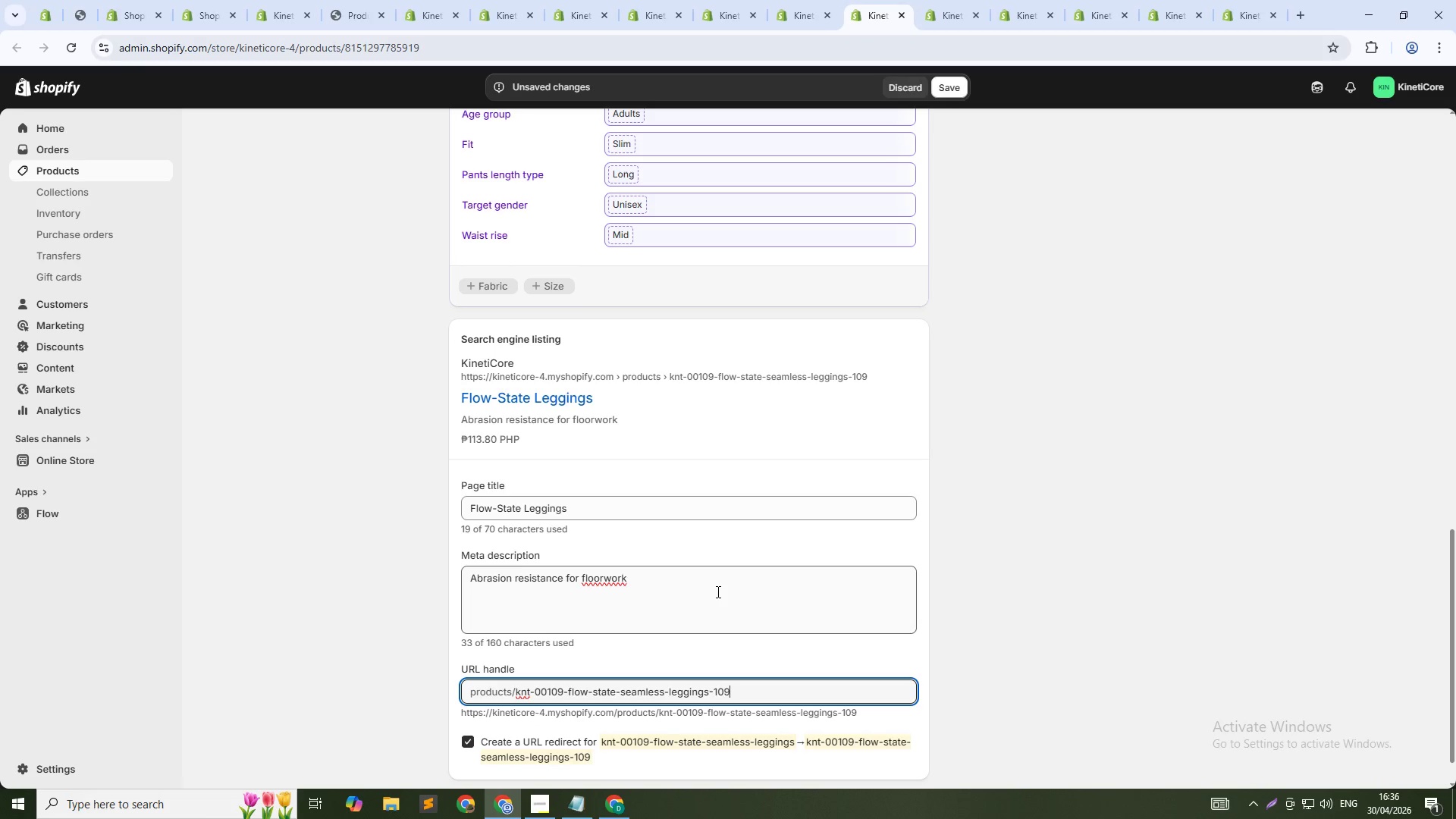 
key(ArrowUp)
 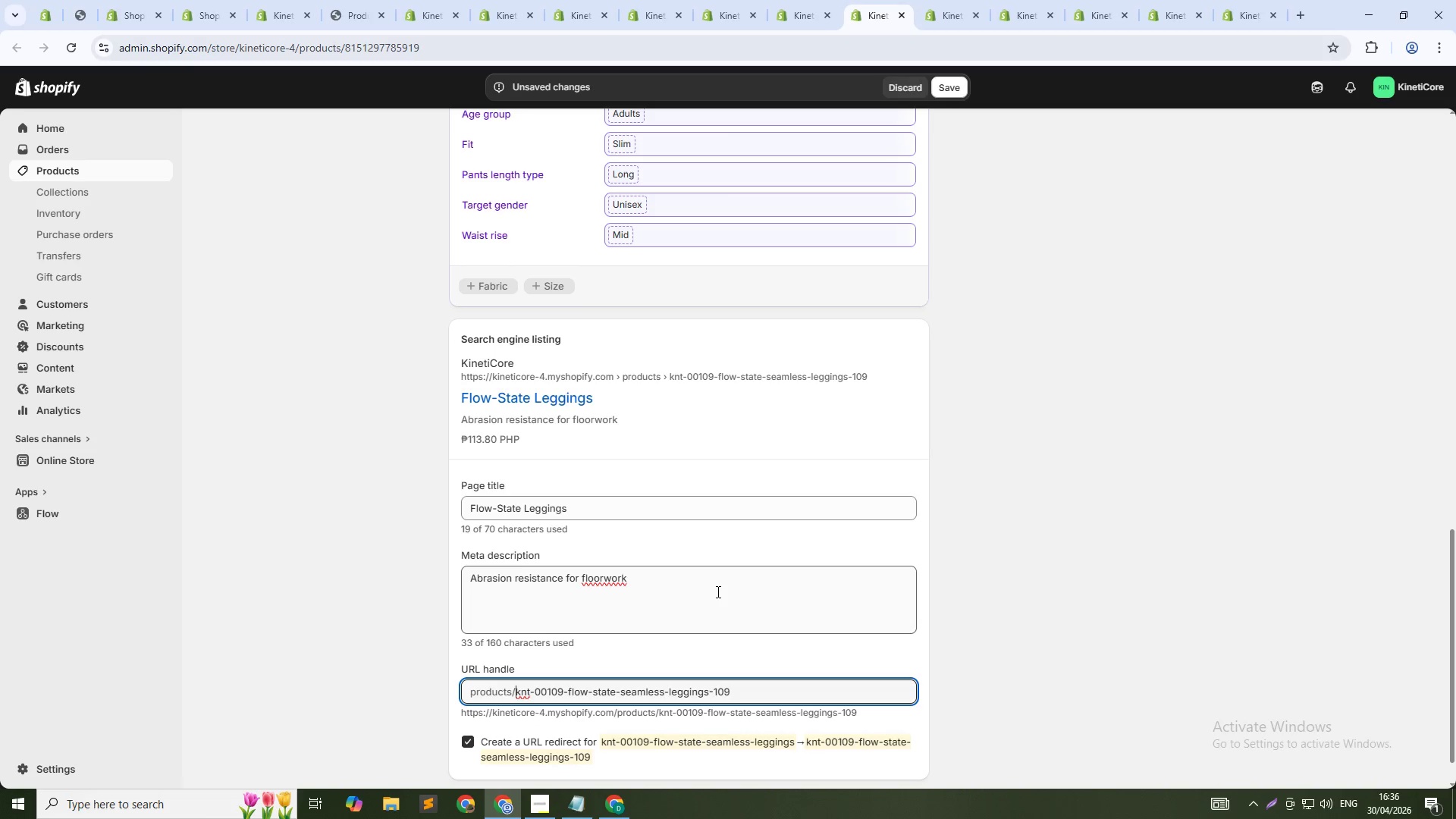 
key(Control+Shift+ArrowRight)
 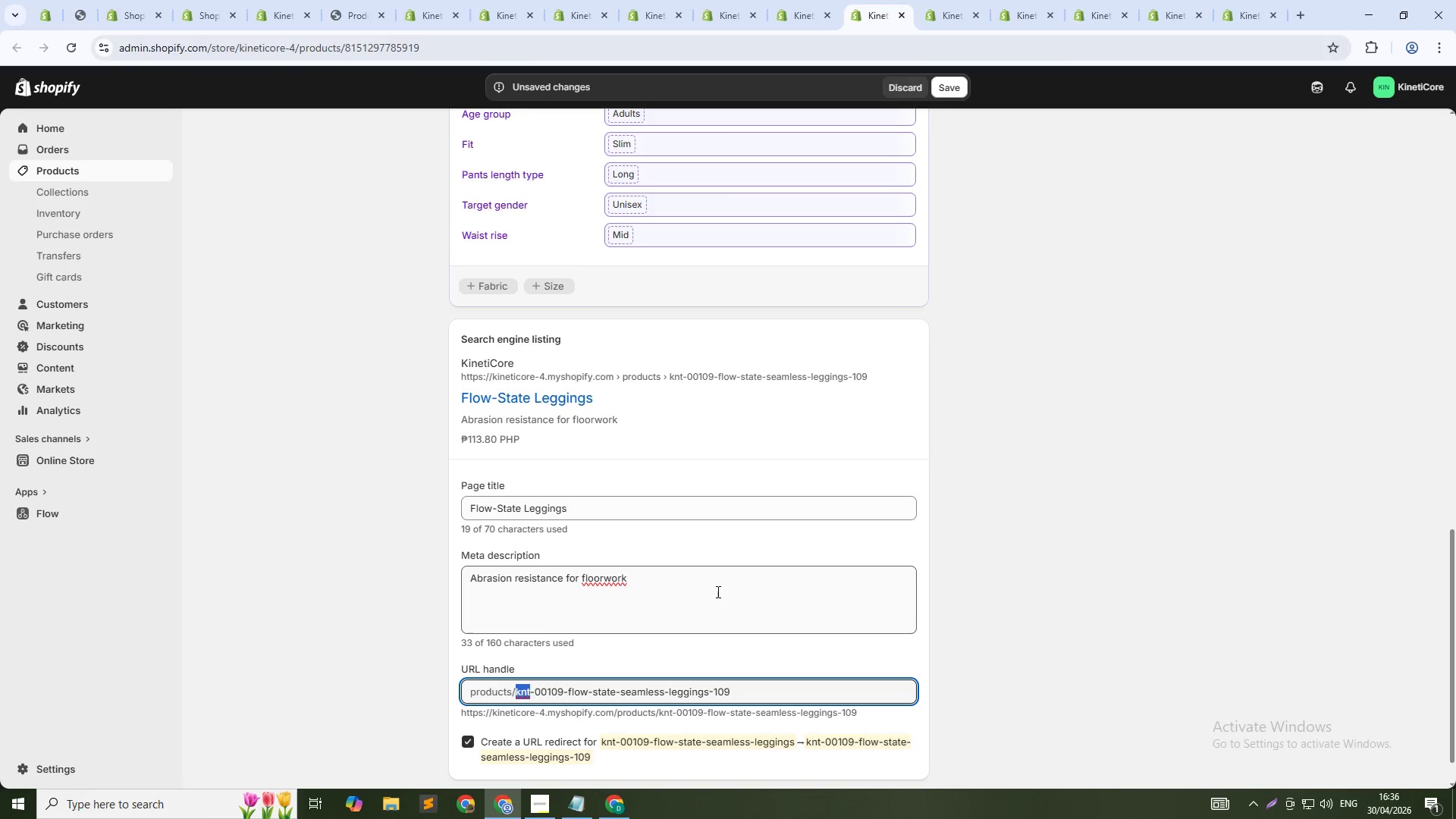 
key(Control+Shift+ArrowRight)
 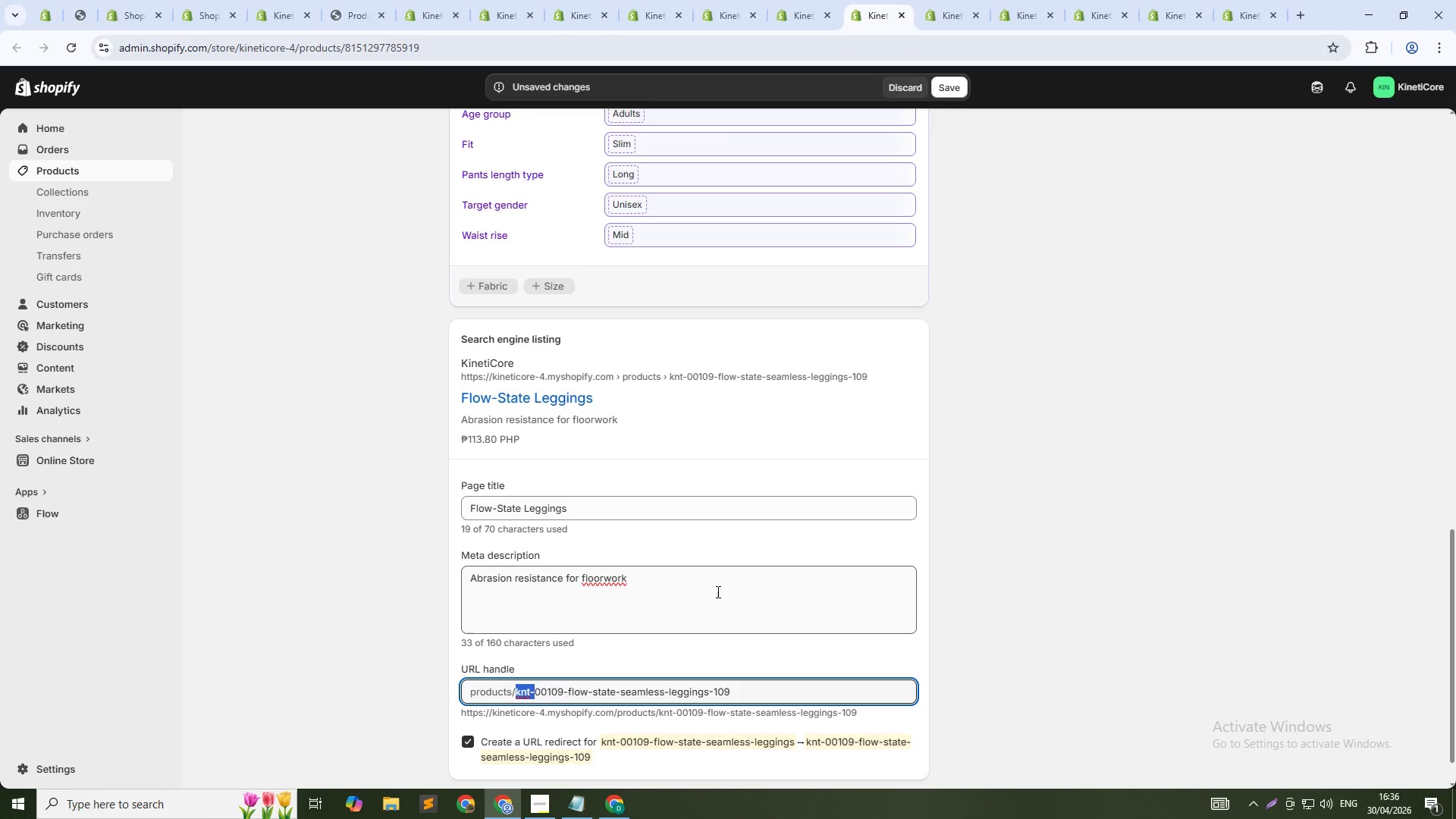 
key(Control+Shift+ArrowRight)
 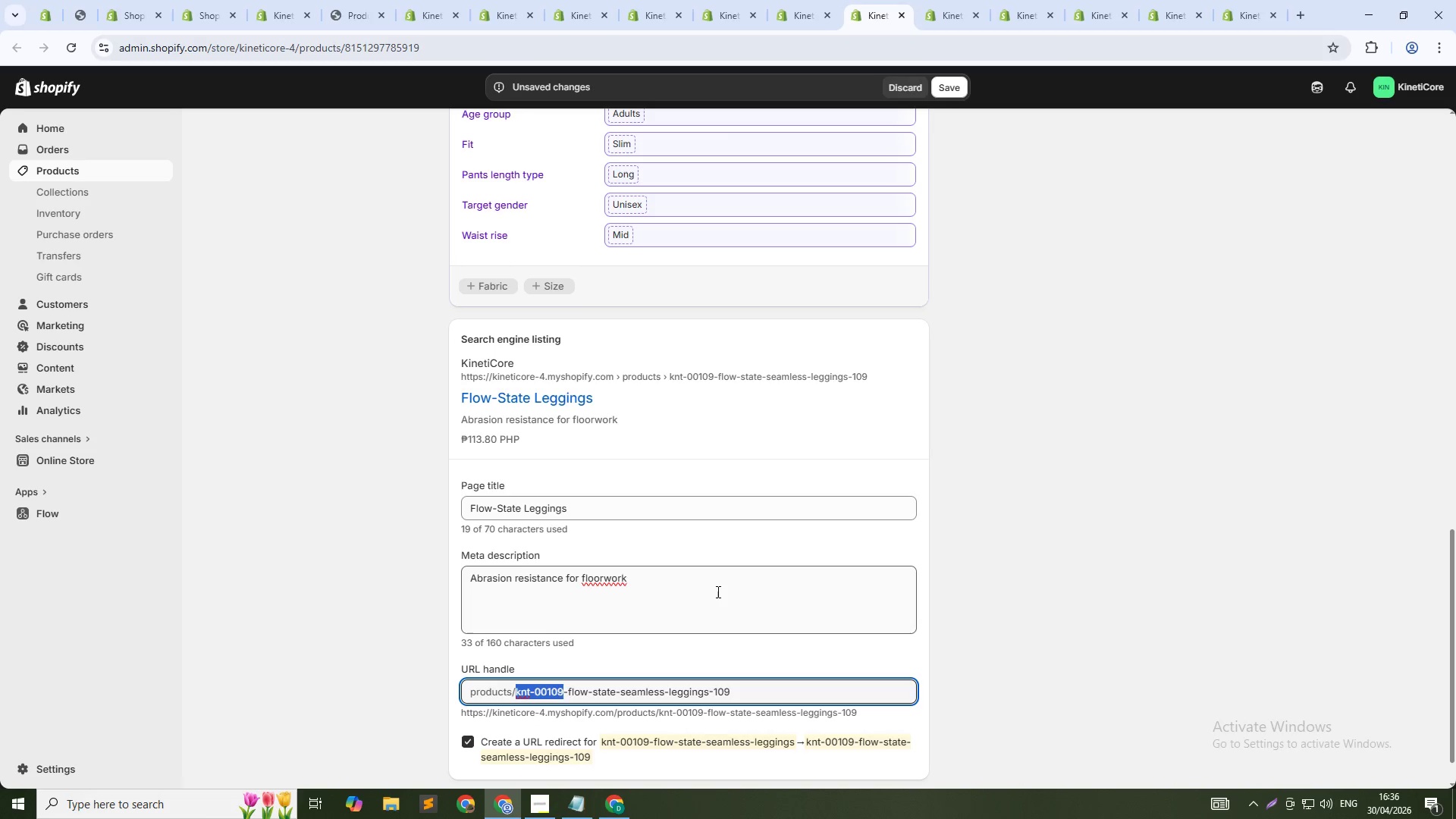 
key(Control+Shift+ArrowRight)
 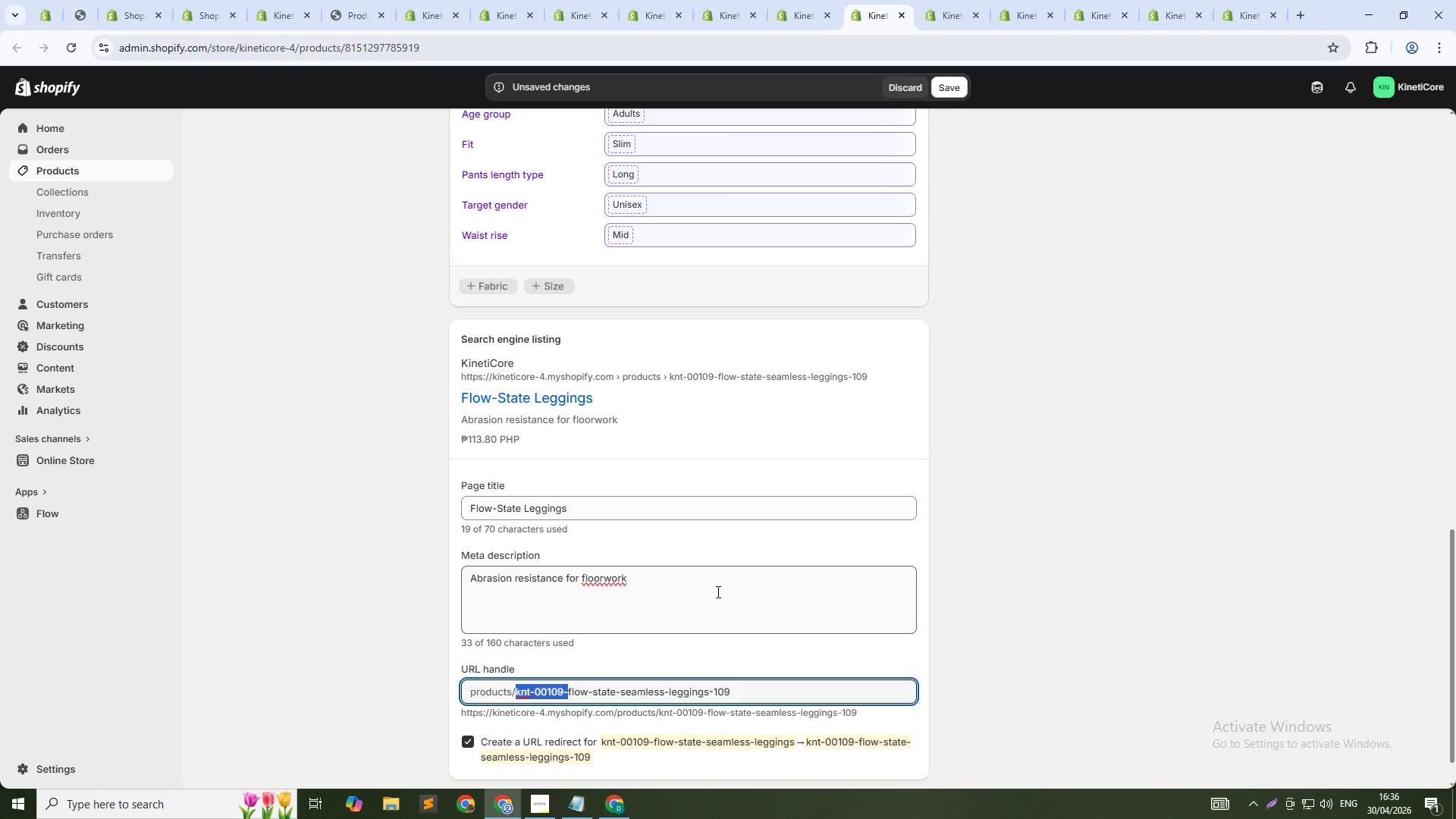 
key(Backspace)
 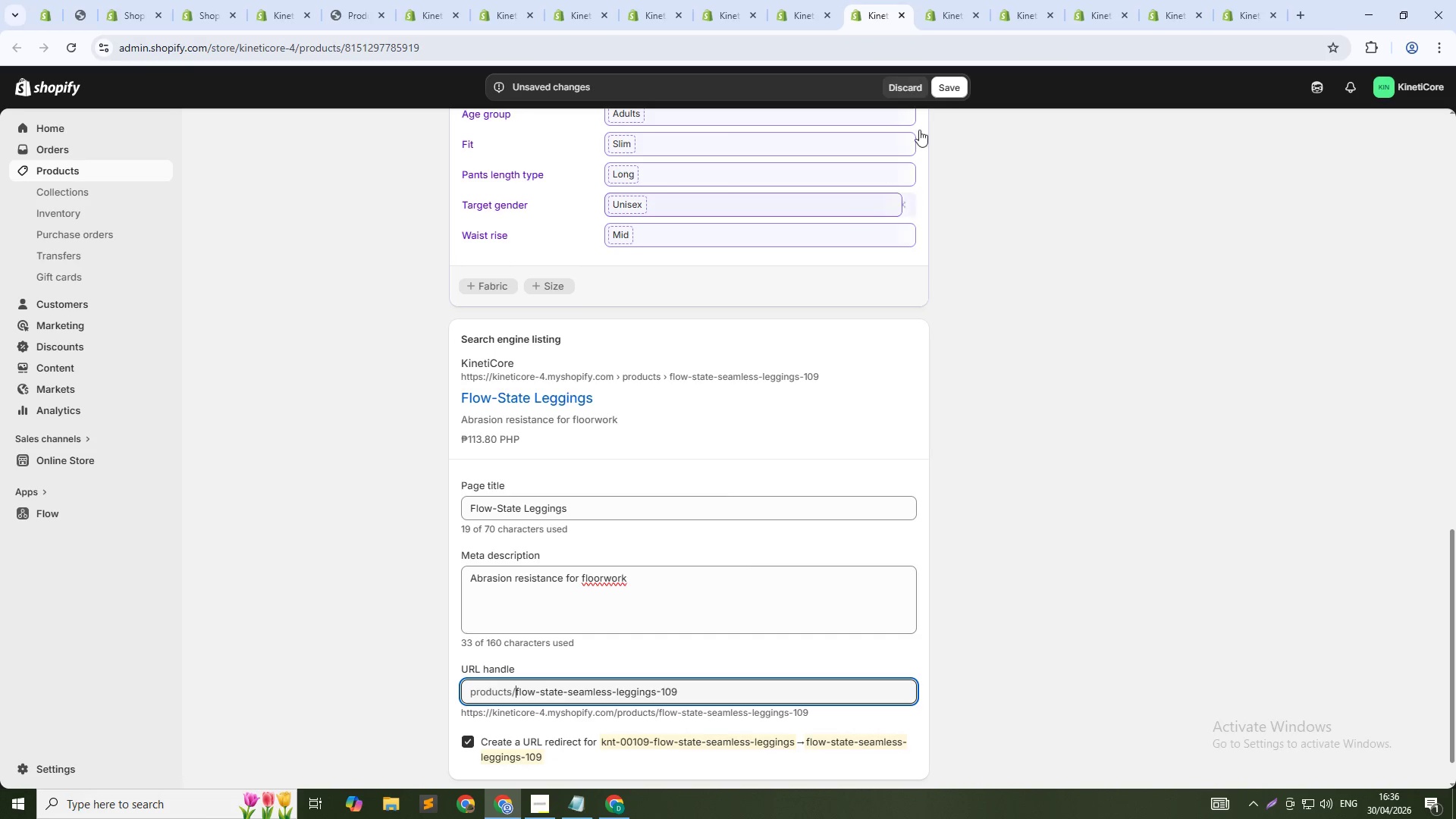 
left_click([946, 85])
 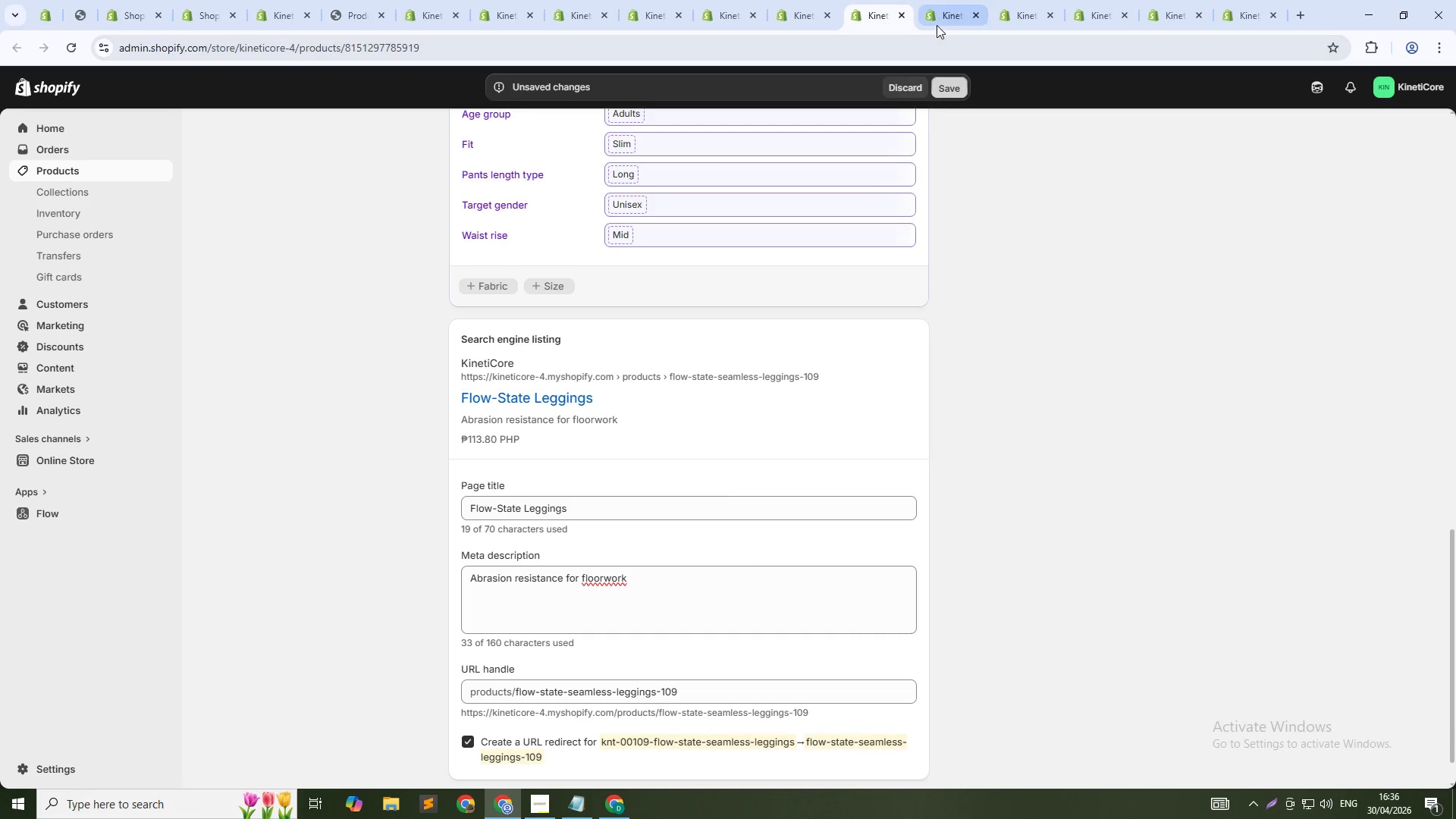 
left_click([937, 24])
 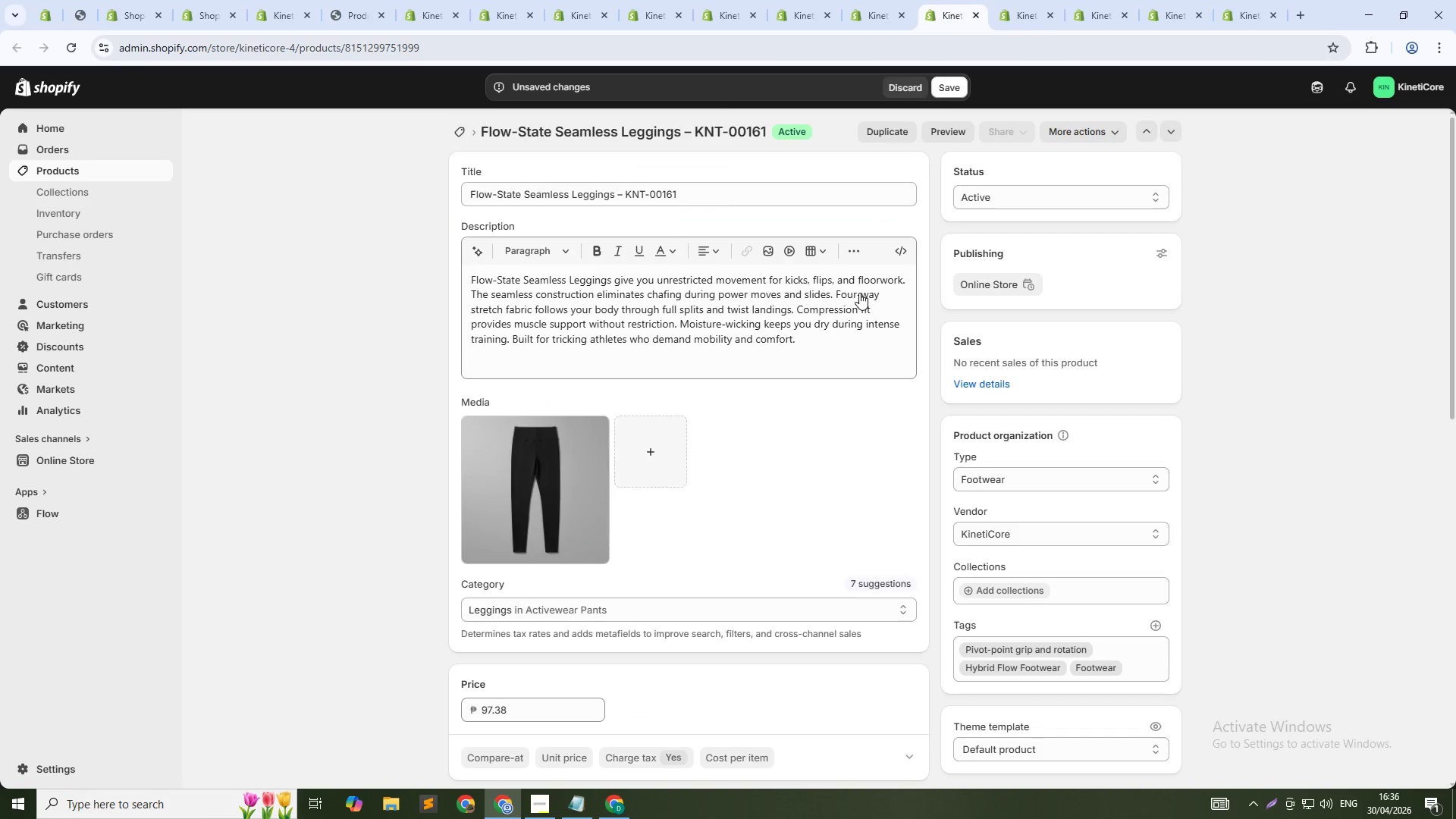 
scroll: coordinate [866, 544], scroll_direction: down, amount: 16.0
 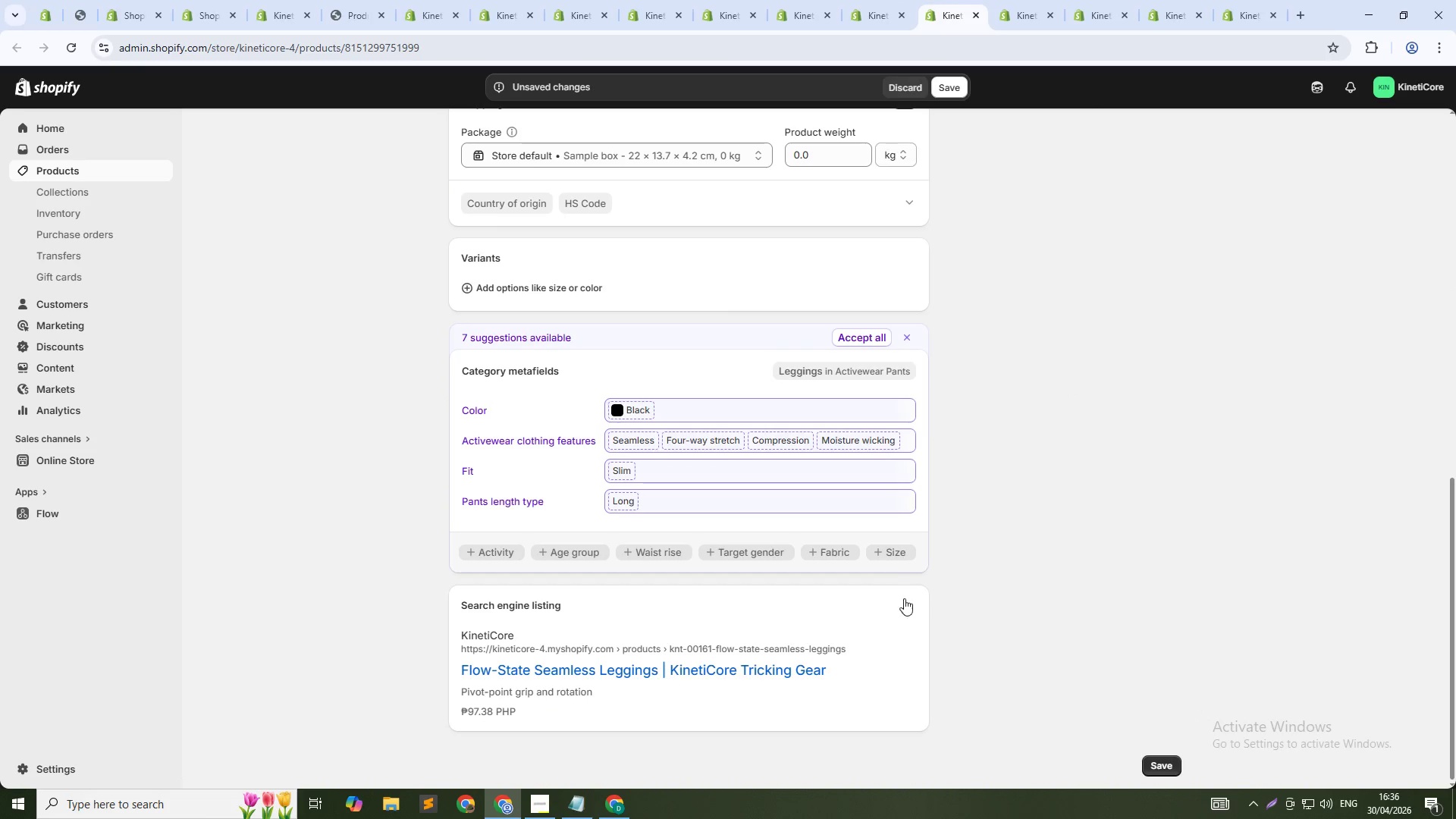 
left_click([907, 606])
 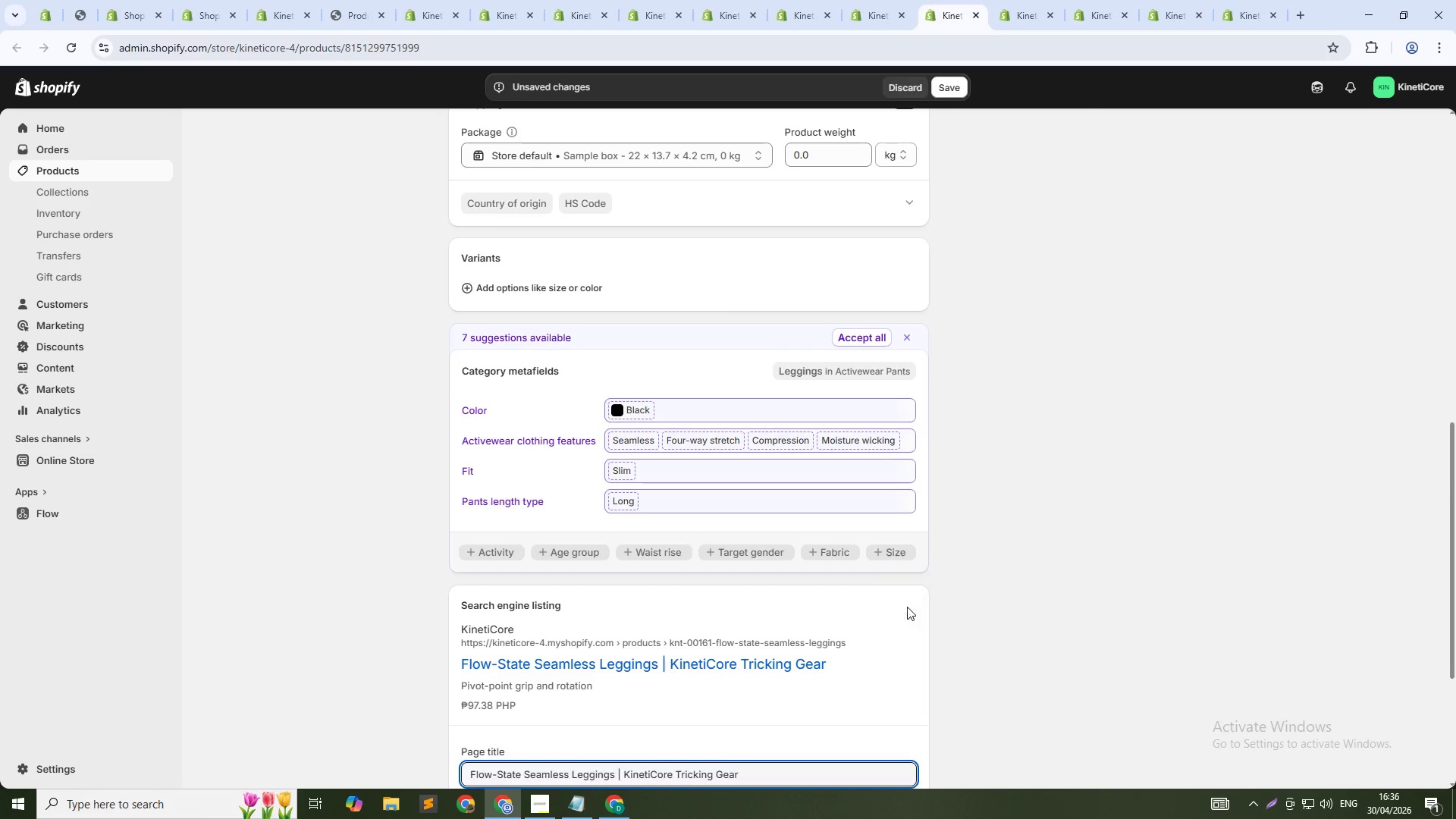 
scroll: coordinate [850, 607], scroll_direction: down, amount: 5.0
 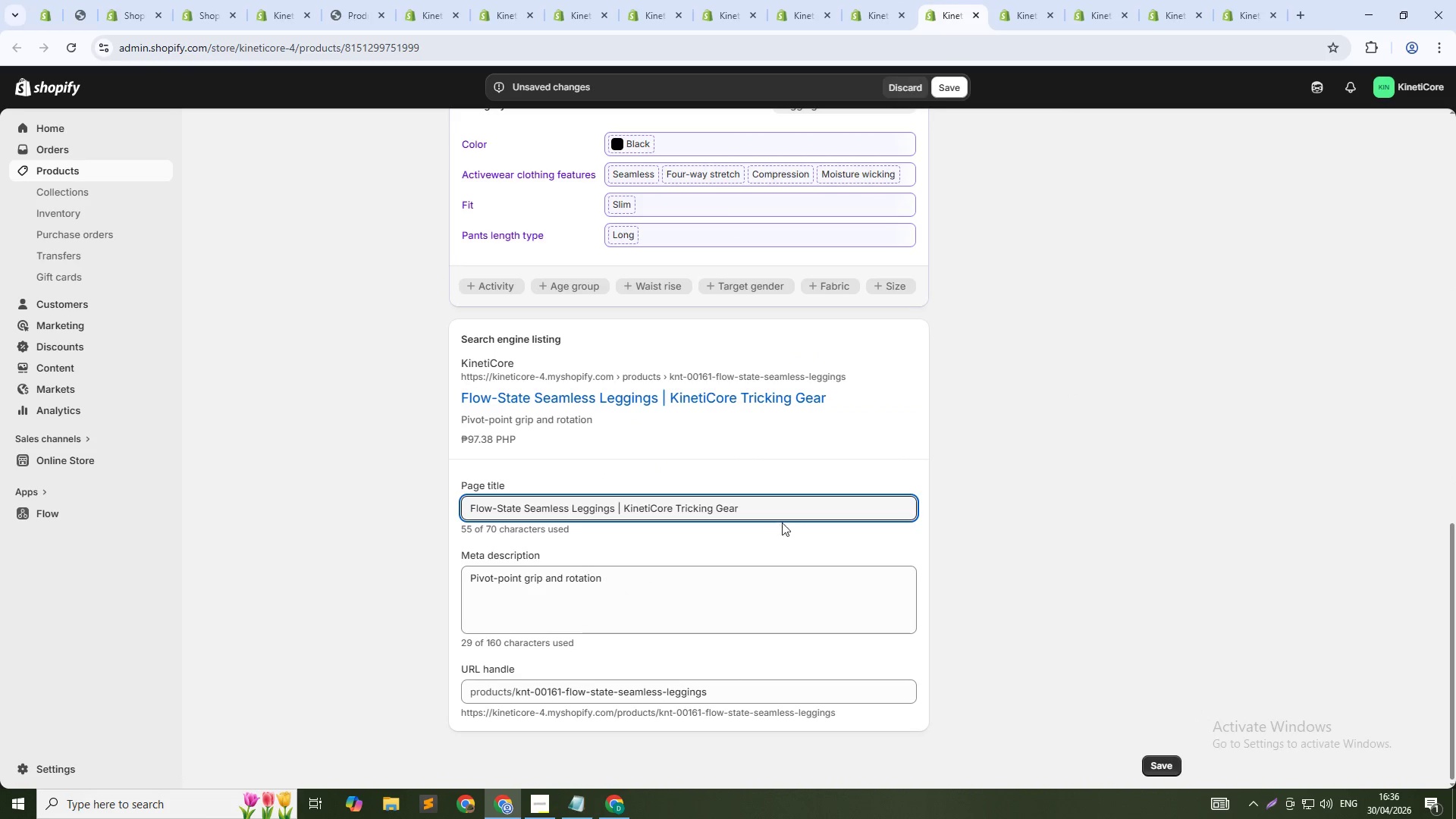 
left_click([782, 513])
 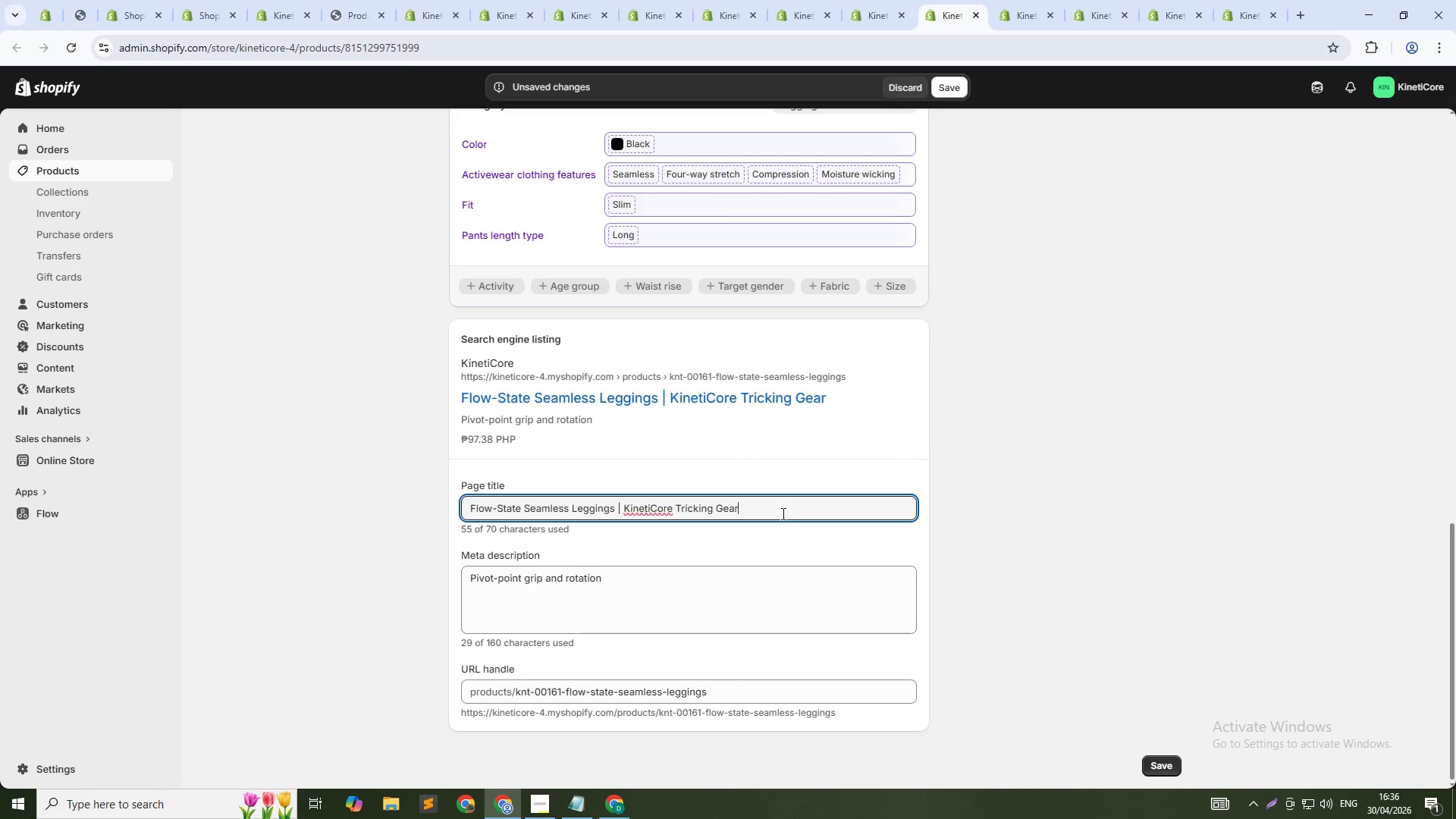 
key(Control+A)
 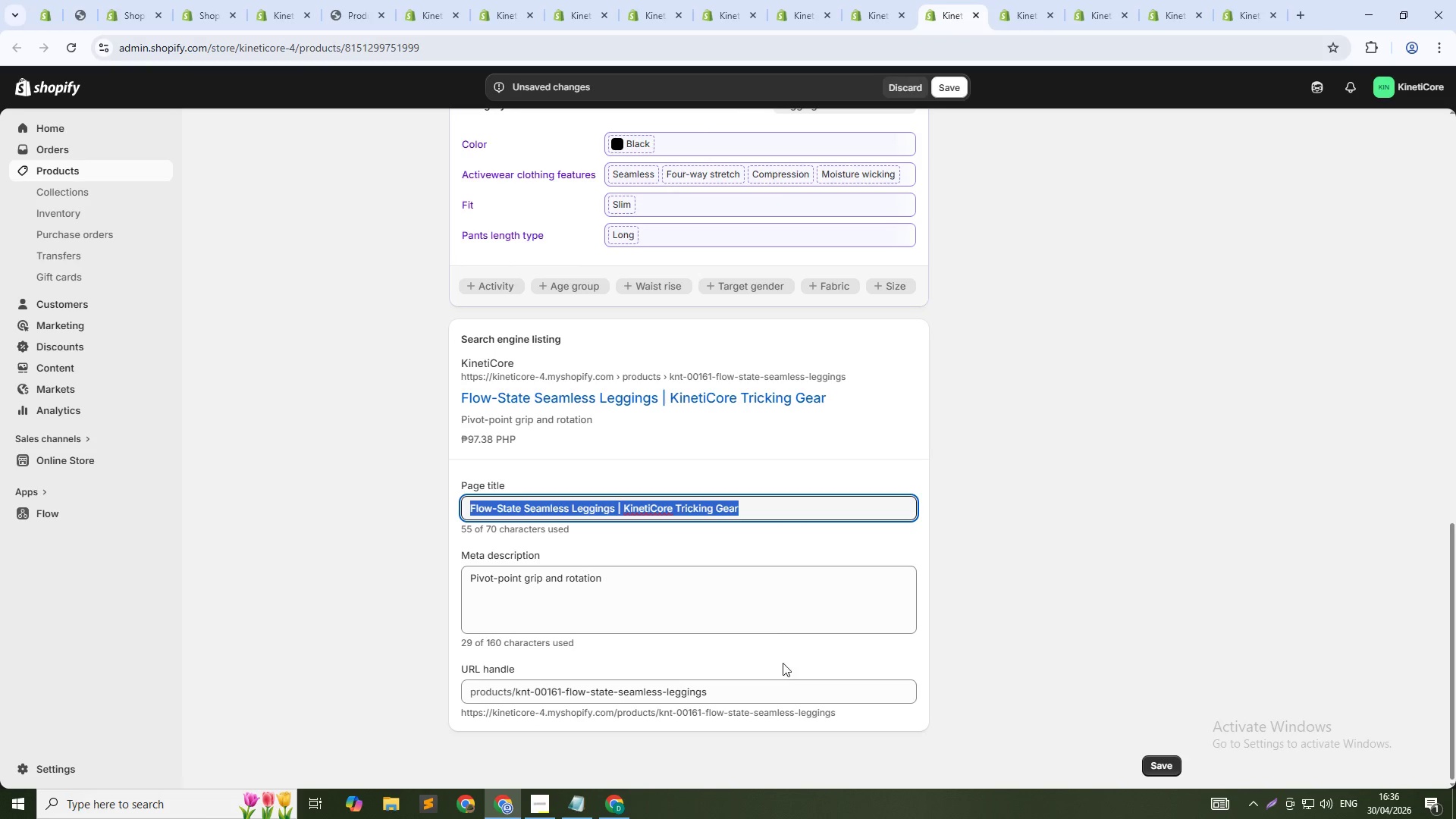 
key(Control+V)
 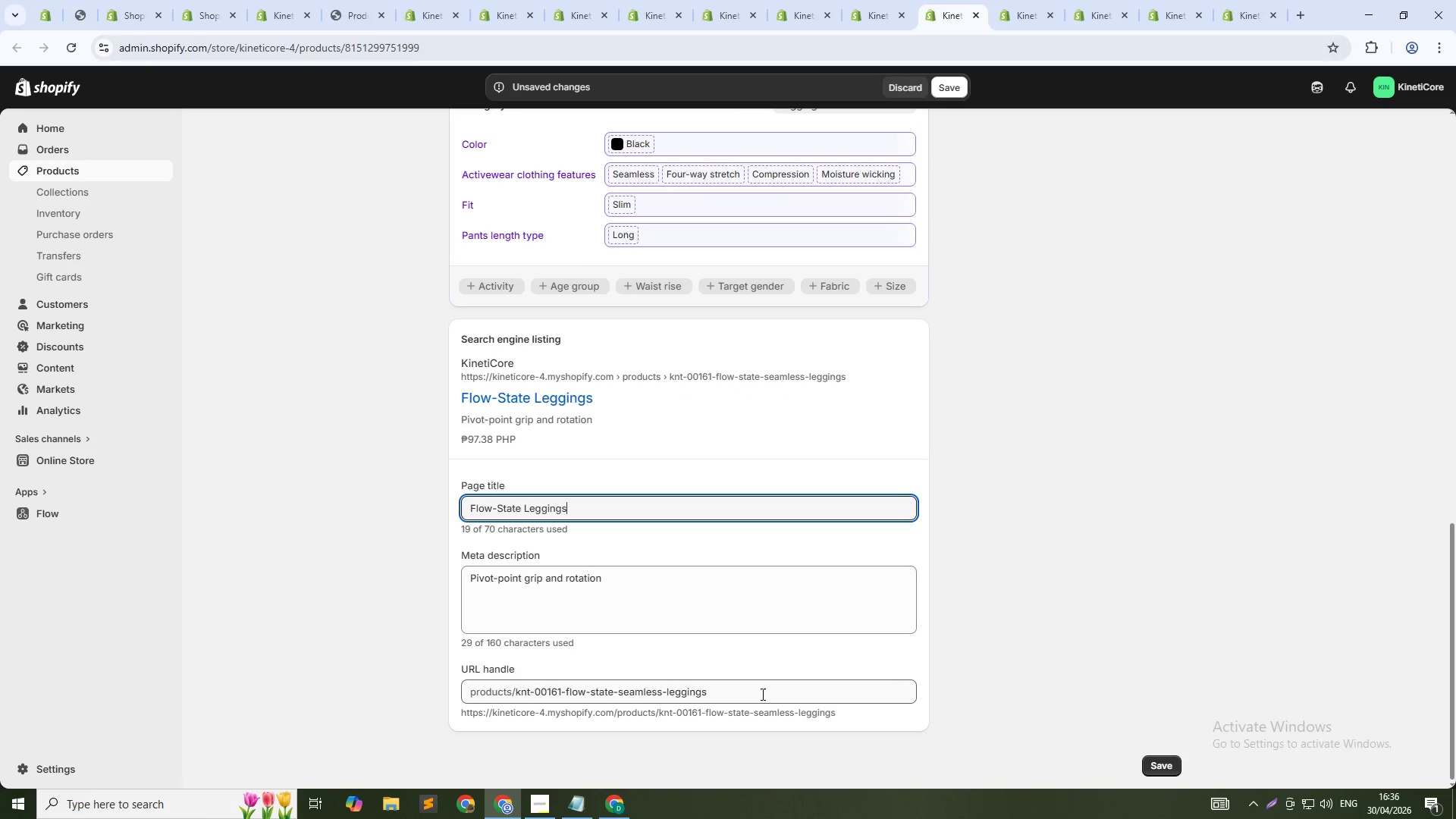 
left_click([761, 694])
 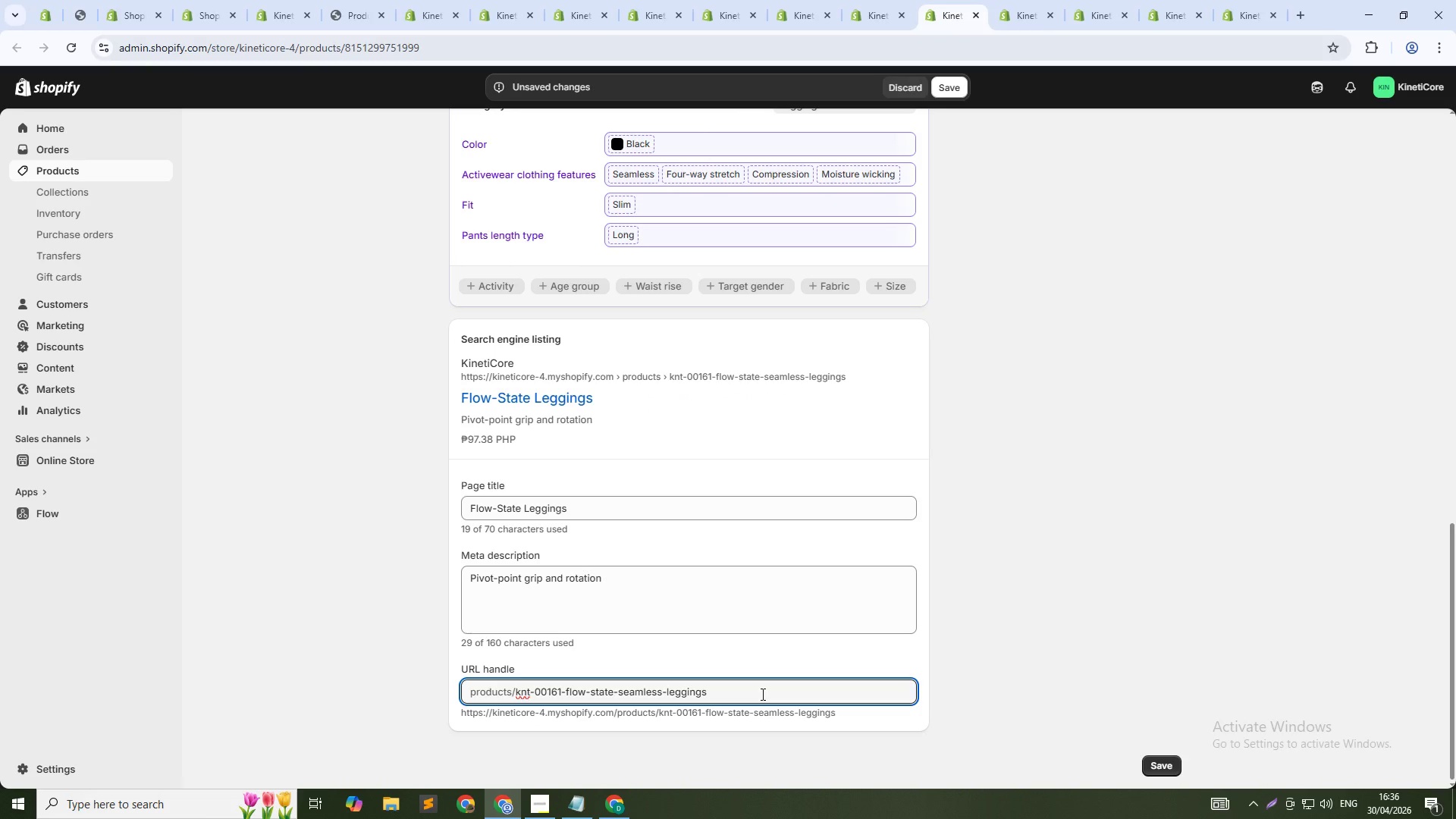 
key(NumpadSubtract)
 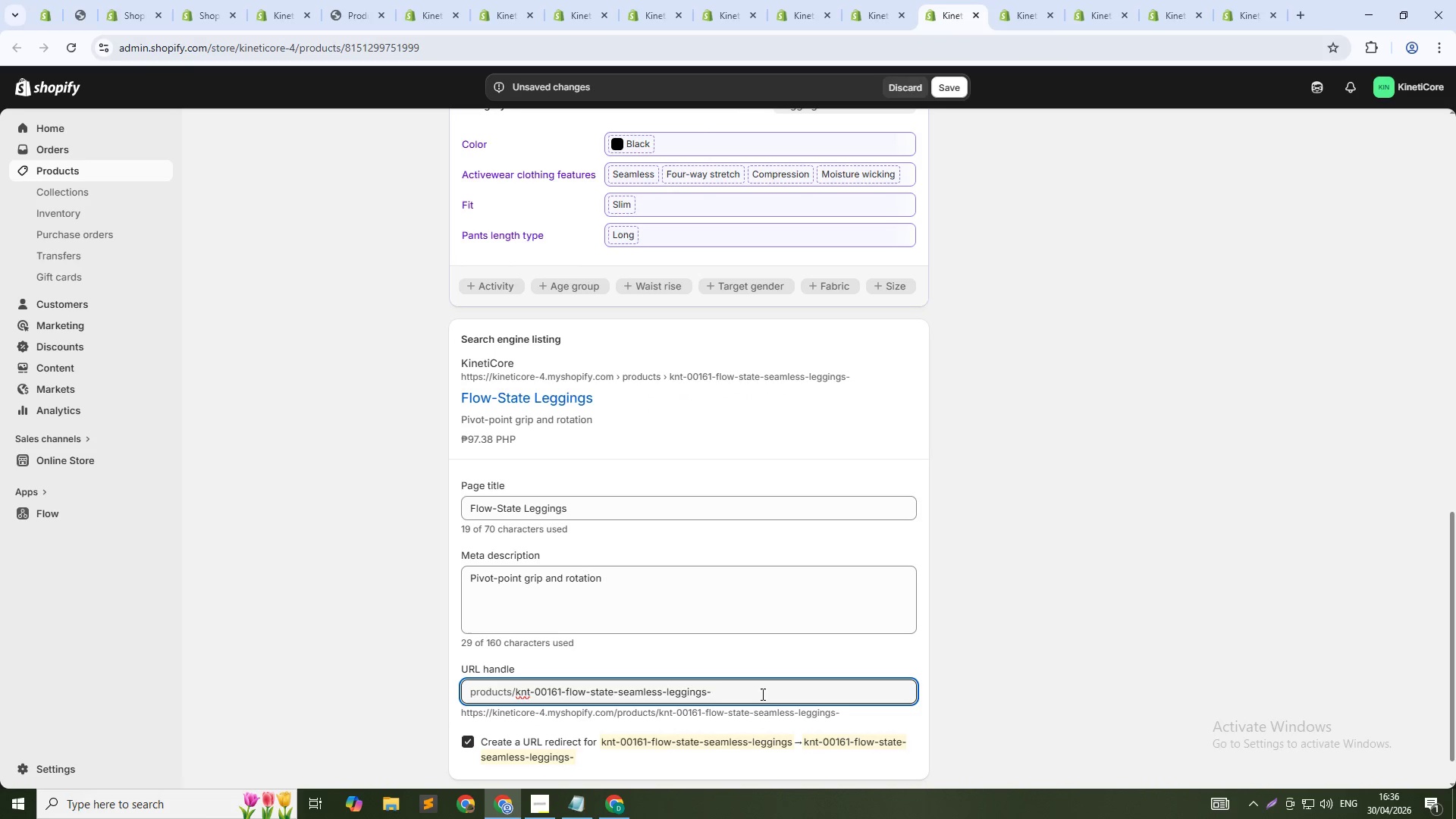 
key(Numpad1)
 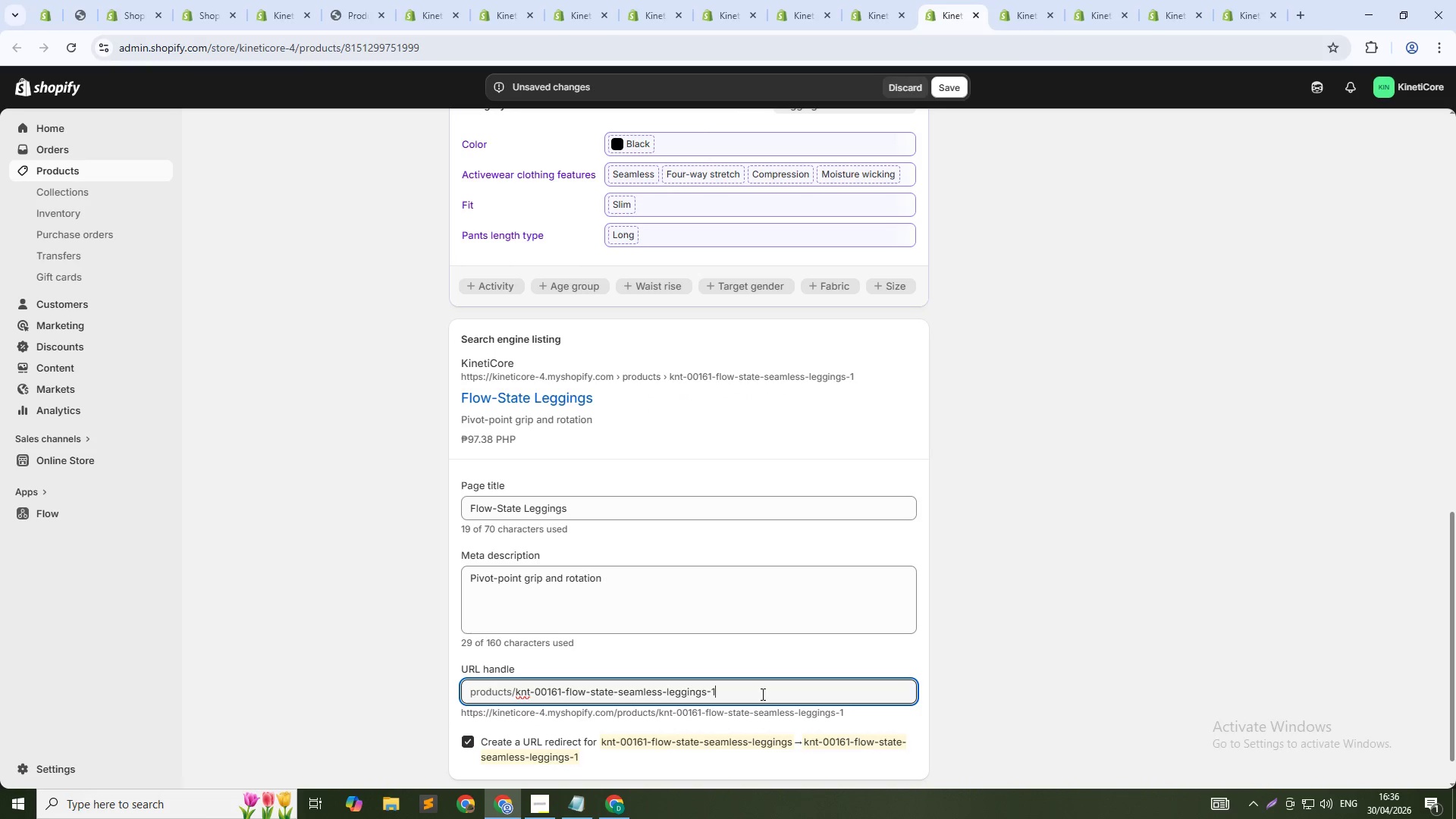 
key(Numpad6)
 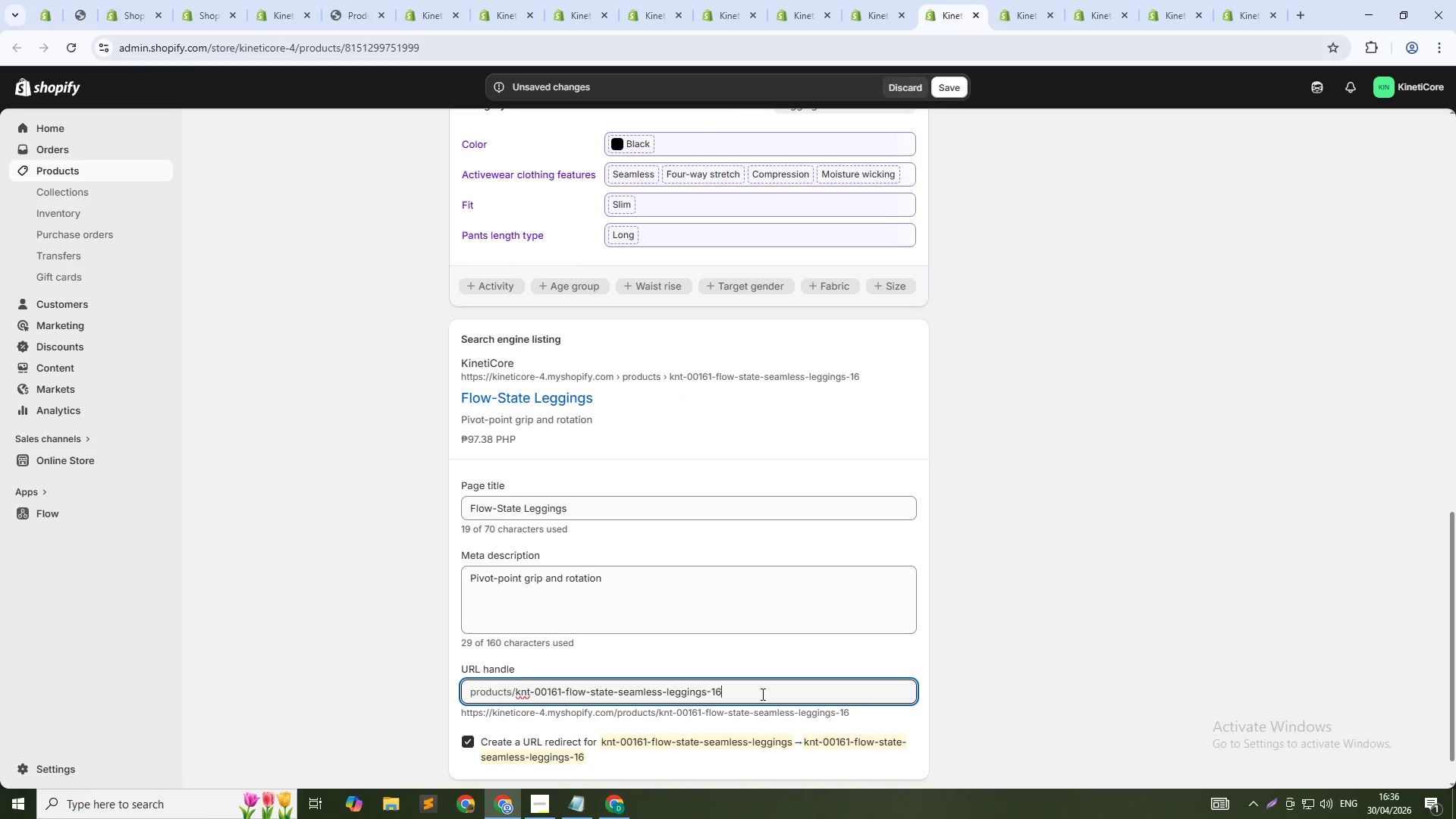 
key(Numpad1)
 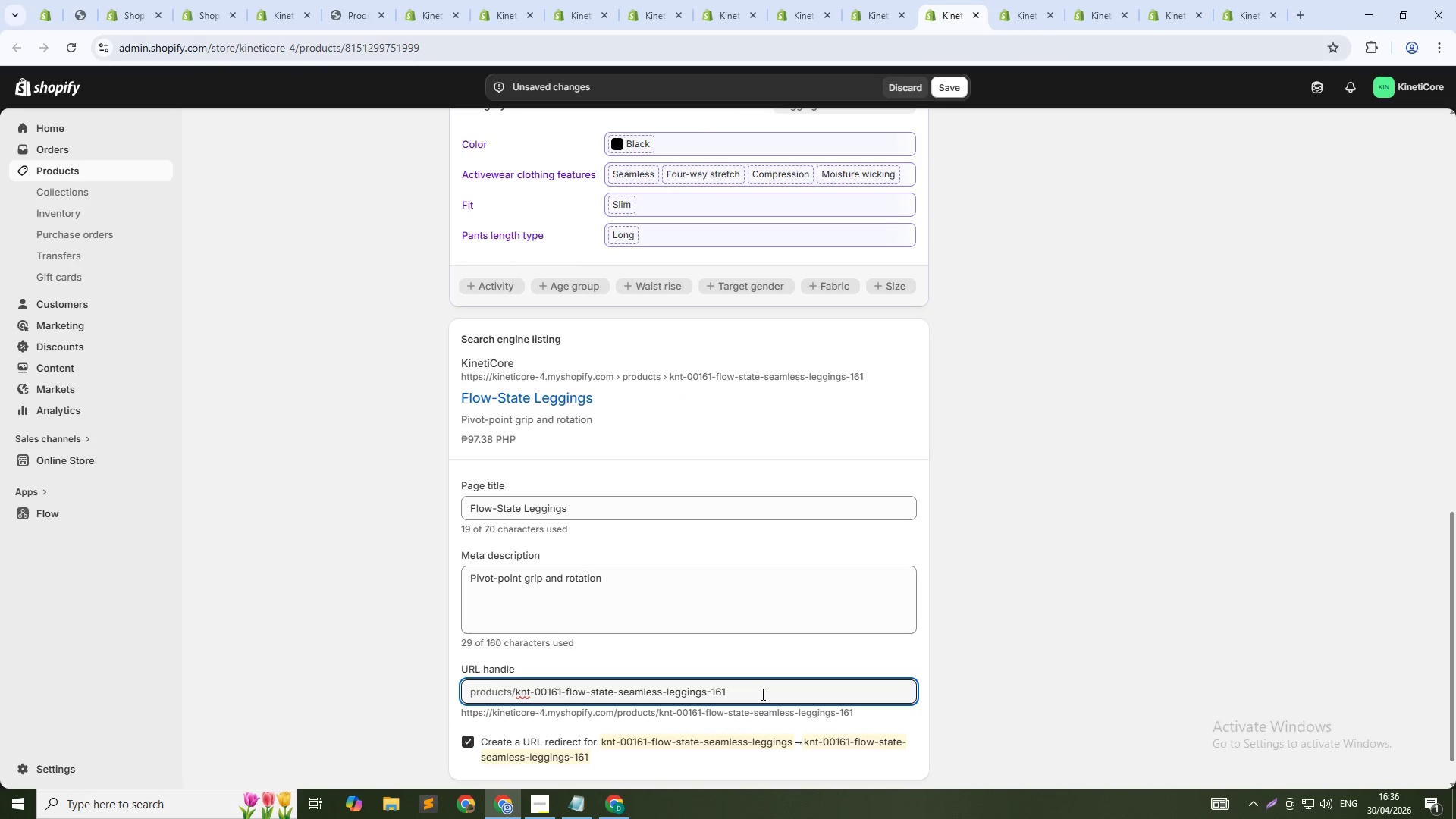 
key(ArrowUp)
 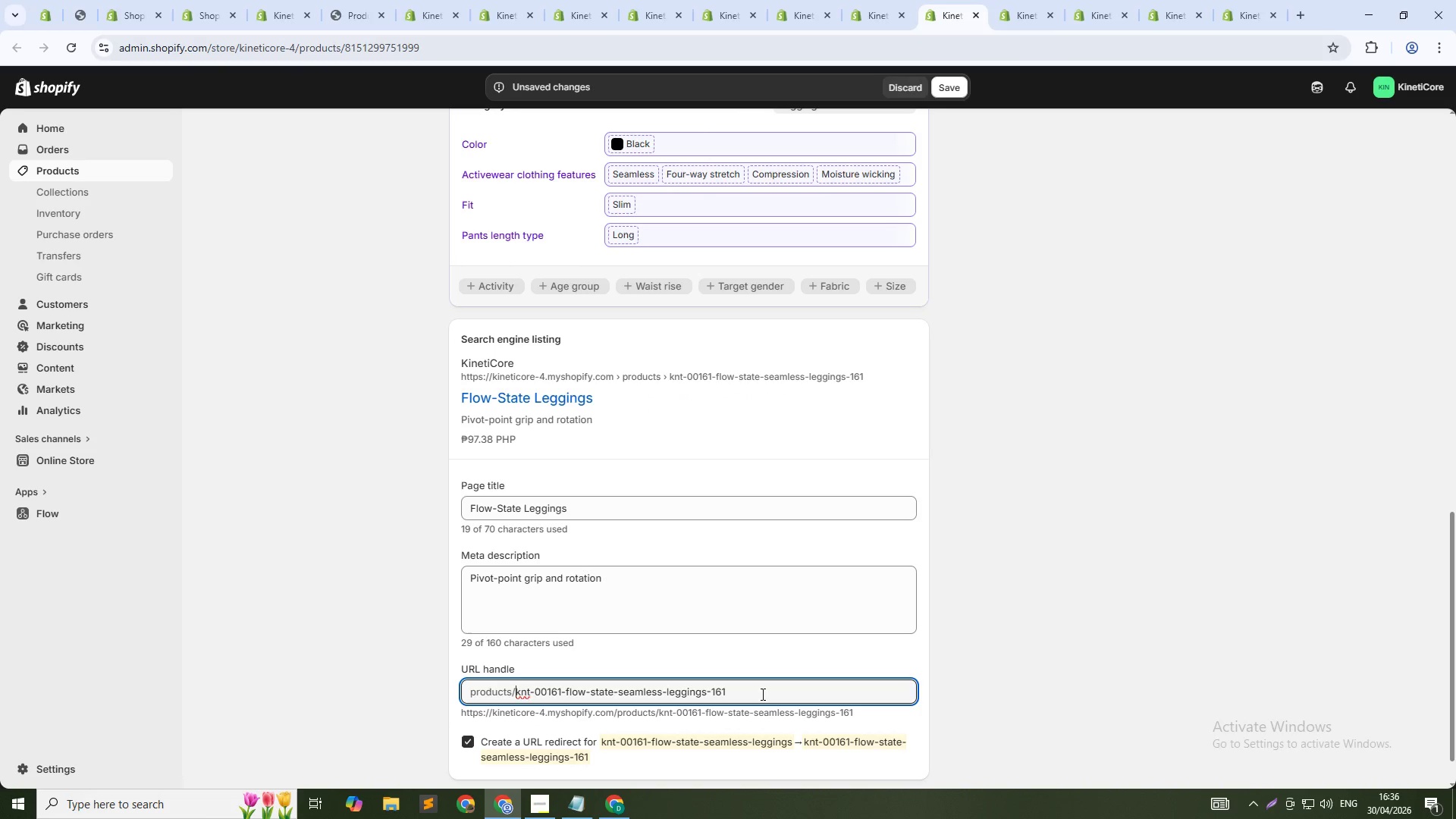 
key(Control+Shift+ArrowRight)
 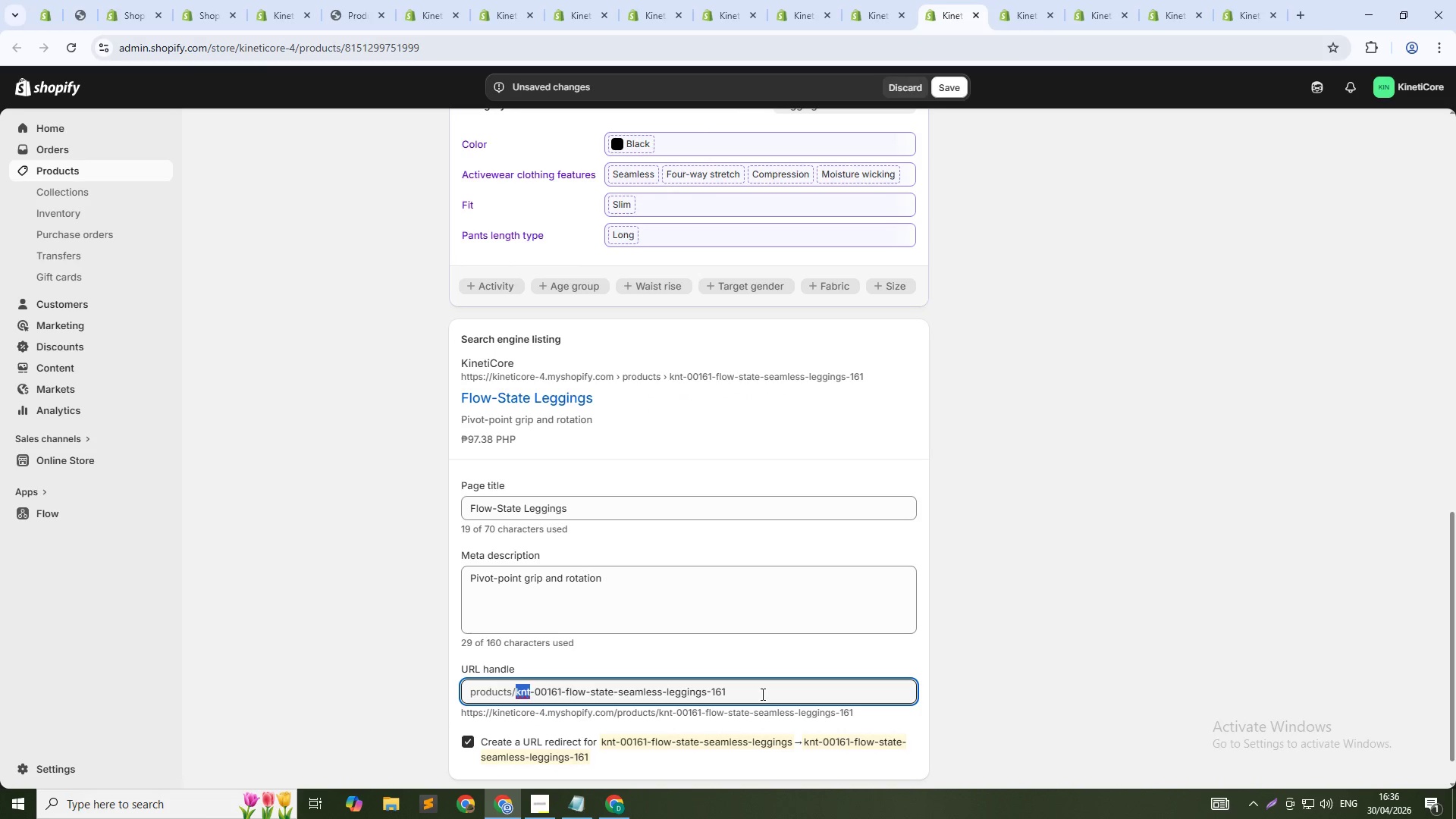 
key(Control+Shift+ArrowRight)
 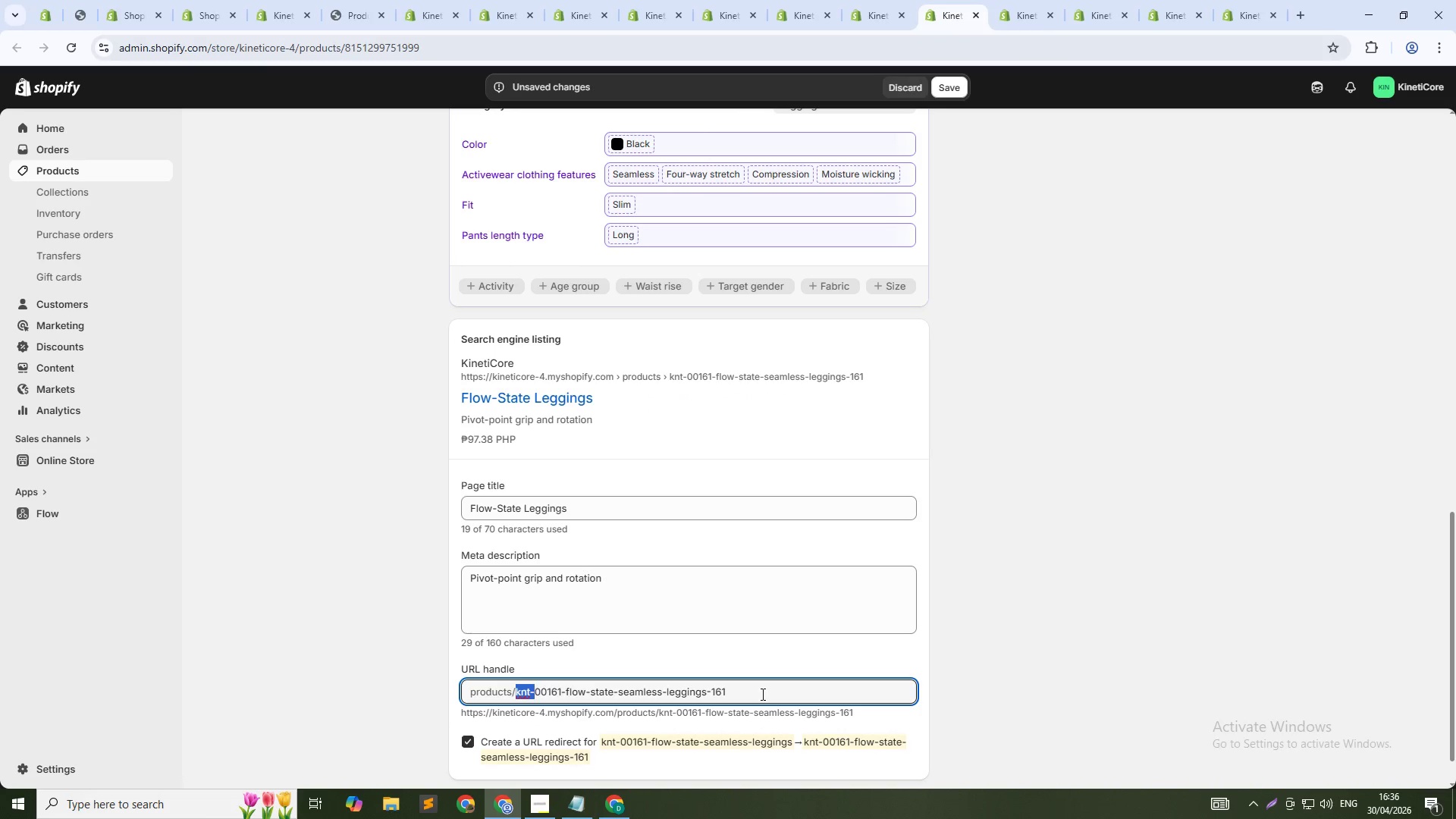 
key(Control+Shift+ArrowRight)
 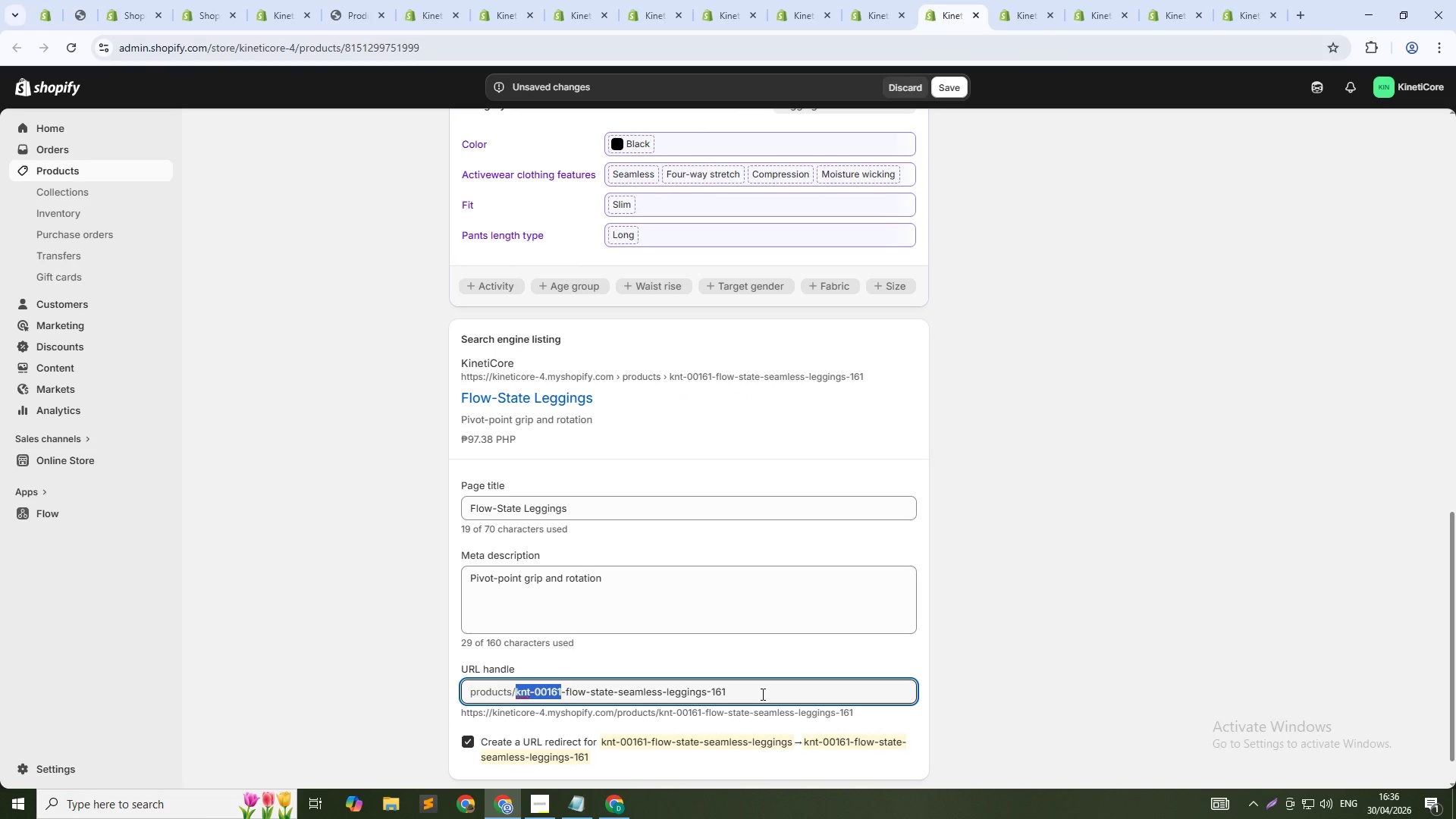 
key(Shift+ArrowRight)
 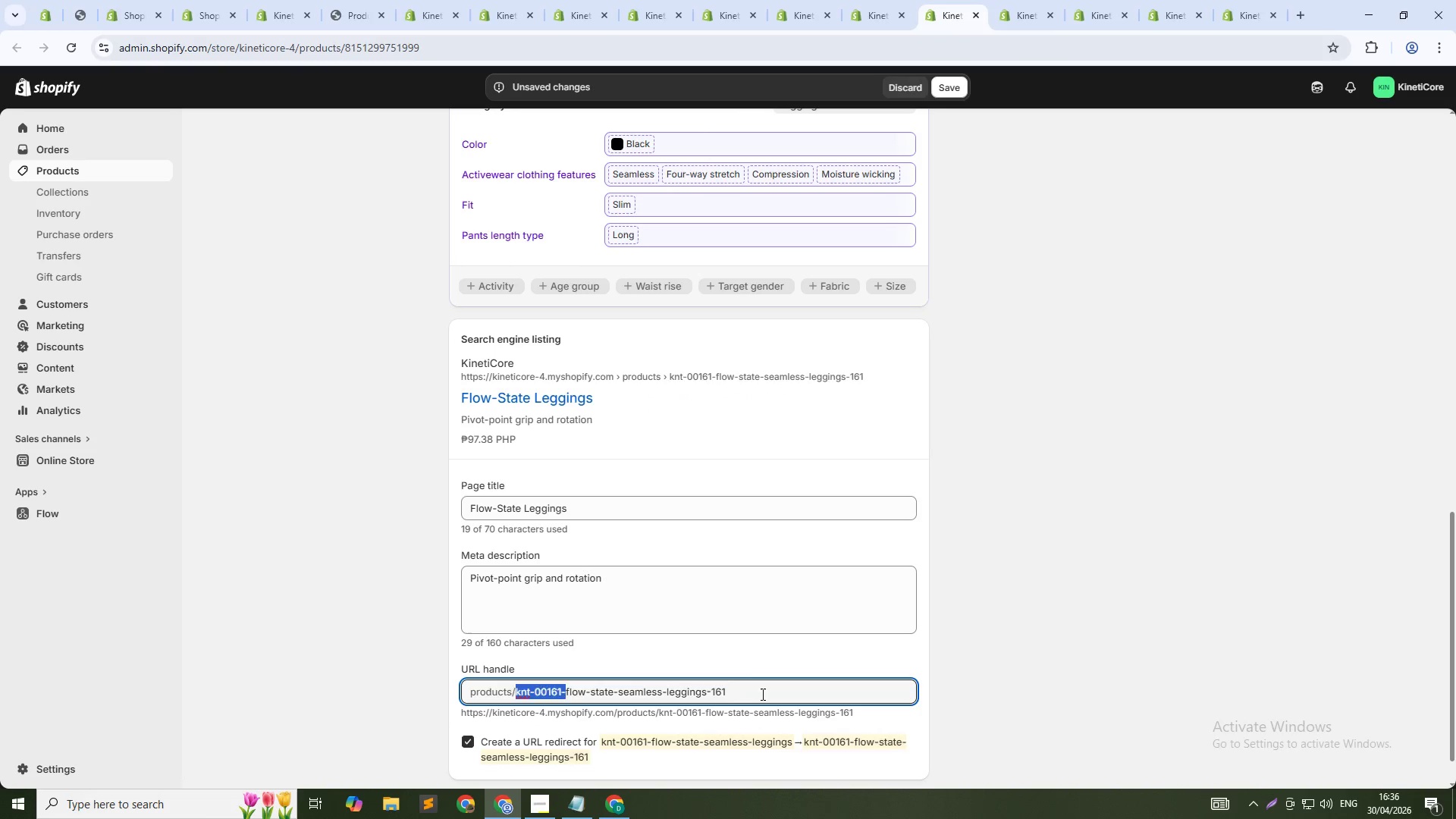 
key(Backspace)
 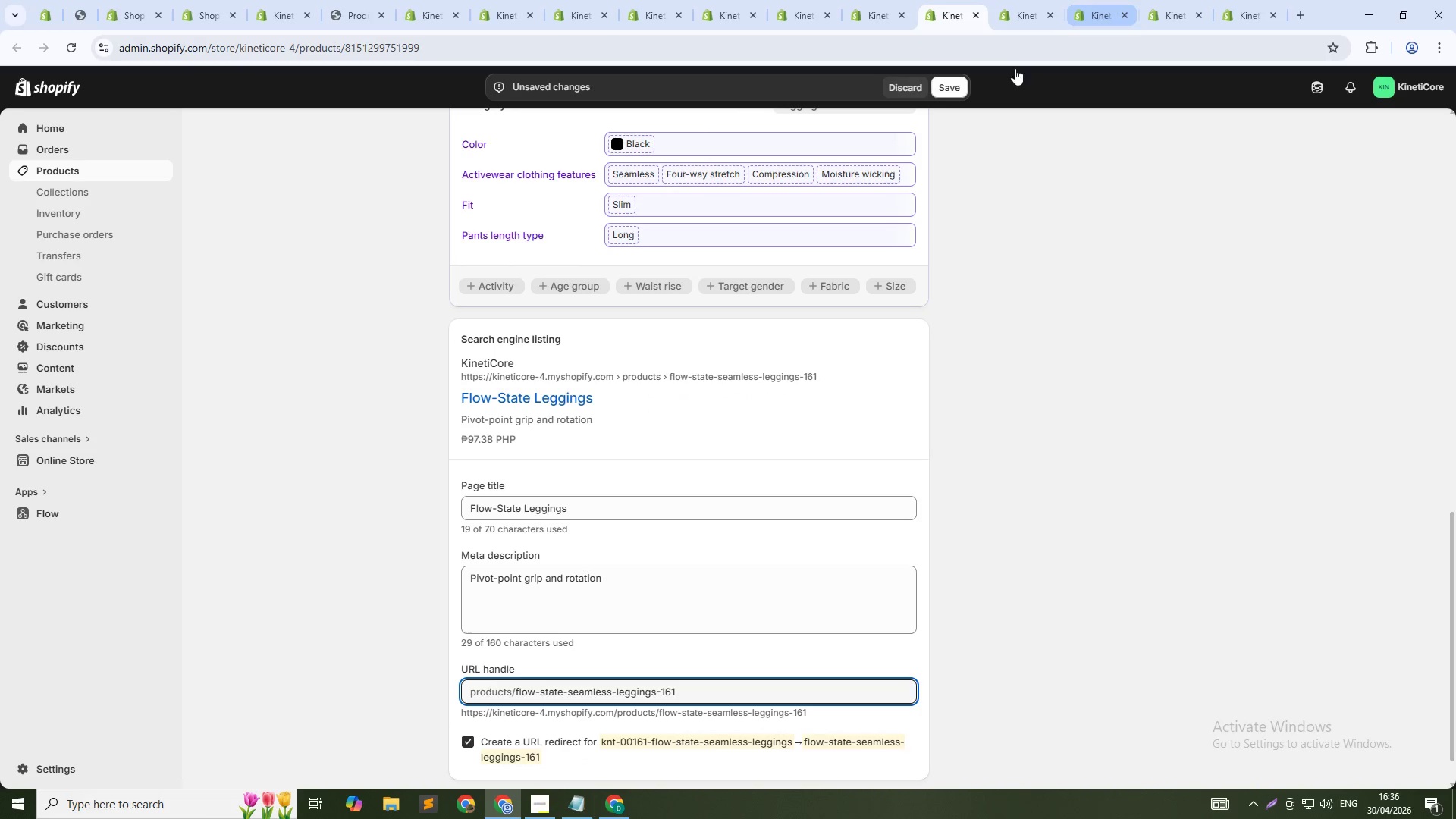 
left_click([954, 90])
 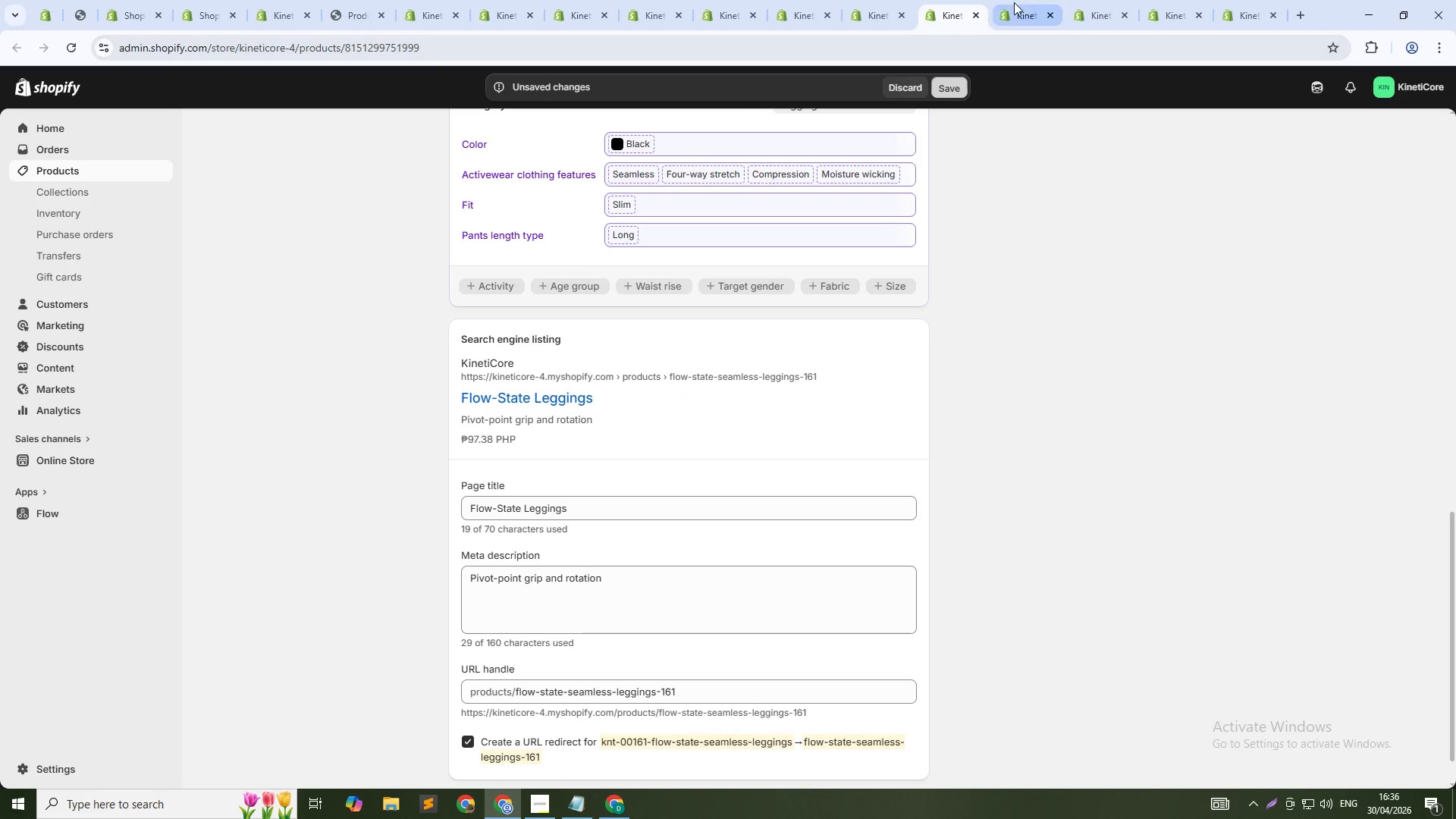 
left_click([1015, 2])
 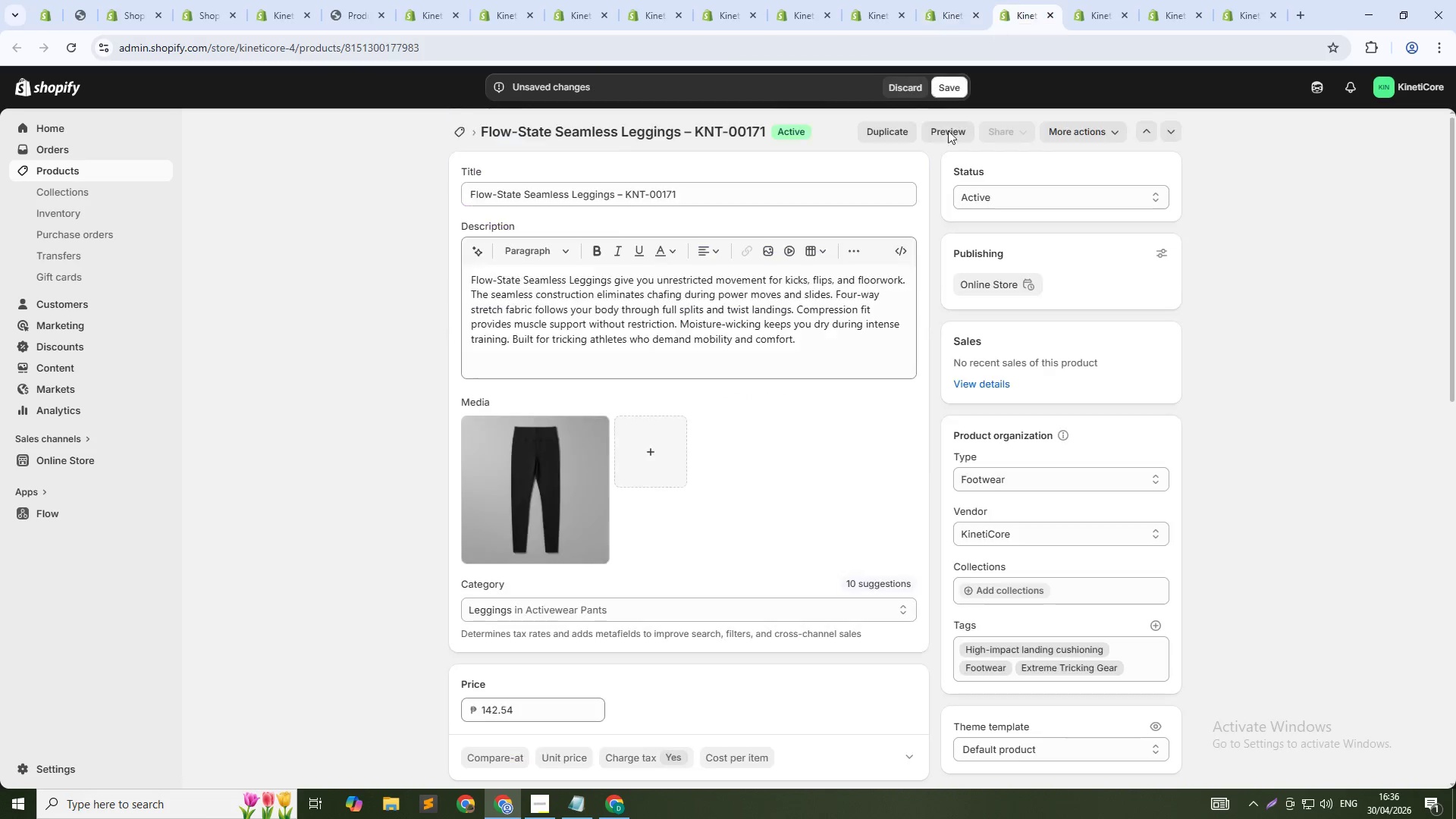 
scroll: coordinate [903, 457], scroll_direction: down, amount: 18.0
 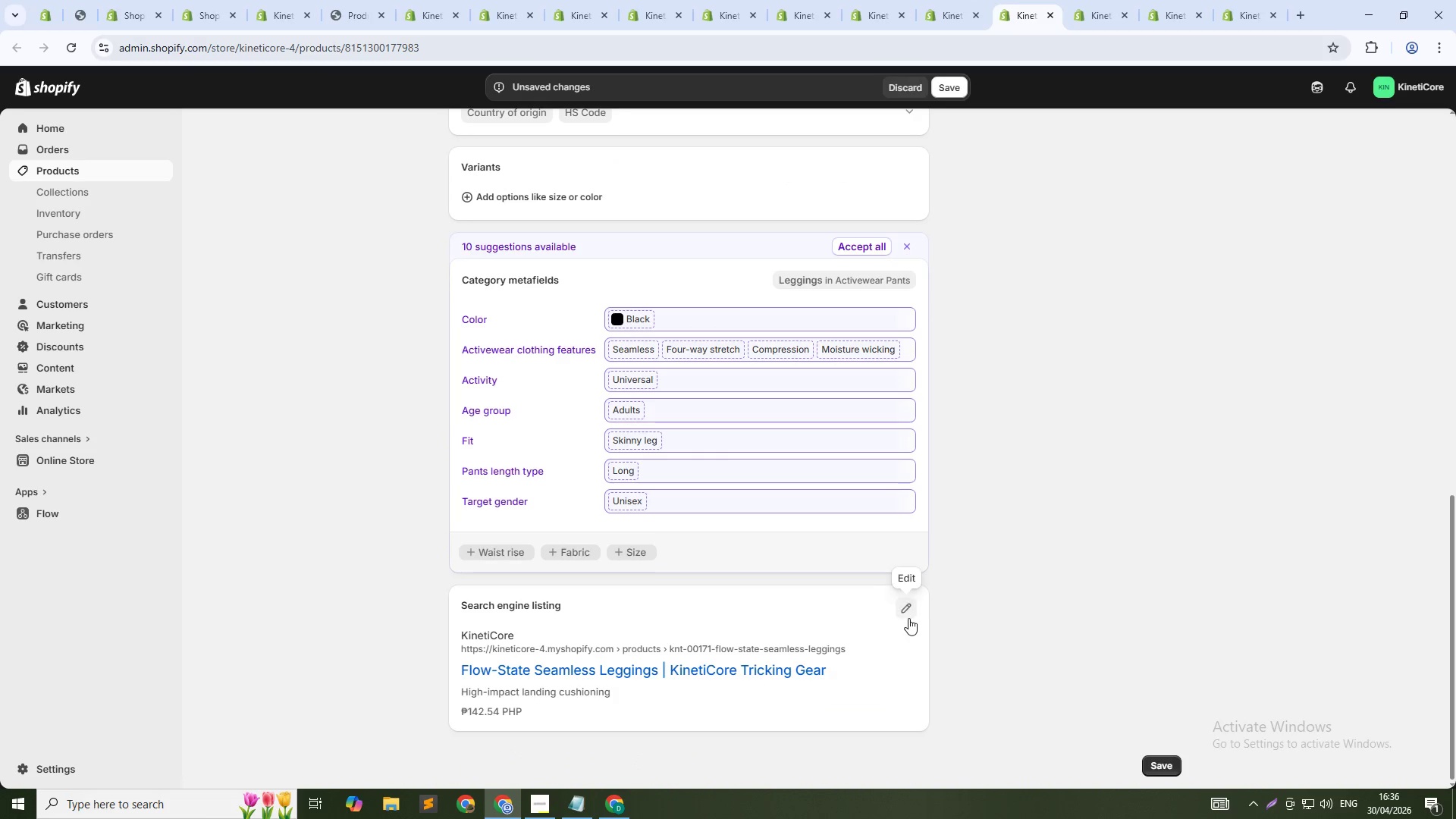 
left_click([907, 617])
 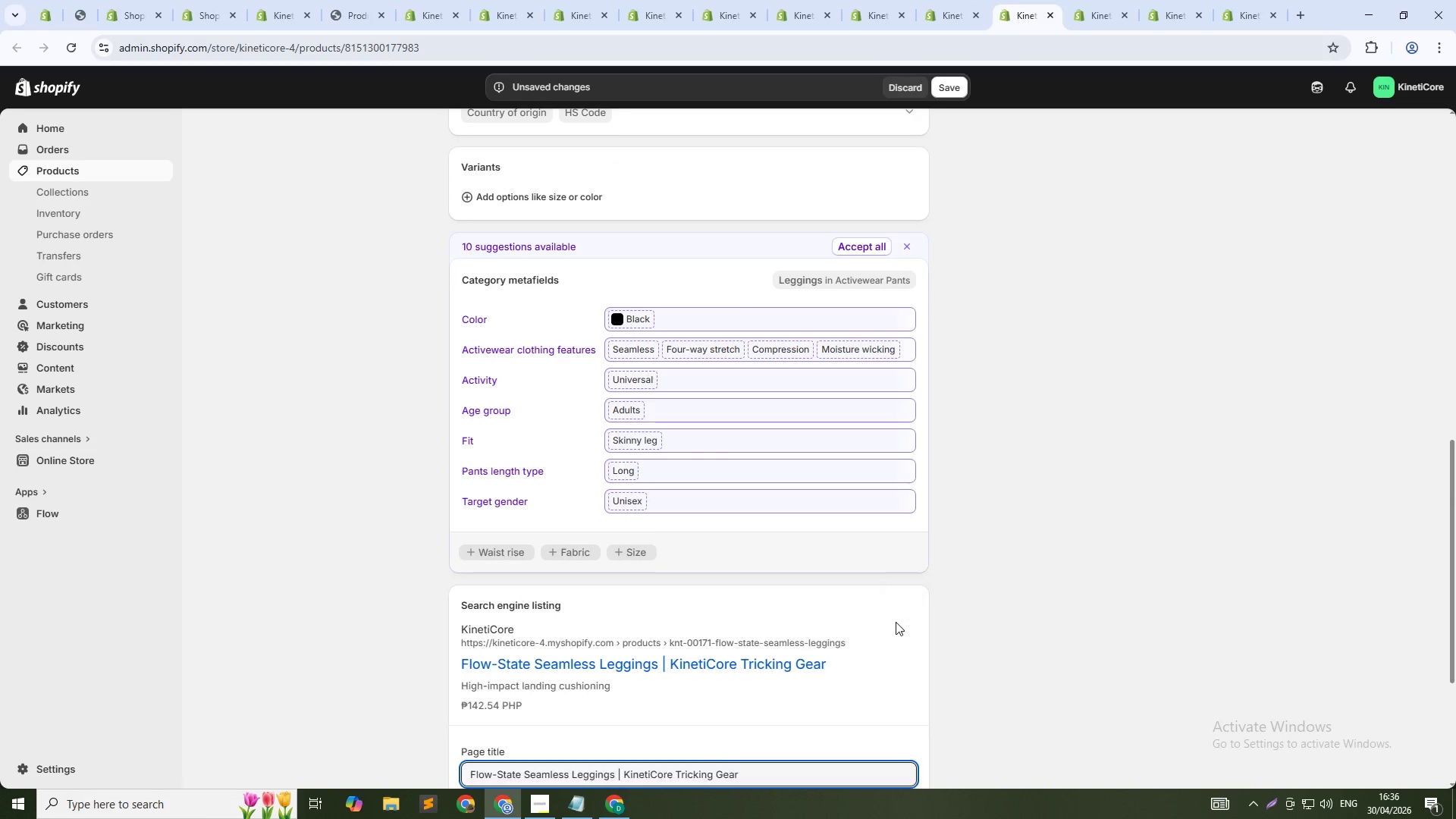 
scroll: coordinate [748, 642], scroll_direction: down, amount: 7.0
 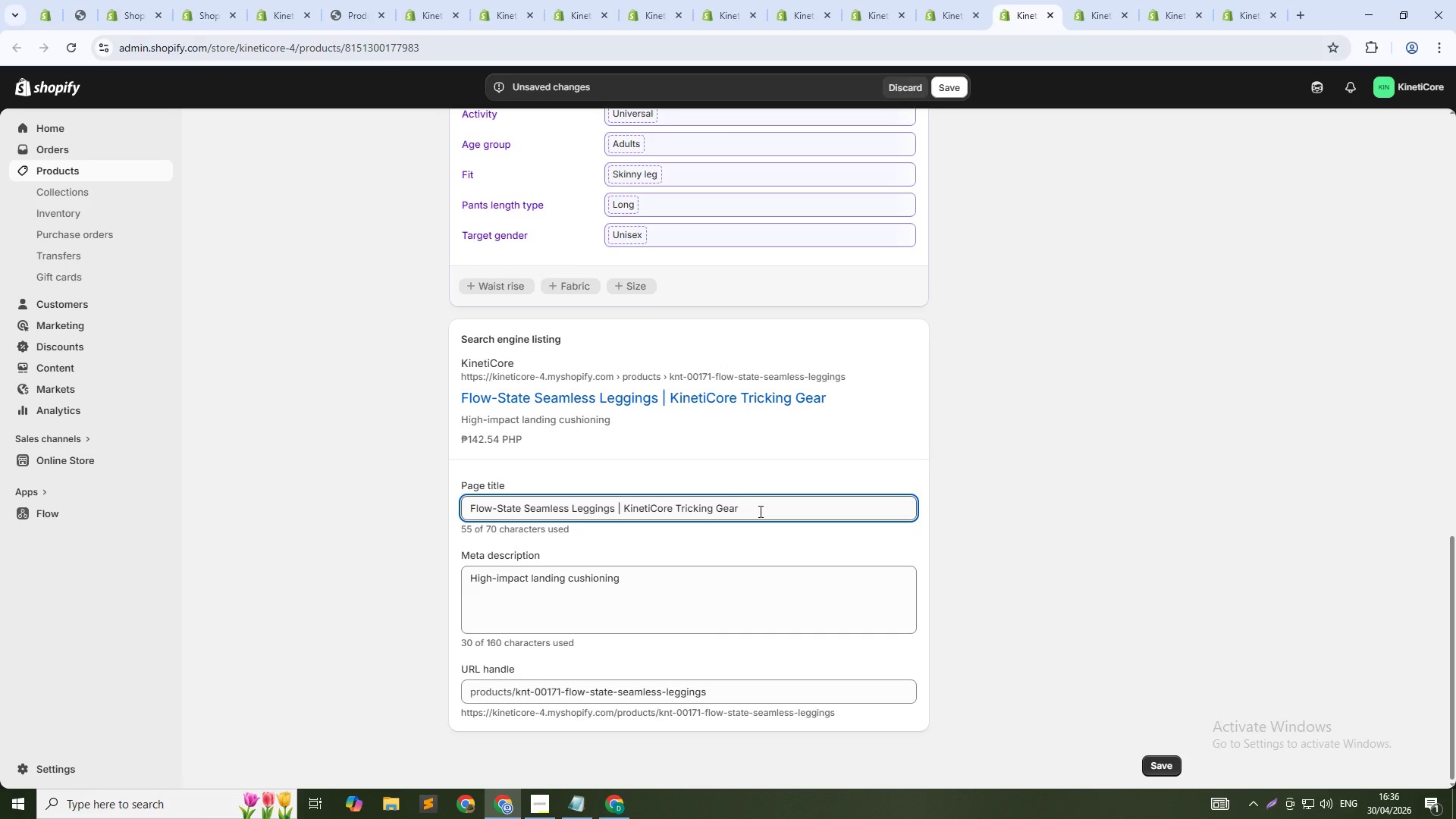 
left_click([759, 511])
 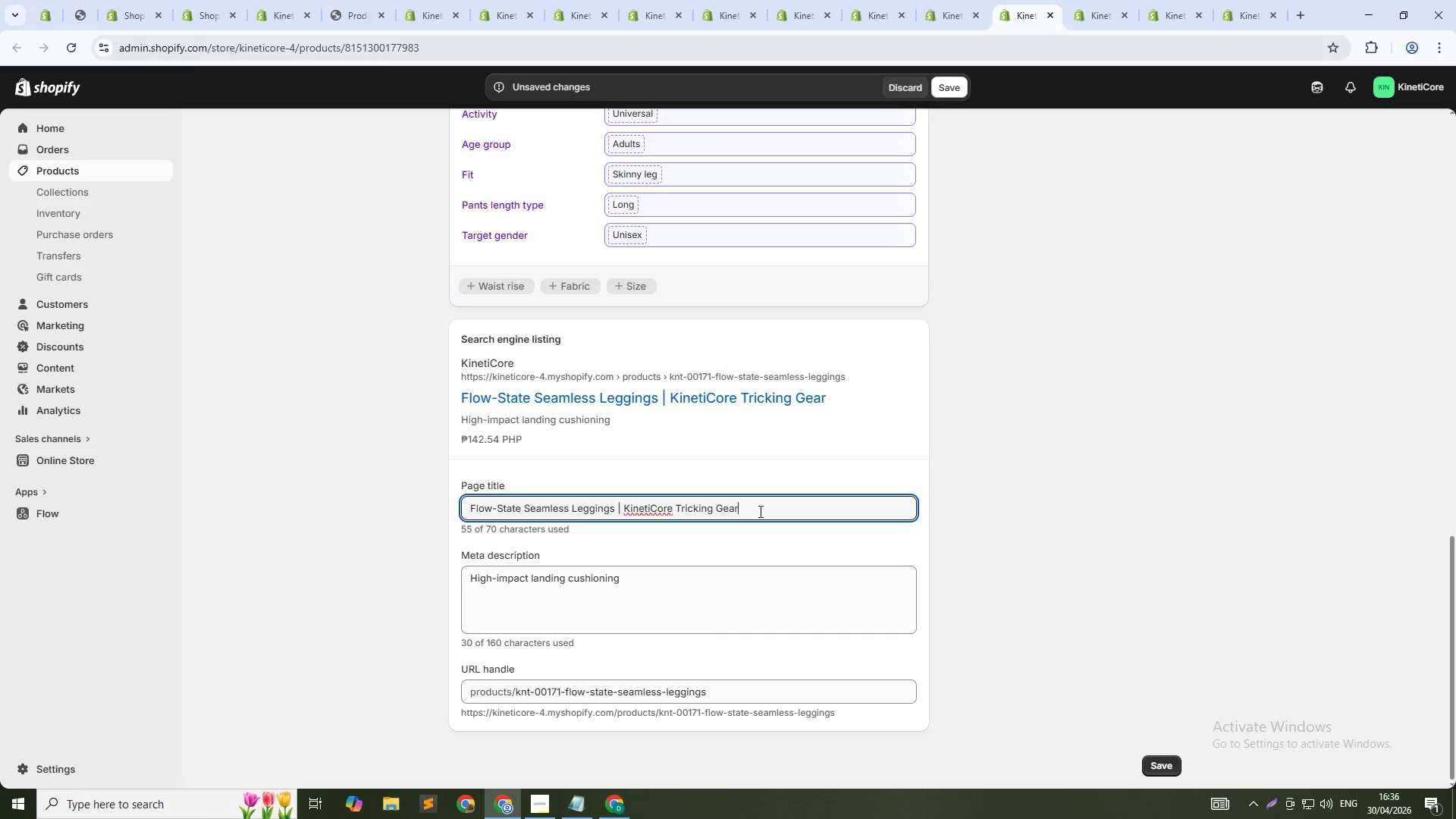 
key(Control+A)
 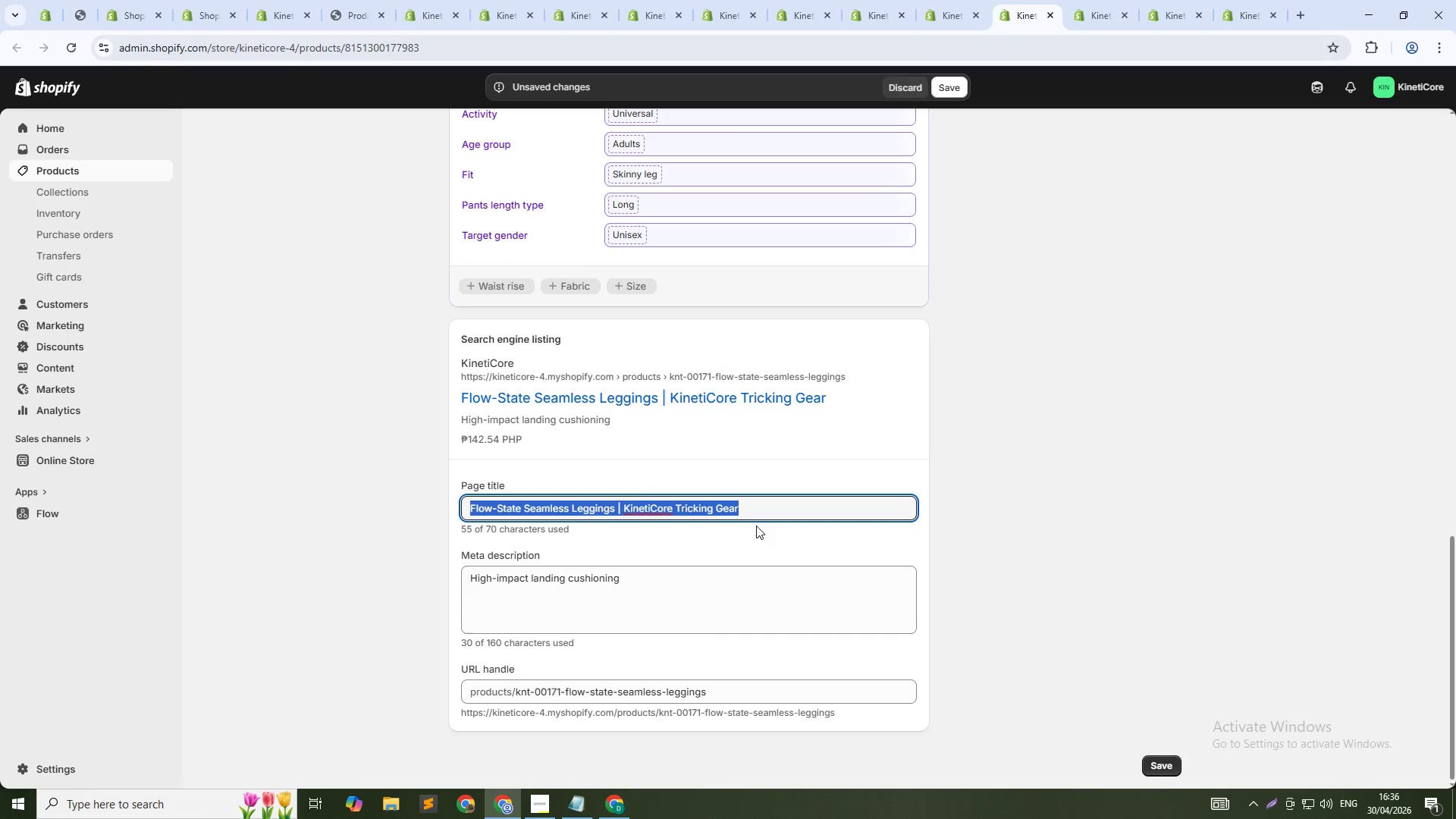 
key(Control+V)
 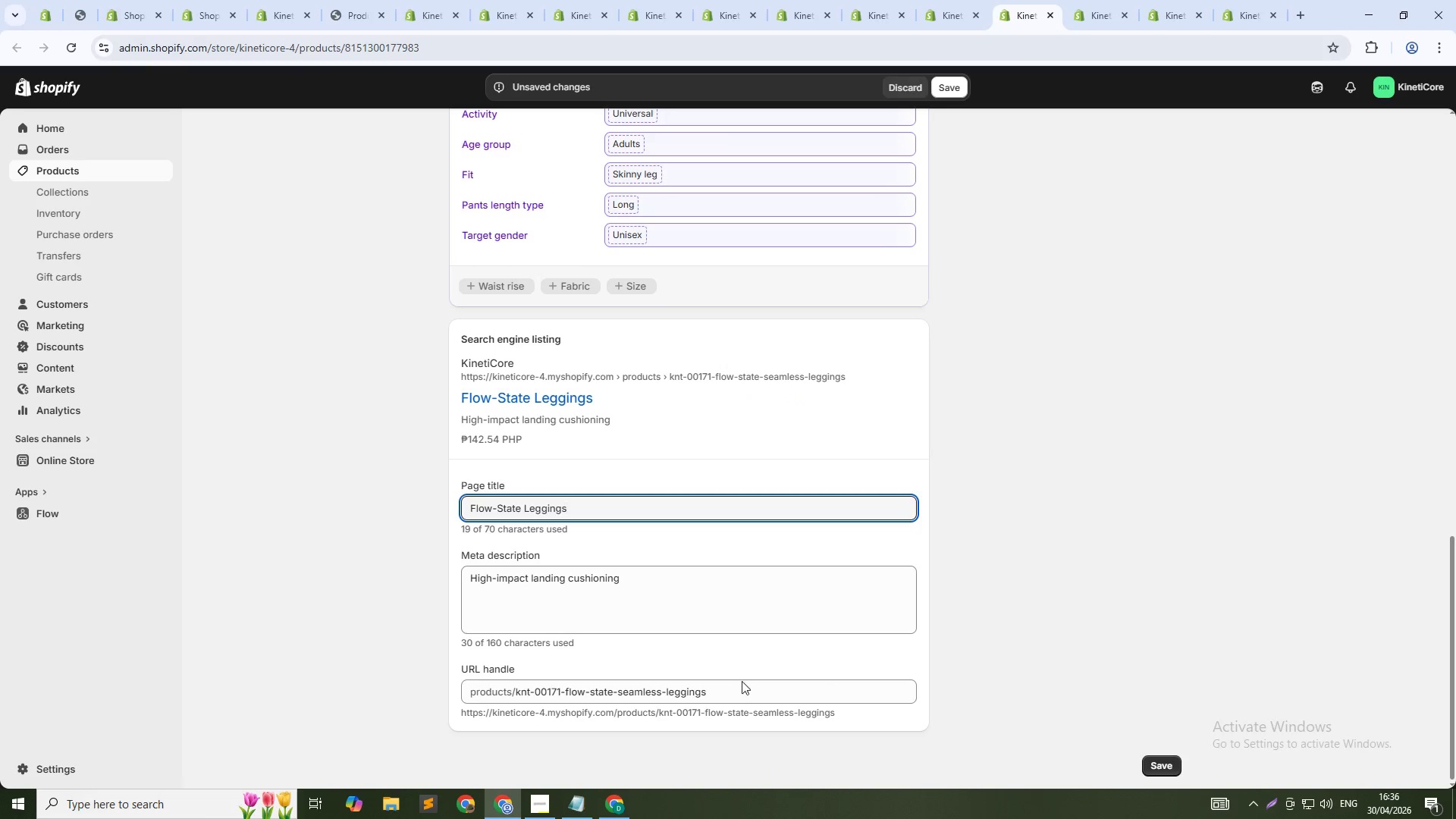 
left_click([741, 687])
 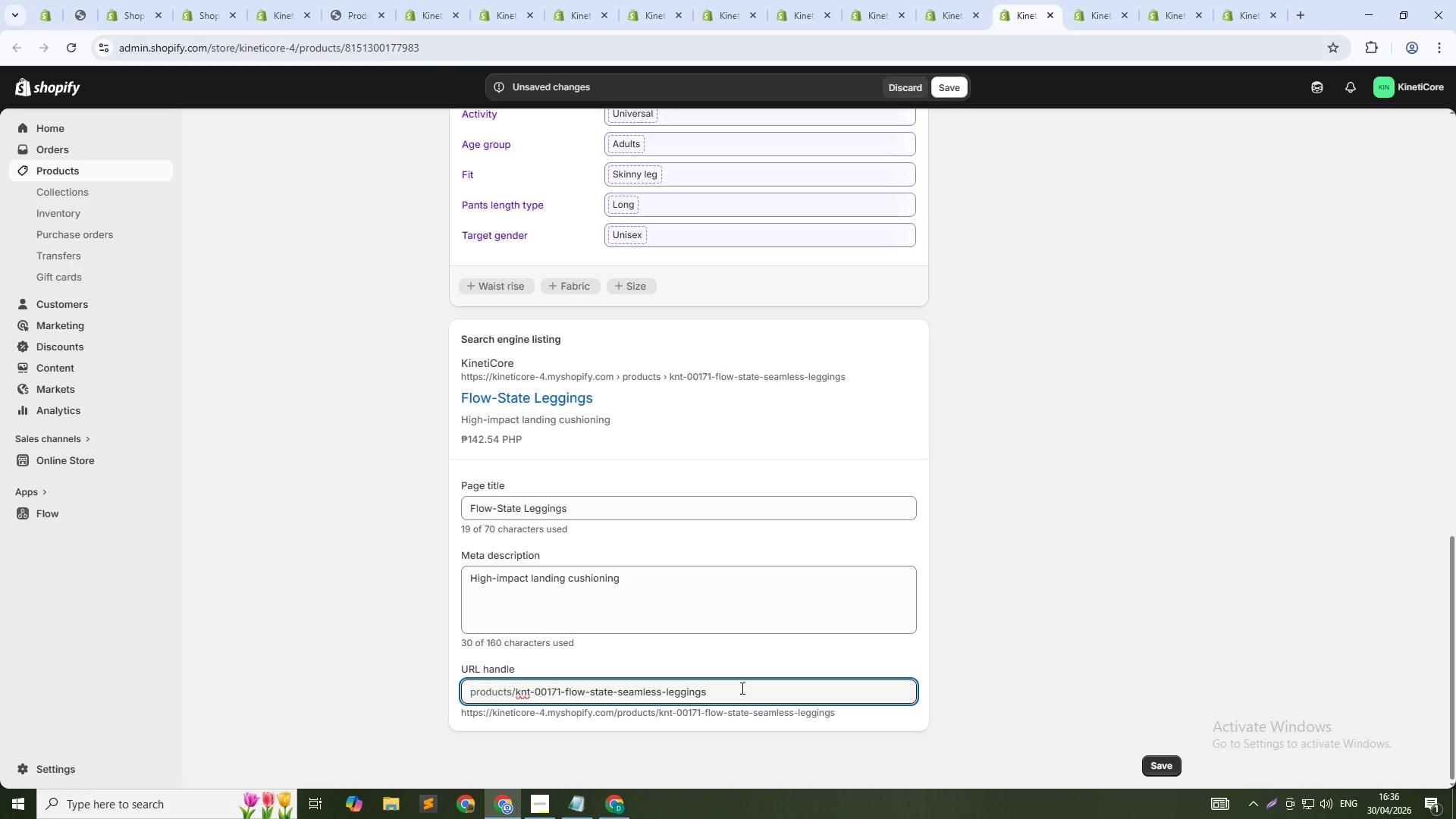 
key(NumpadSubtract)
 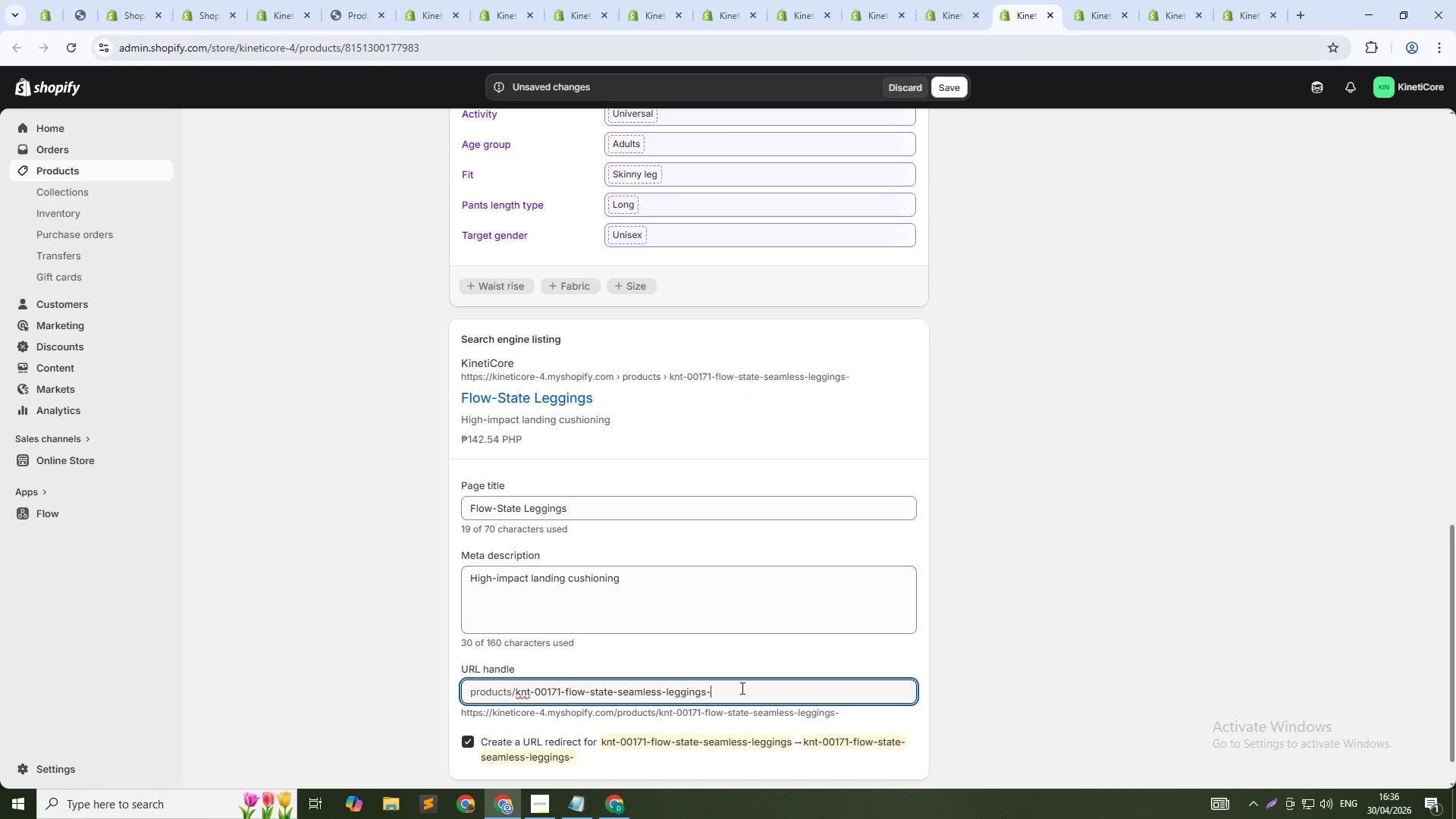 
key(Numpad1)
 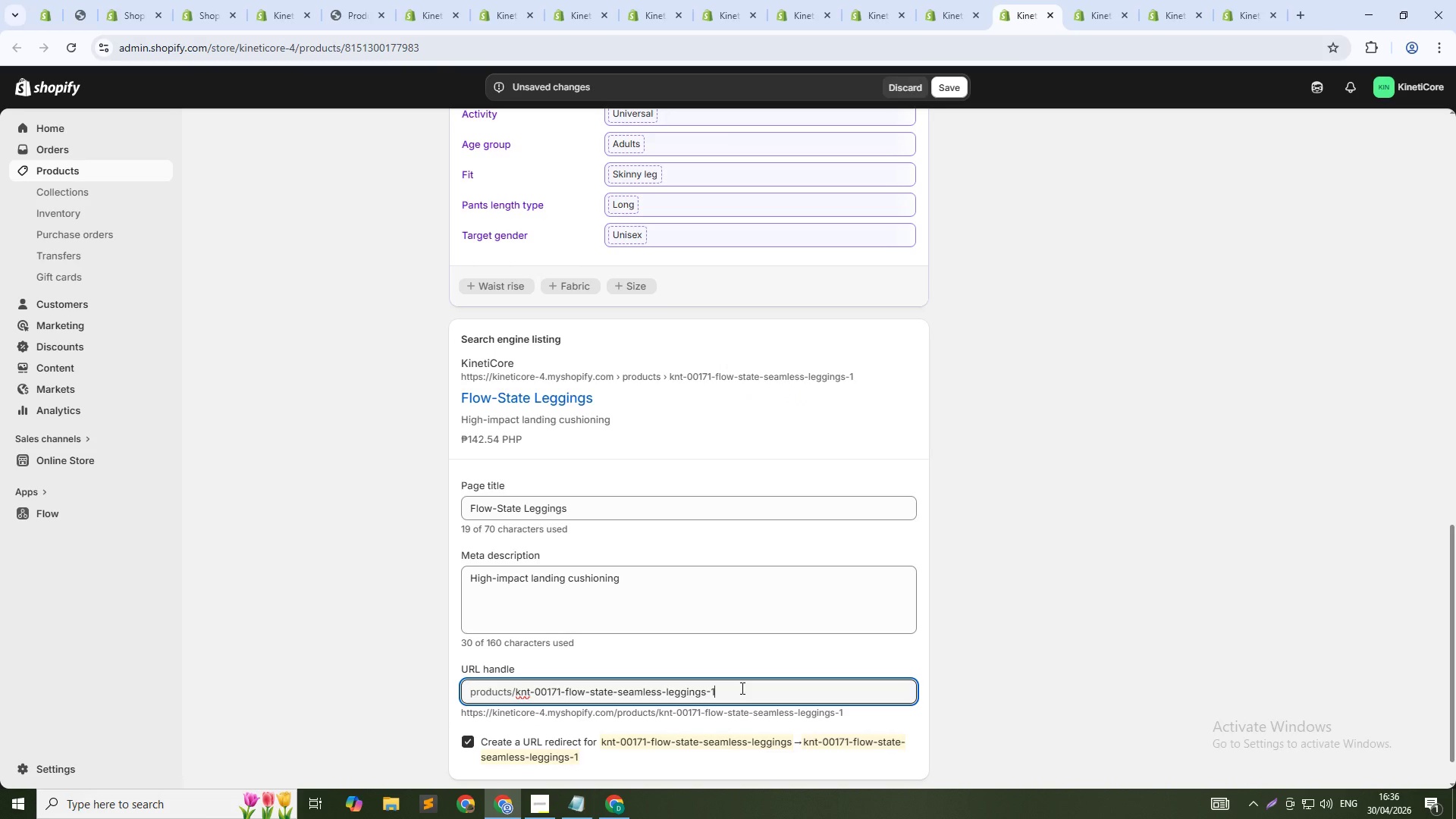 
key(Numpad7)
 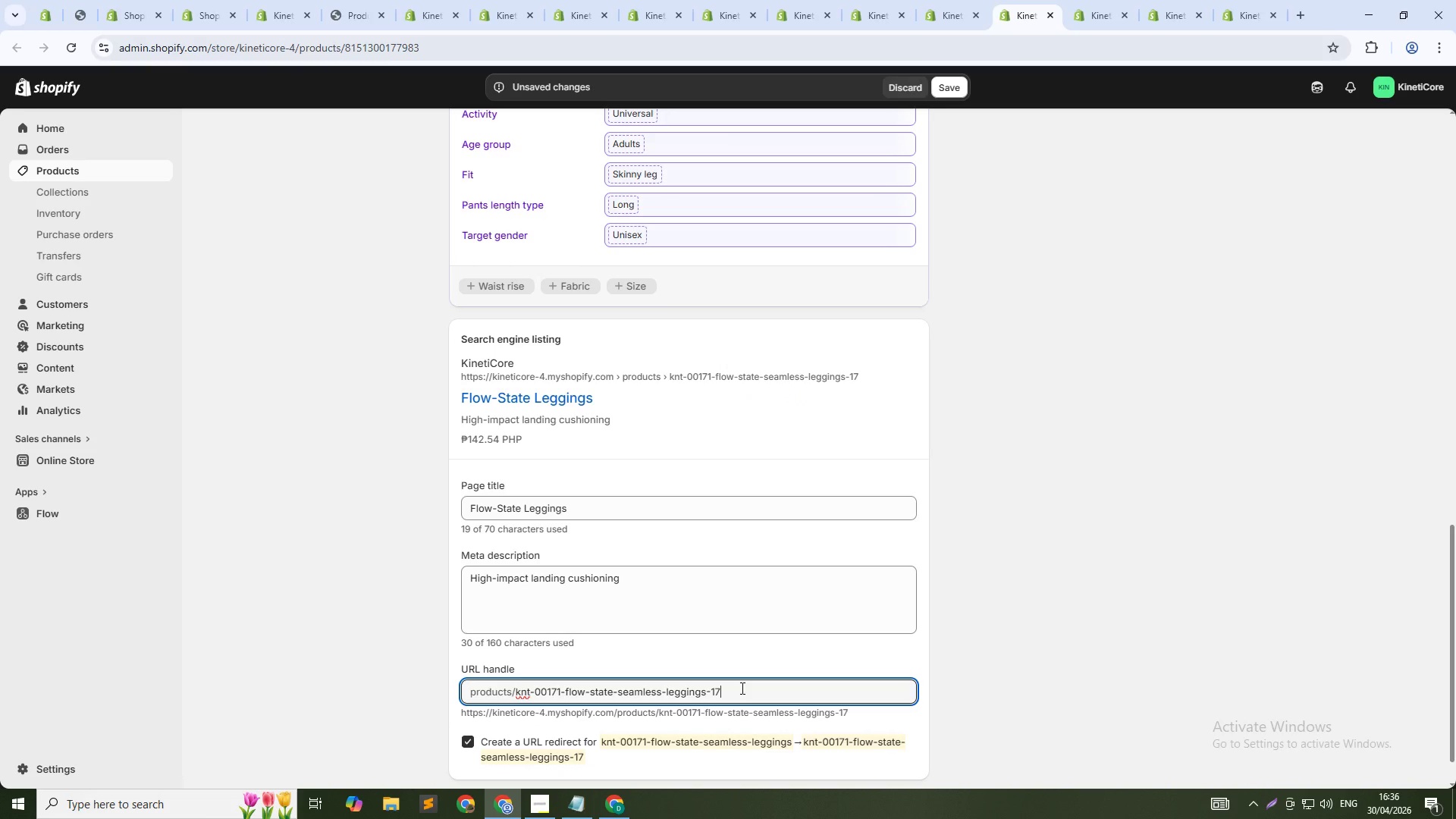 
key(Numpad1)
 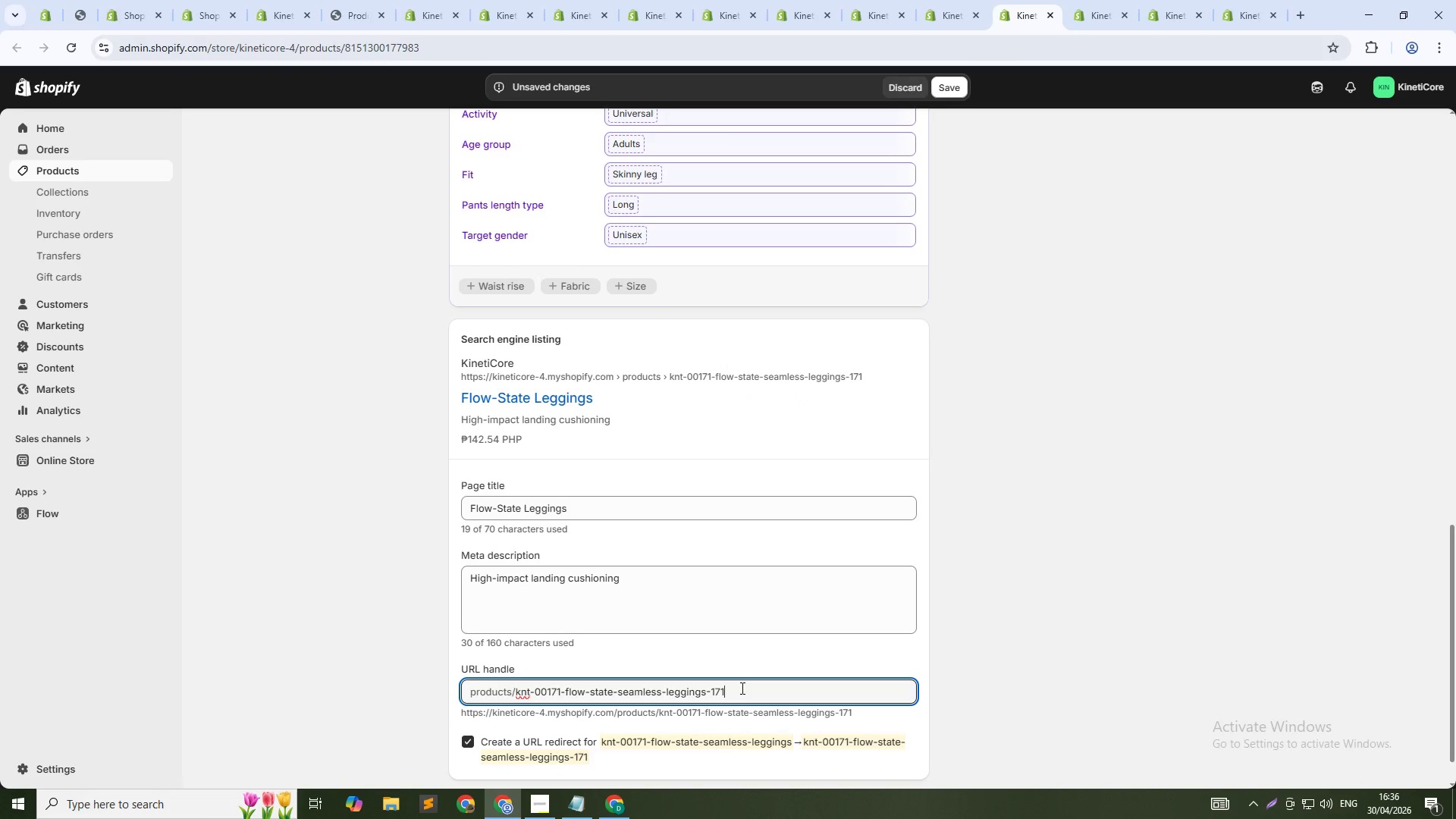 
key(ArrowUp)
 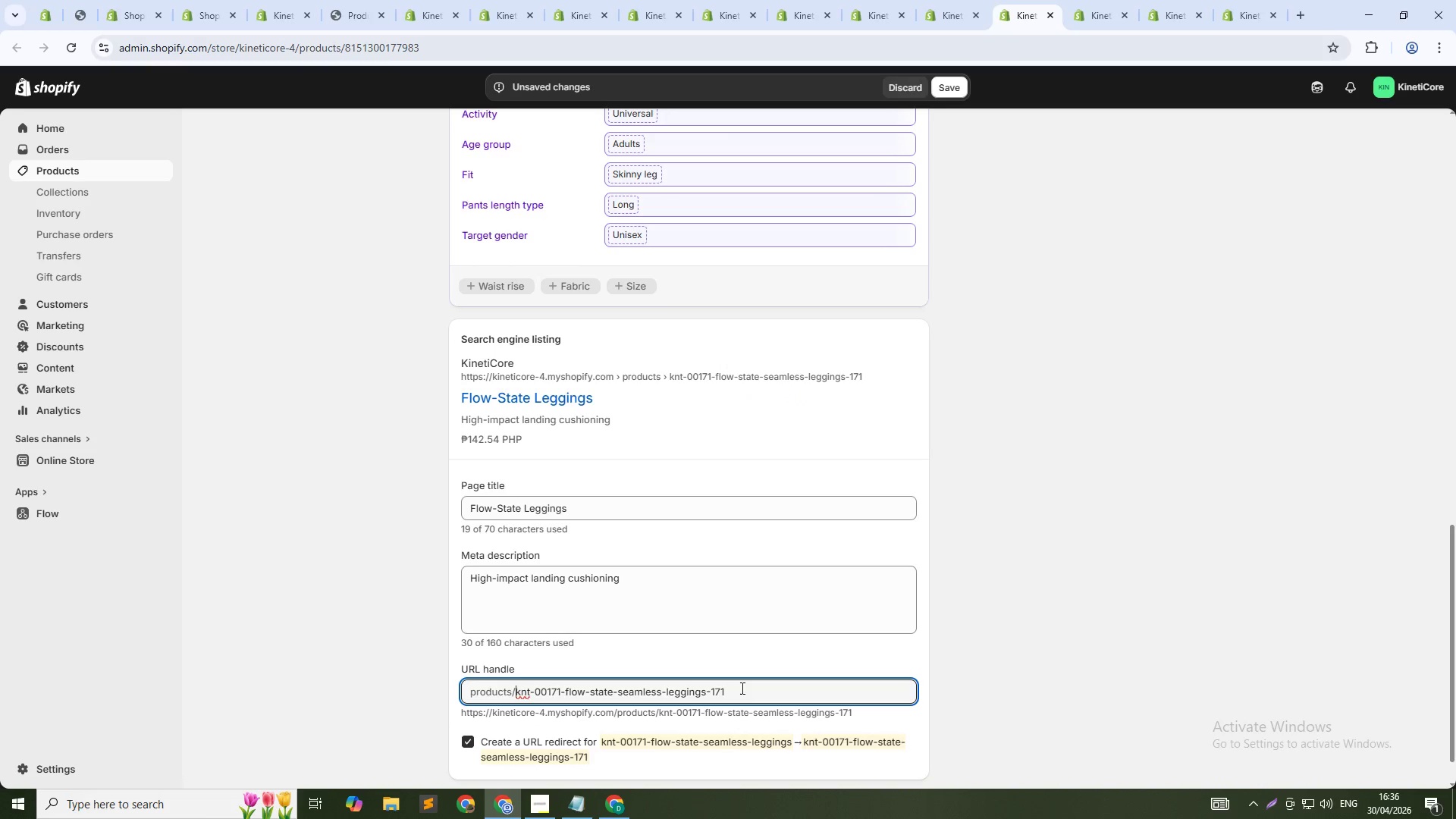 
key(Control+Shift+ArrowRight)
 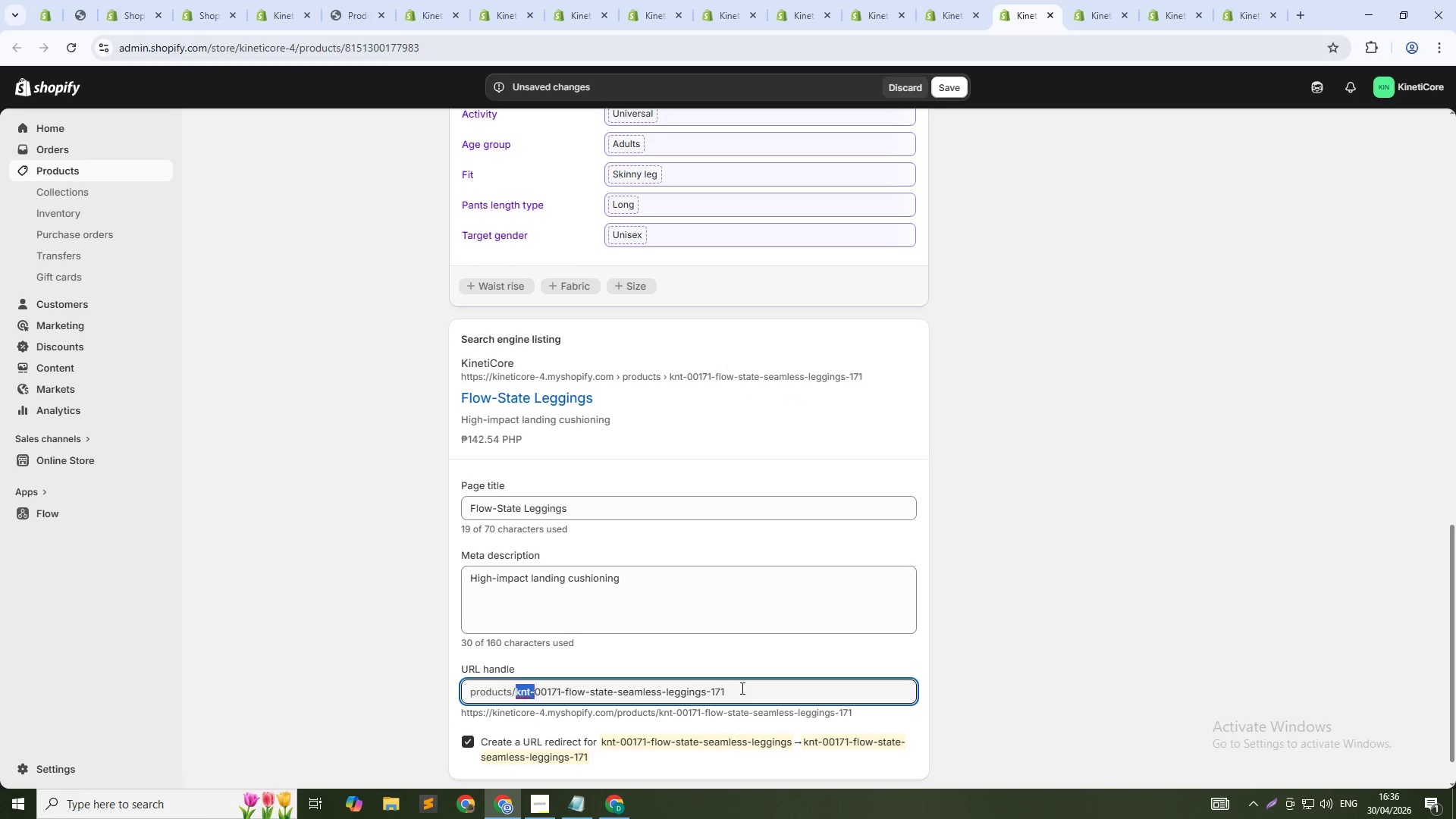 
key(Control+Shift+ArrowRight)
 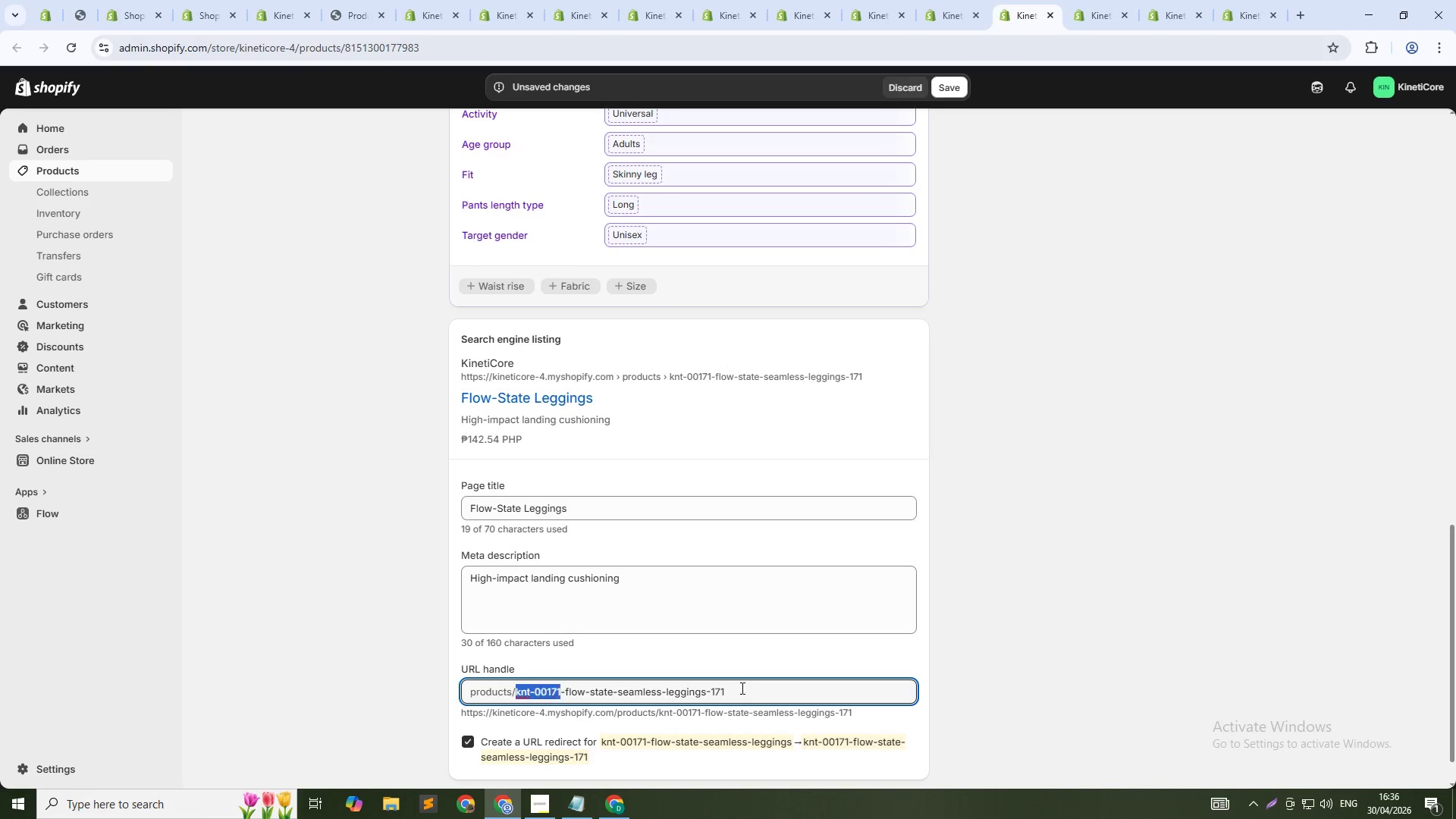 
key(Control+Shift+ArrowRight)
 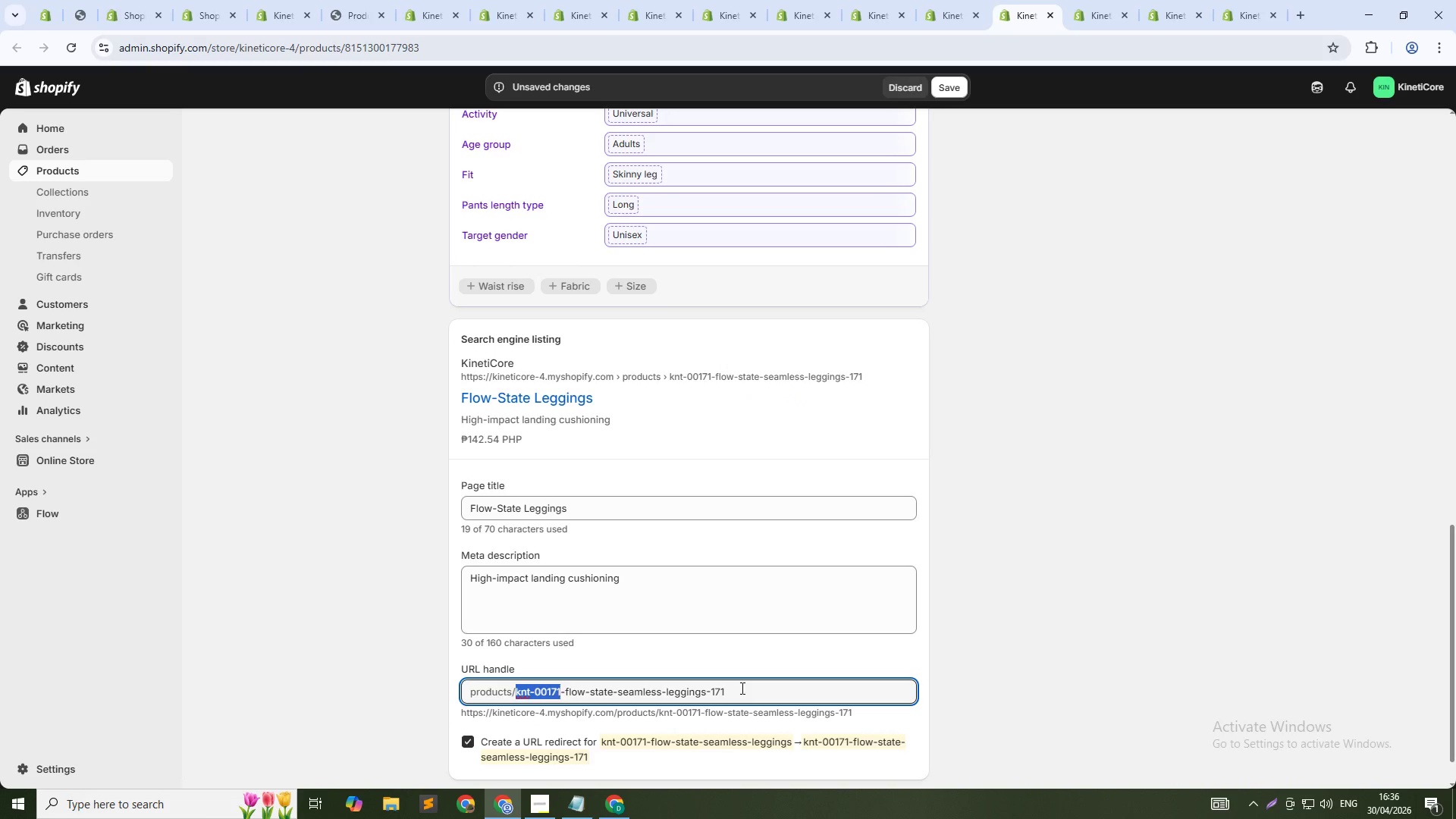 
key(Control+Shift+ArrowRight)
 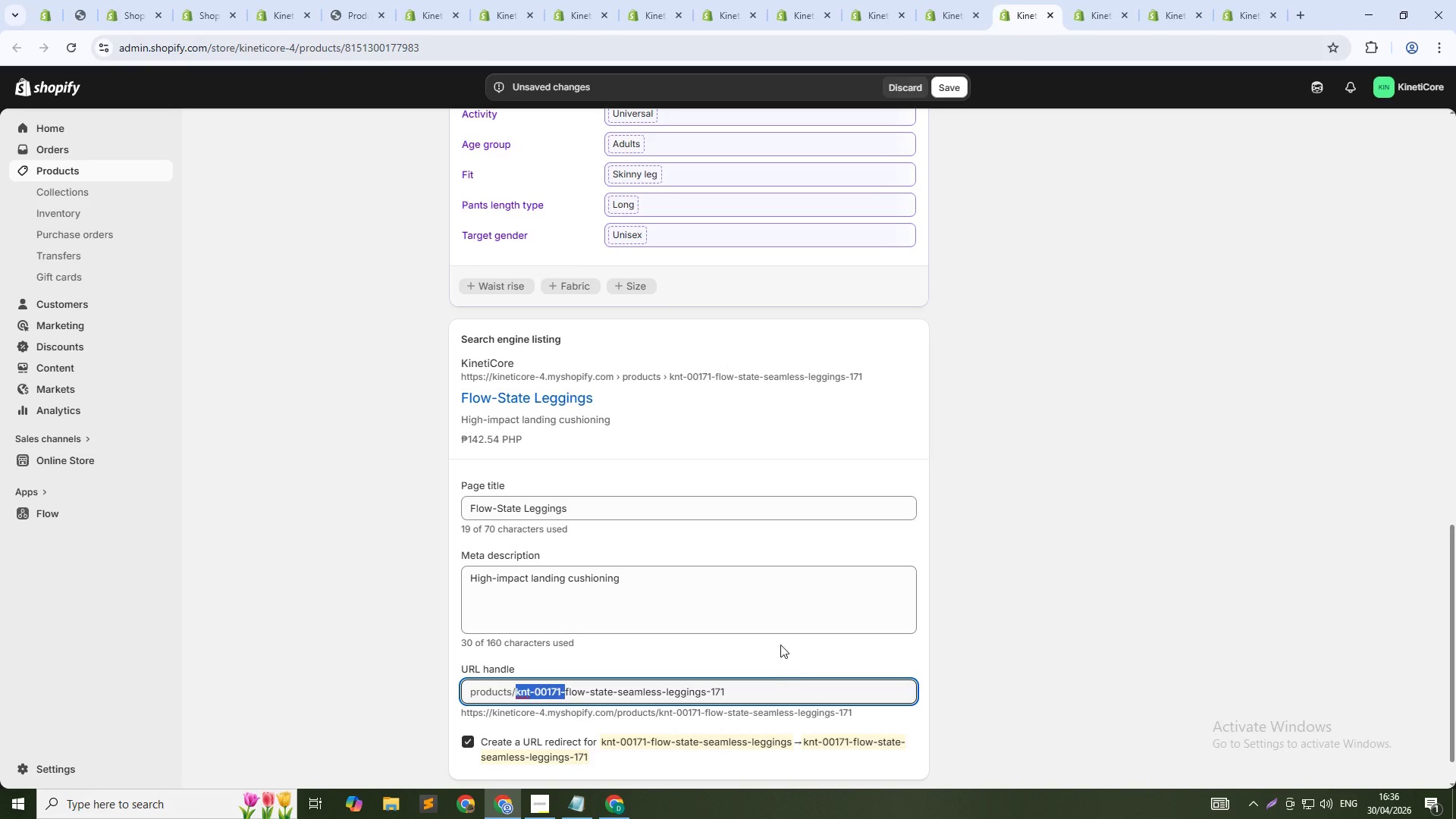 
key(Backspace)
 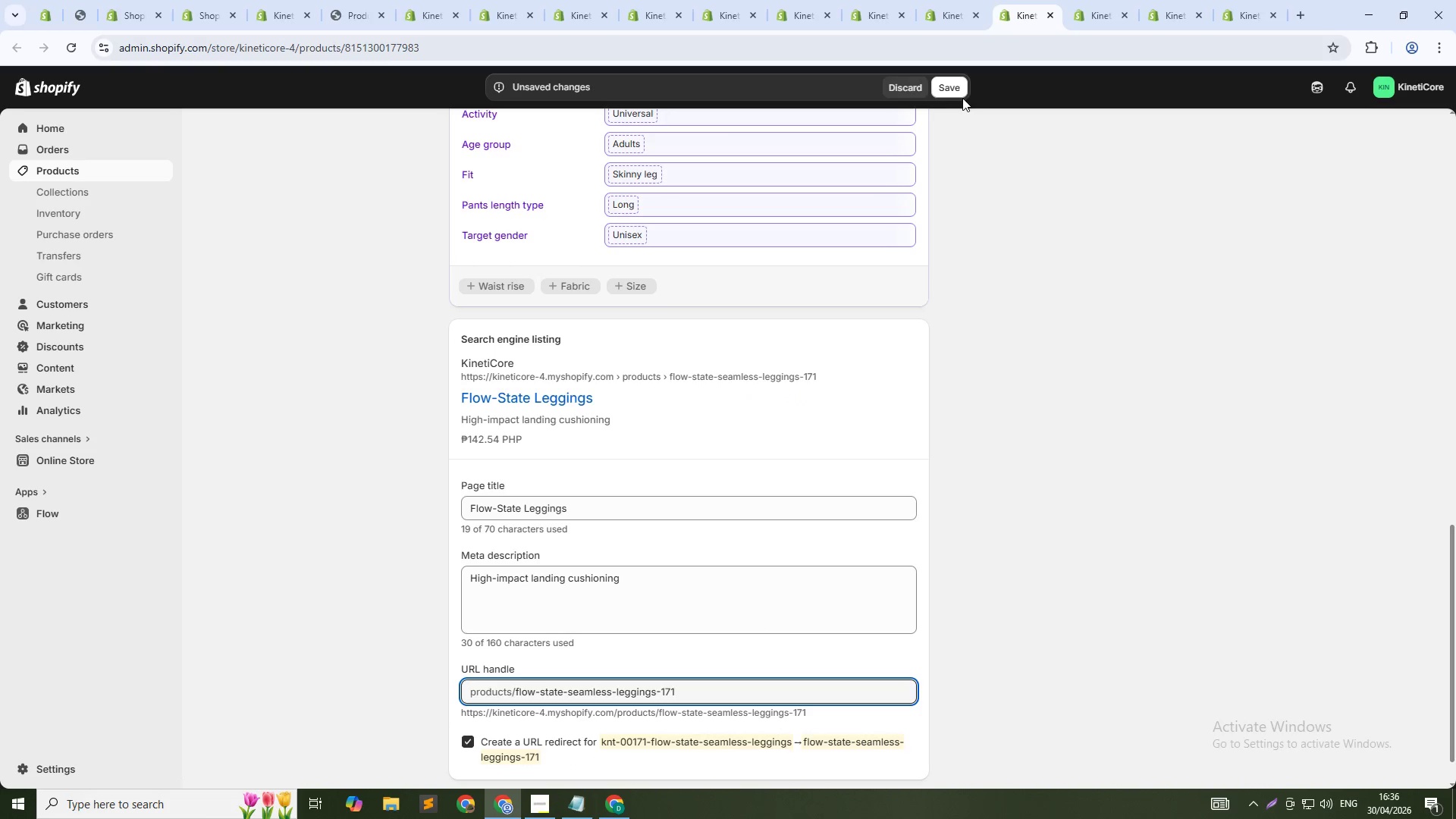 
left_click([950, 92])
 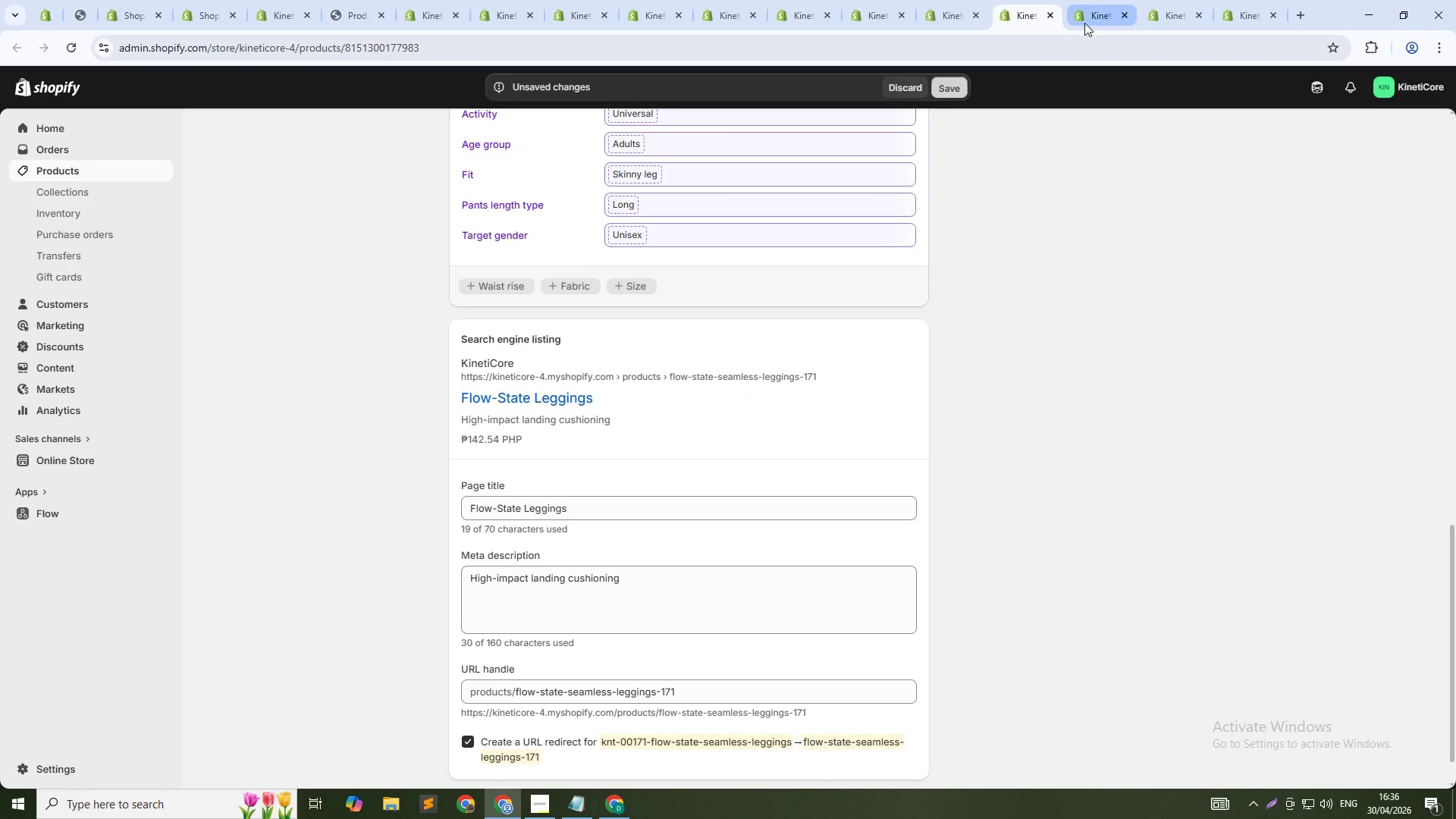 
left_click([1086, 21])
 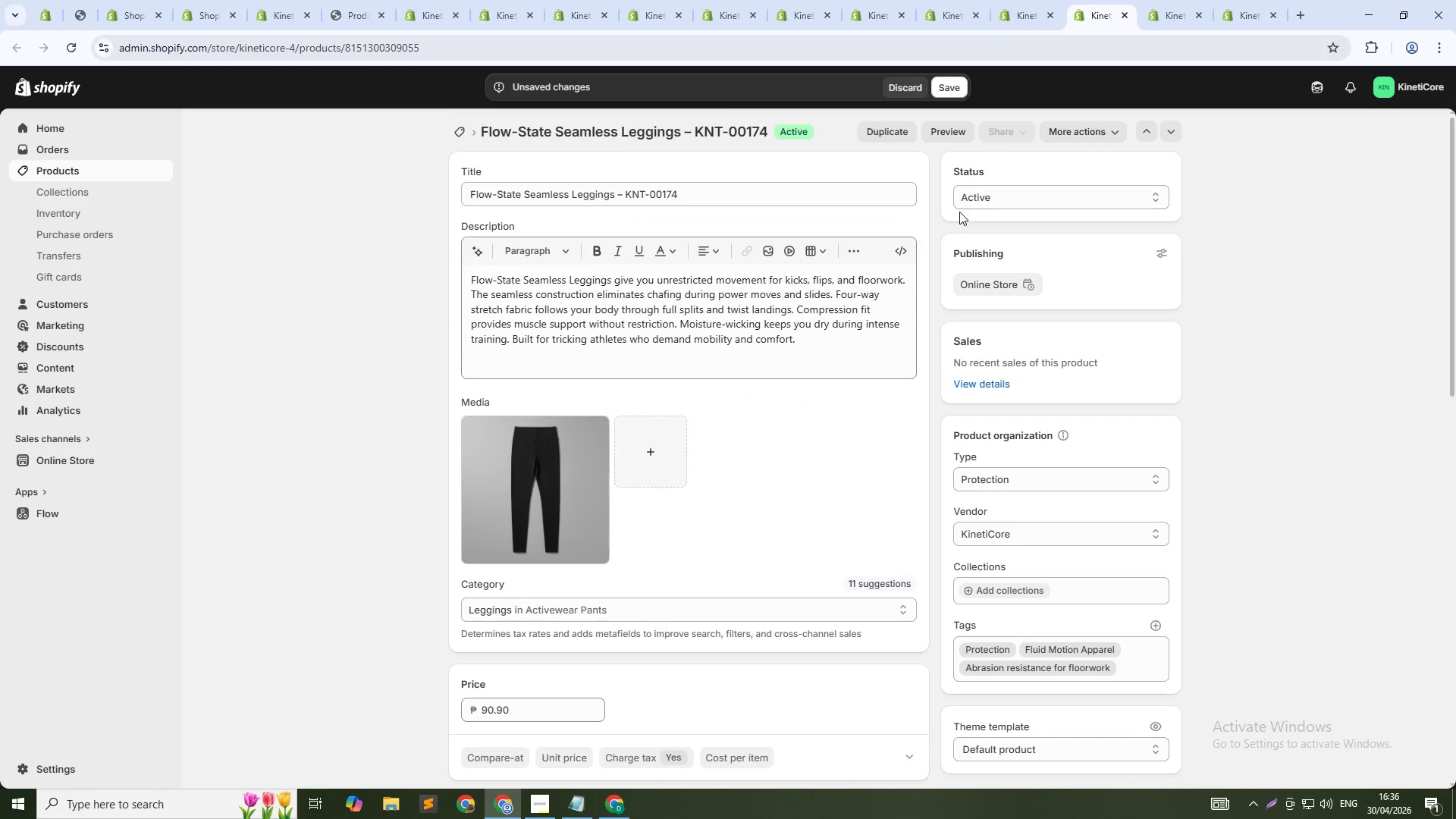 
scroll: coordinate [893, 428], scroll_direction: down, amount: 18.0
 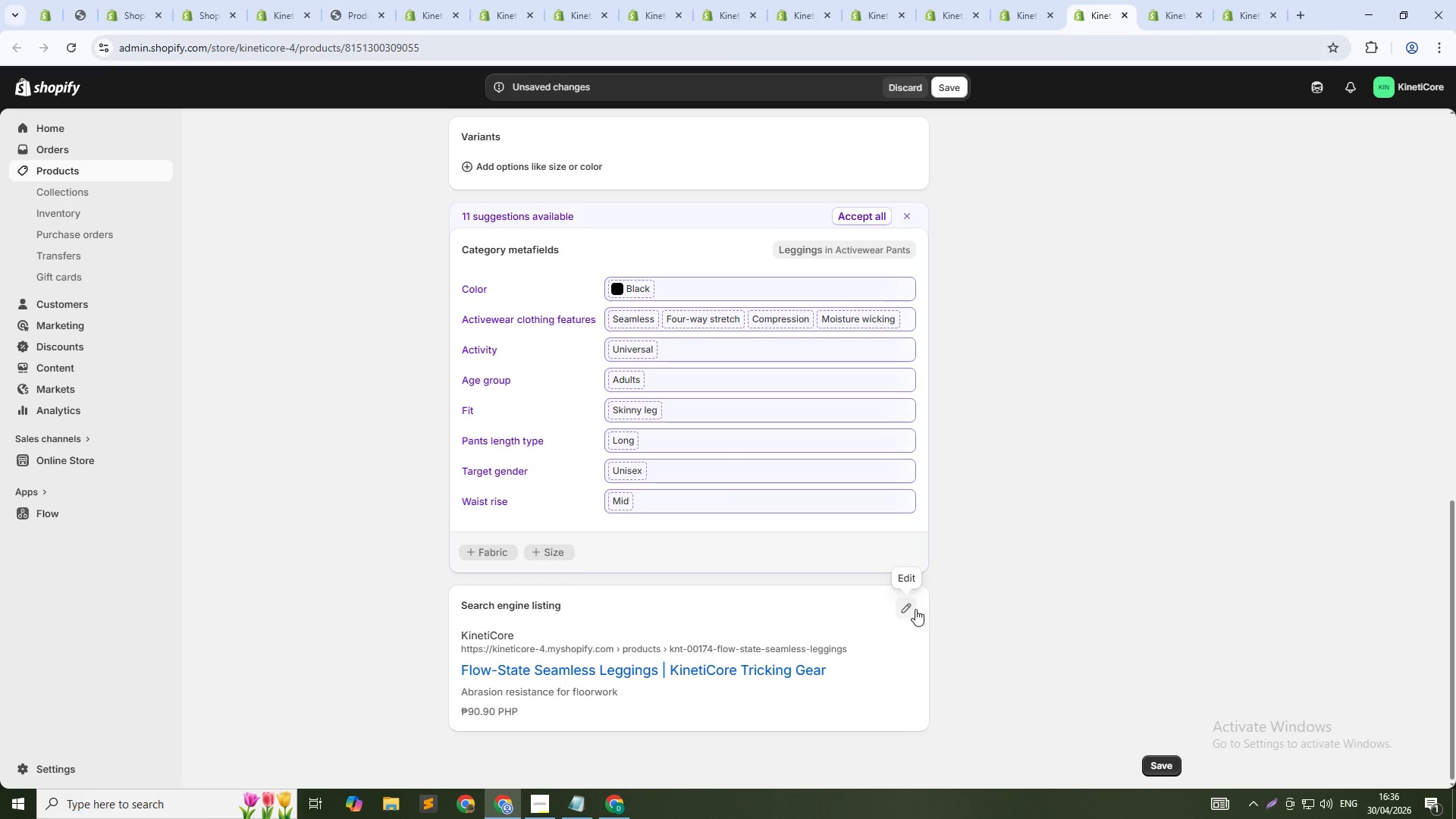 
left_click([913, 609])
 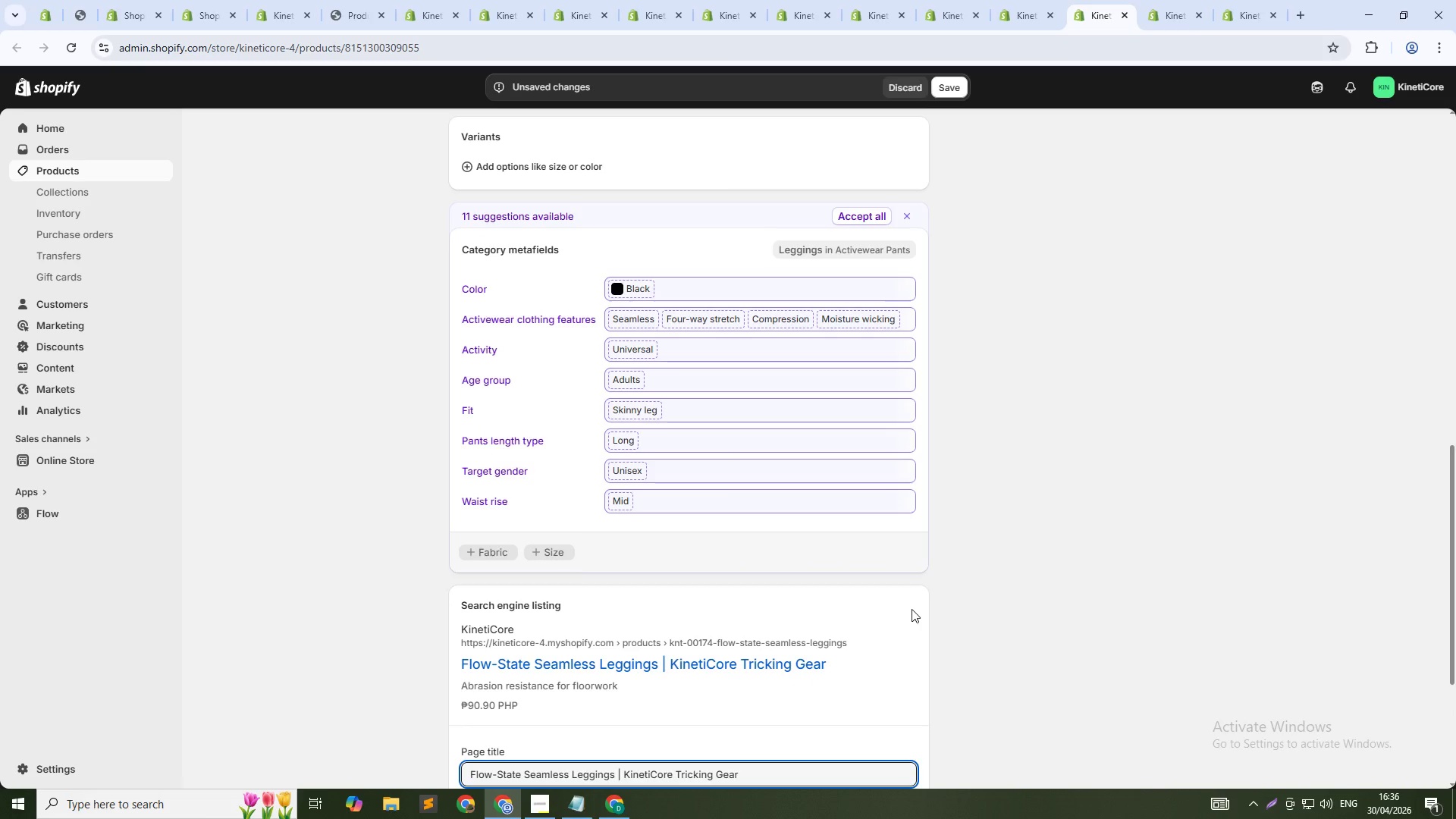 
scroll: coordinate [896, 619], scroll_direction: down, amount: 5.0
 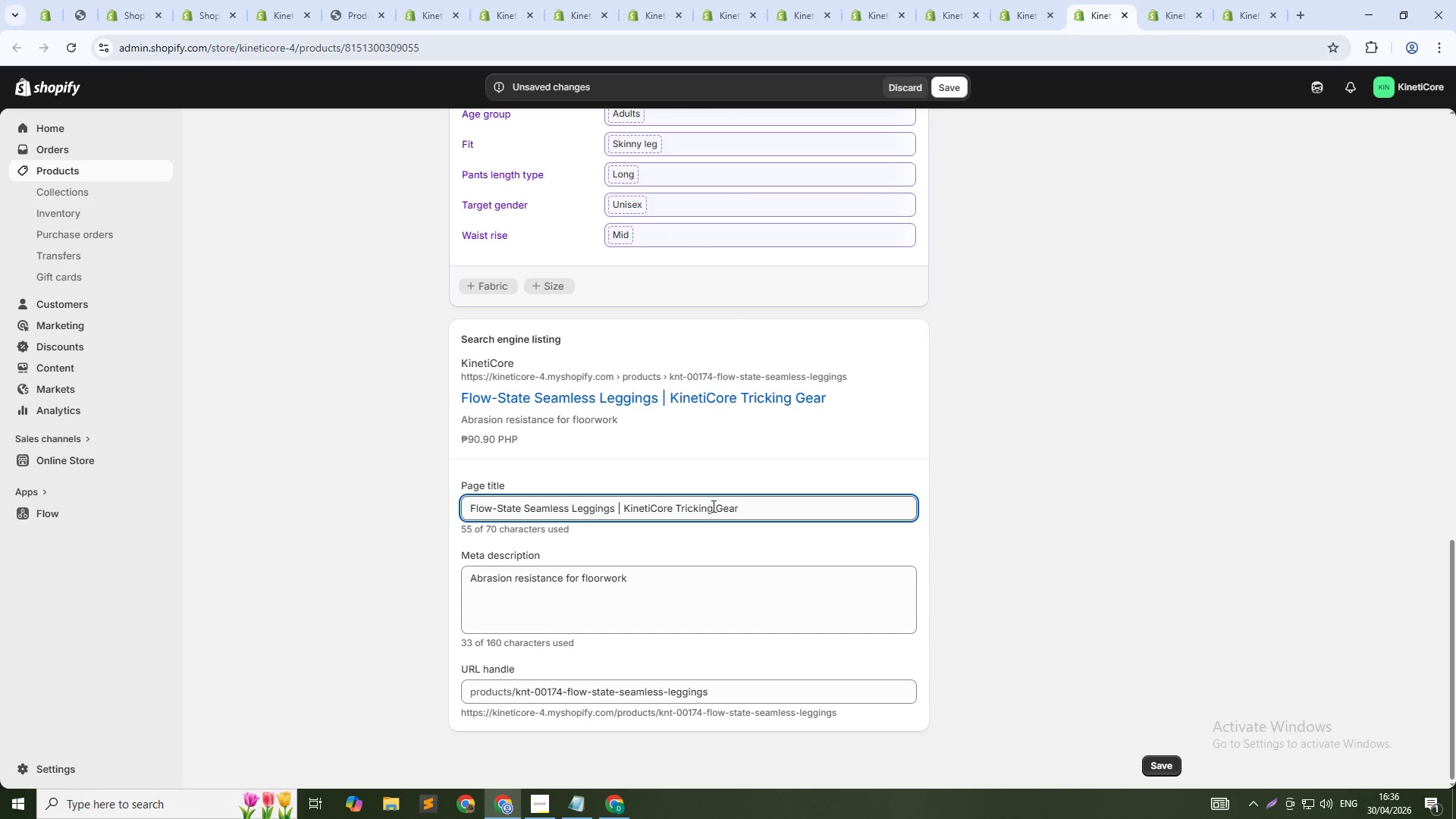 
left_click([755, 513])
 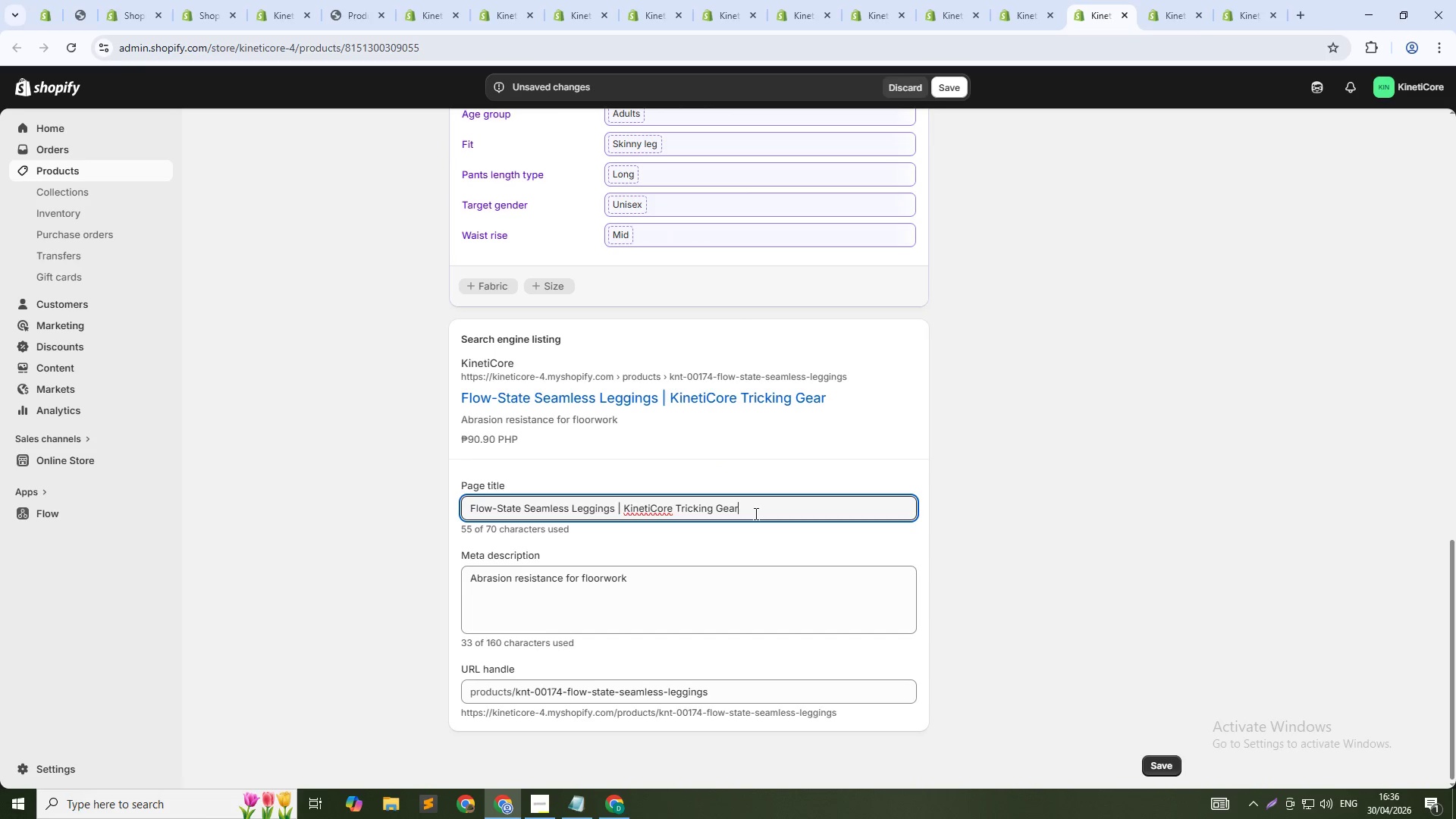 
key(Control+A)
 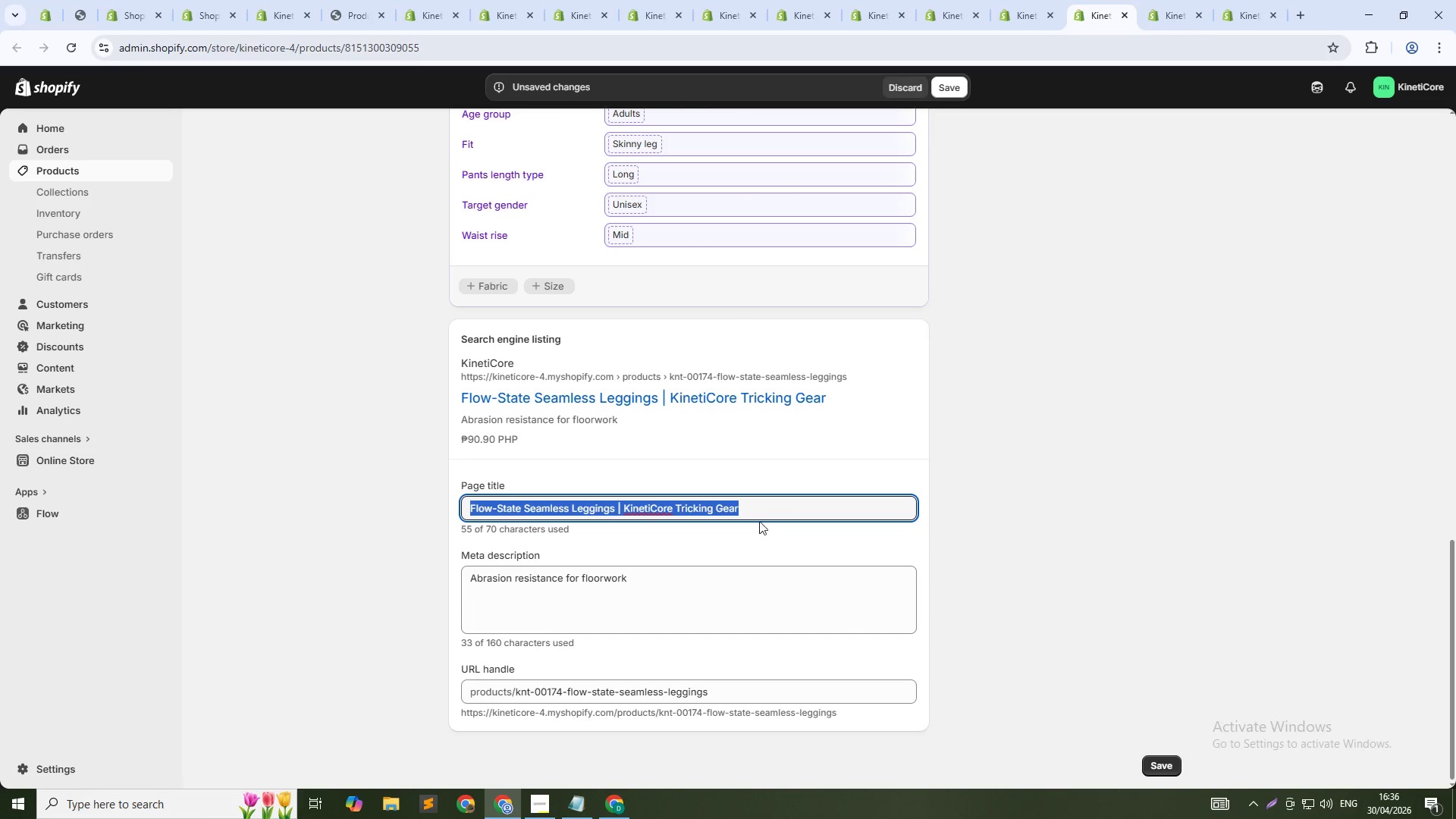 
key(Control+V)
 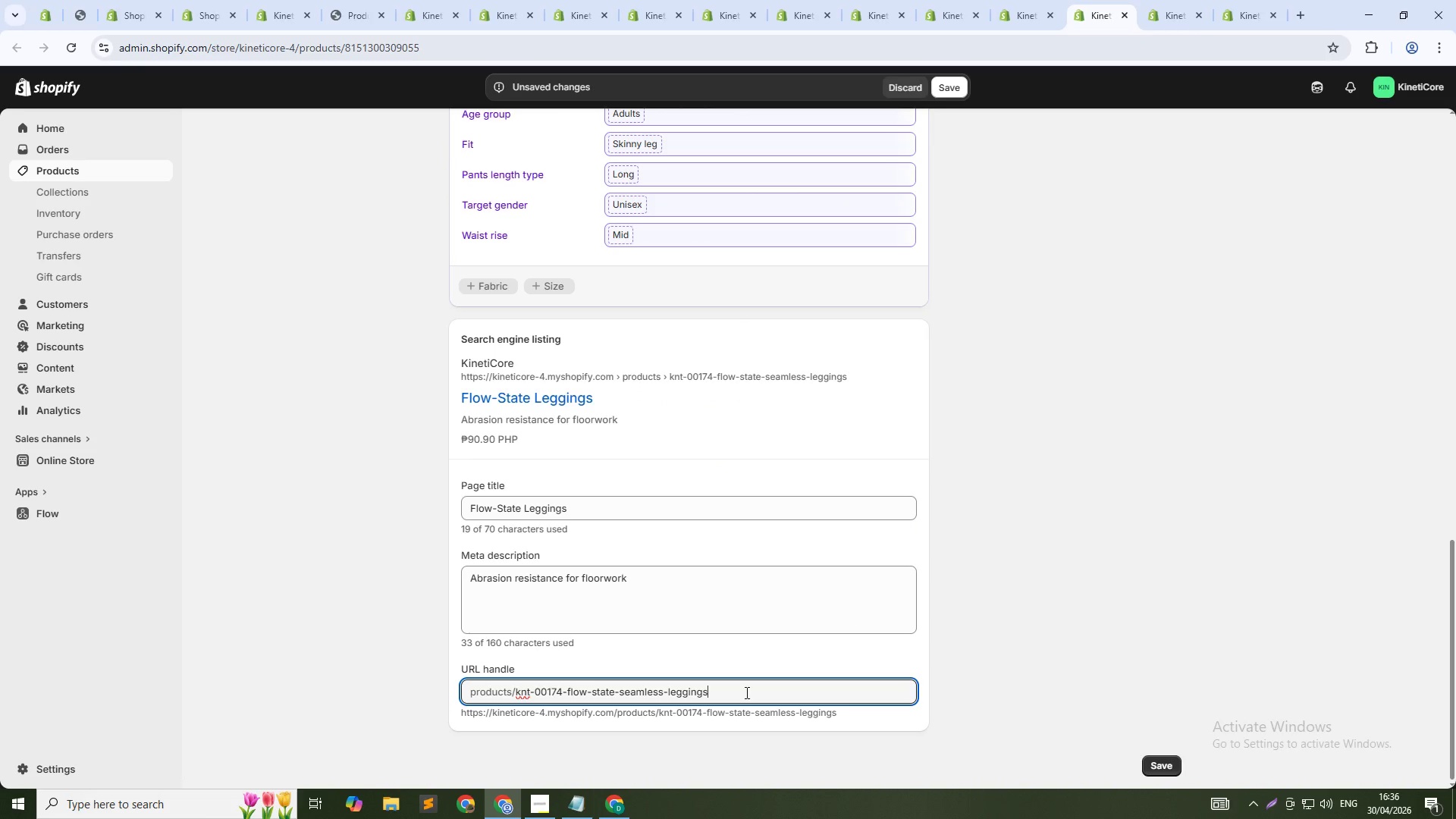 
key(NumpadSubtract)
 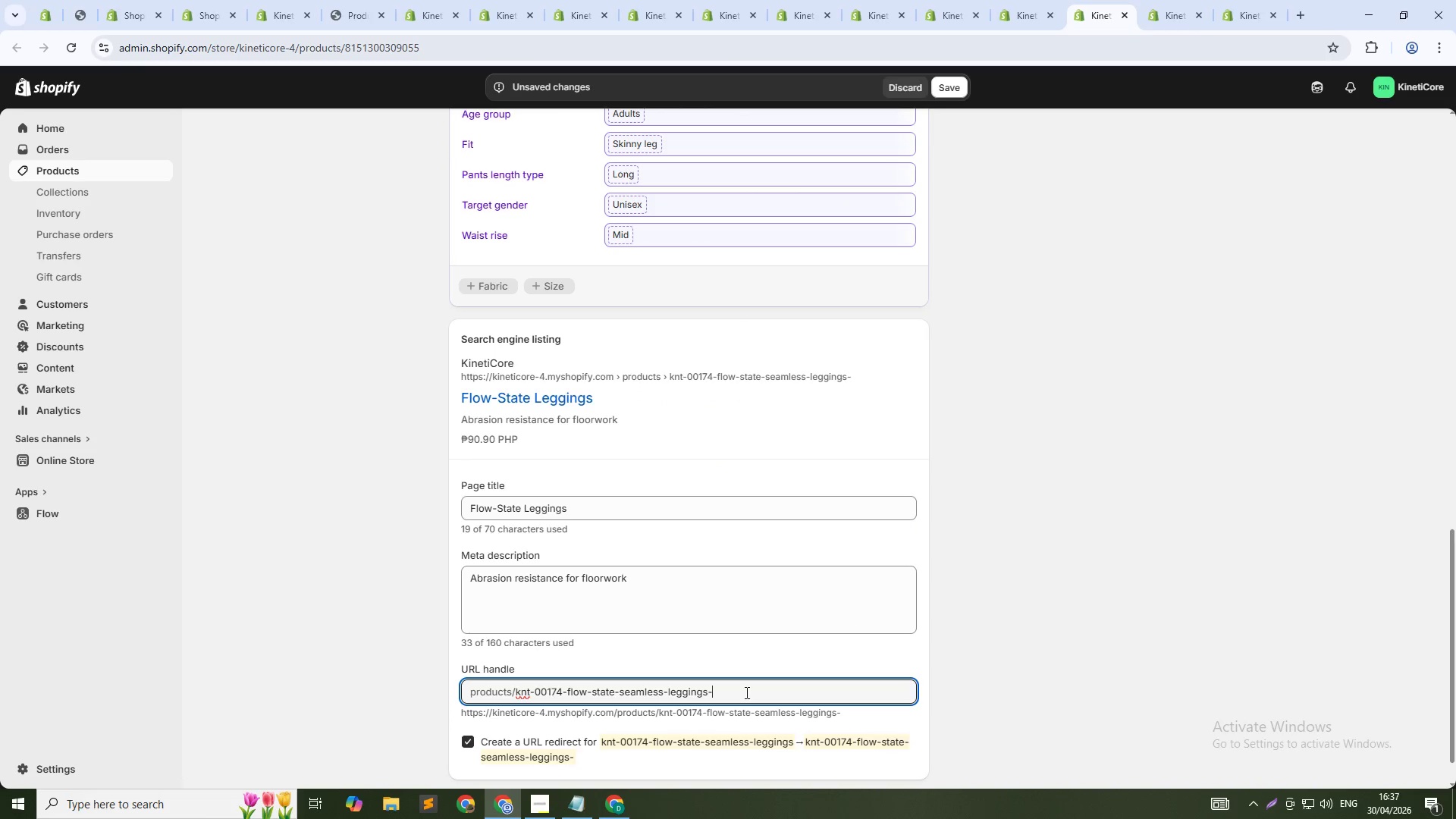 
key(Numpad1)
 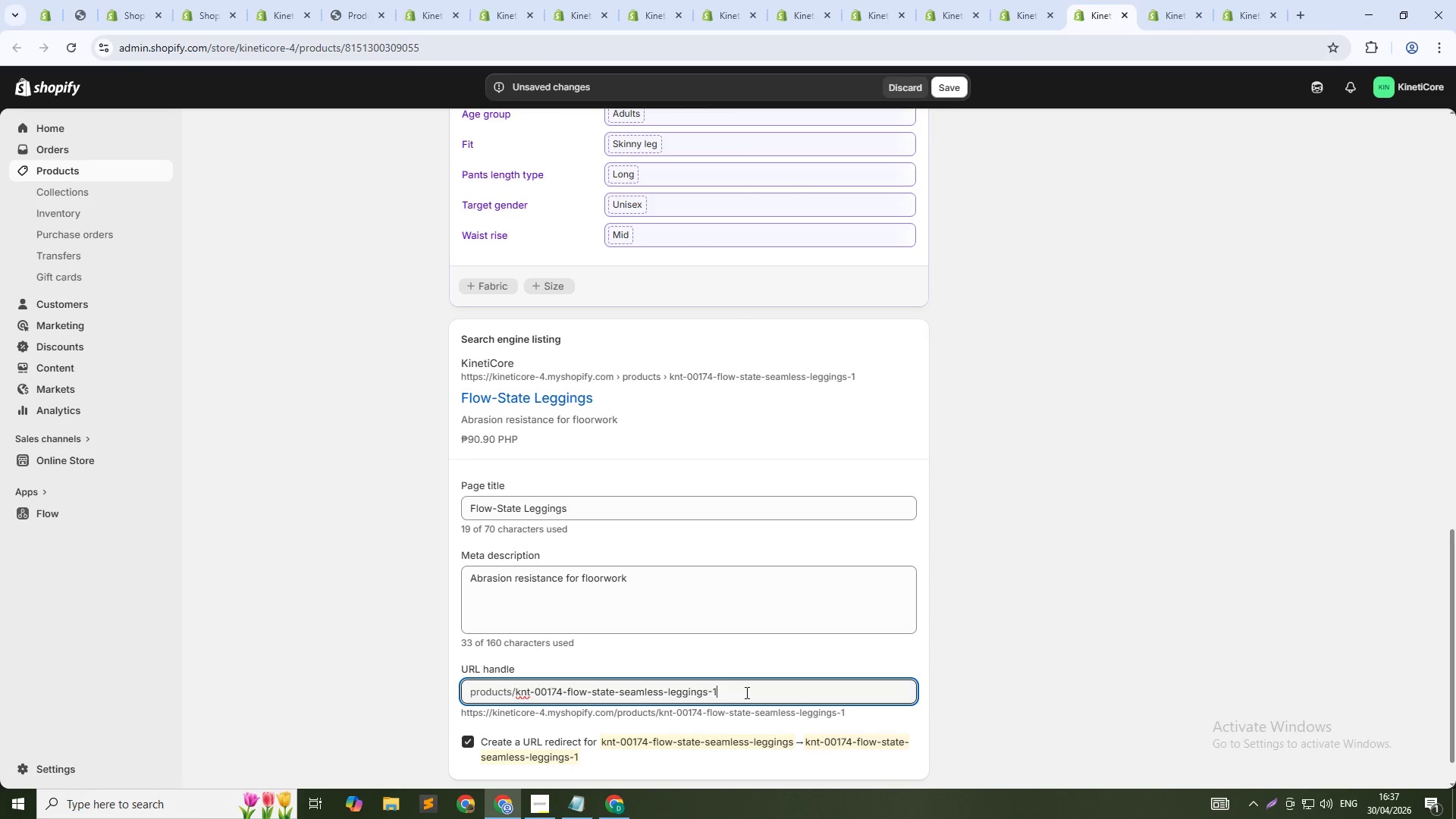 
key(Numpad7)
 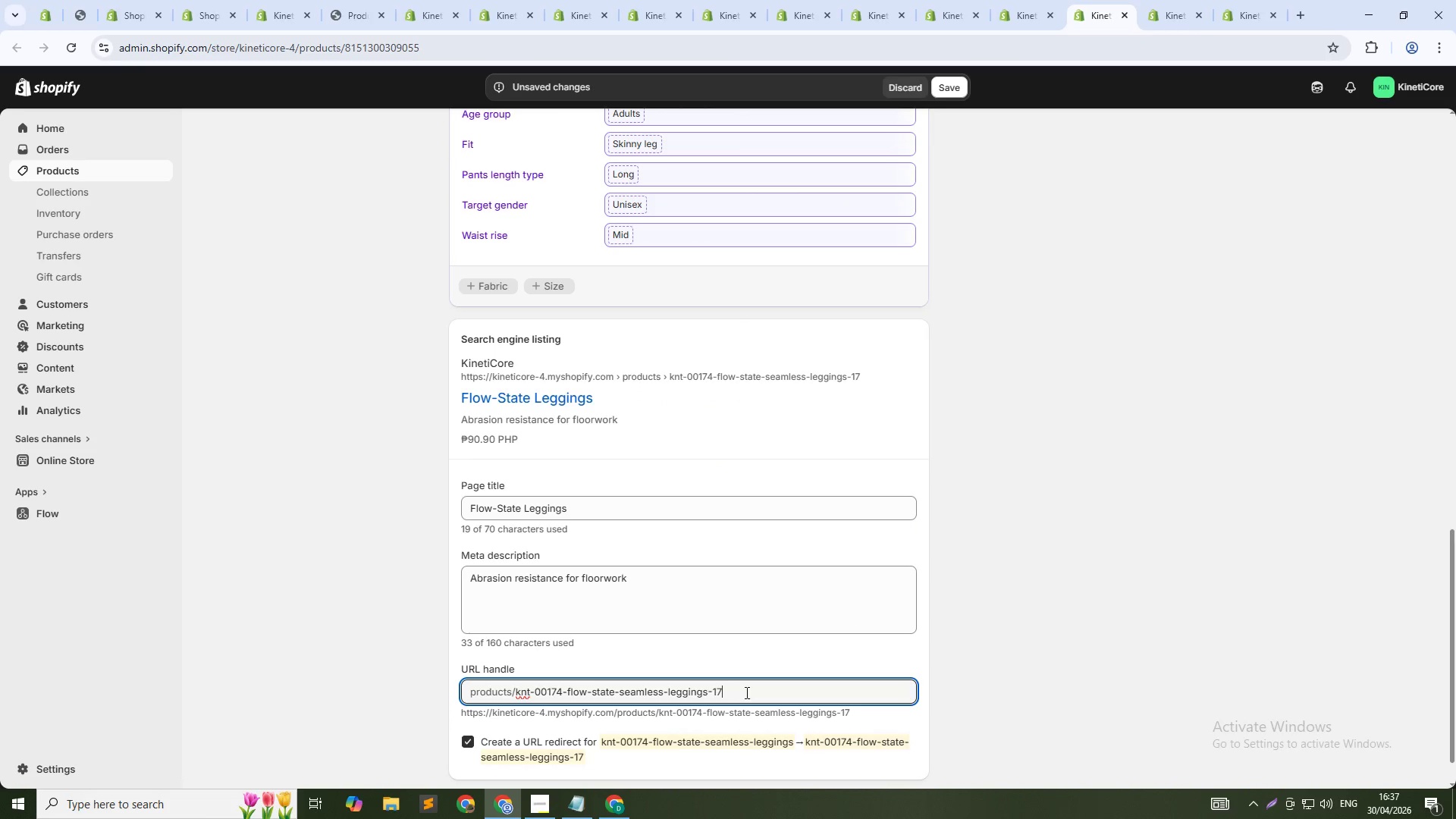 
key(Numpad4)
 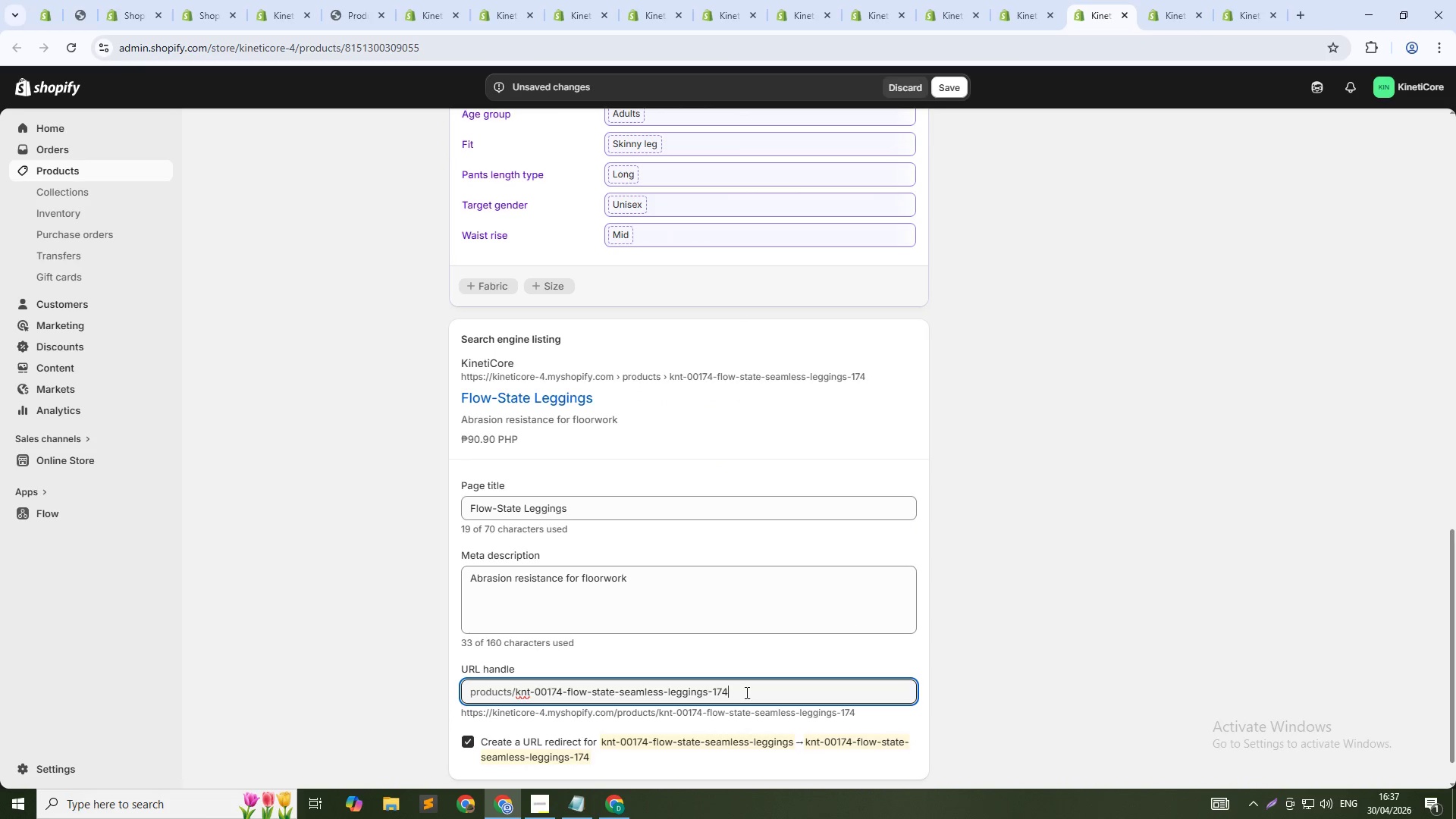 
key(ArrowUp)
 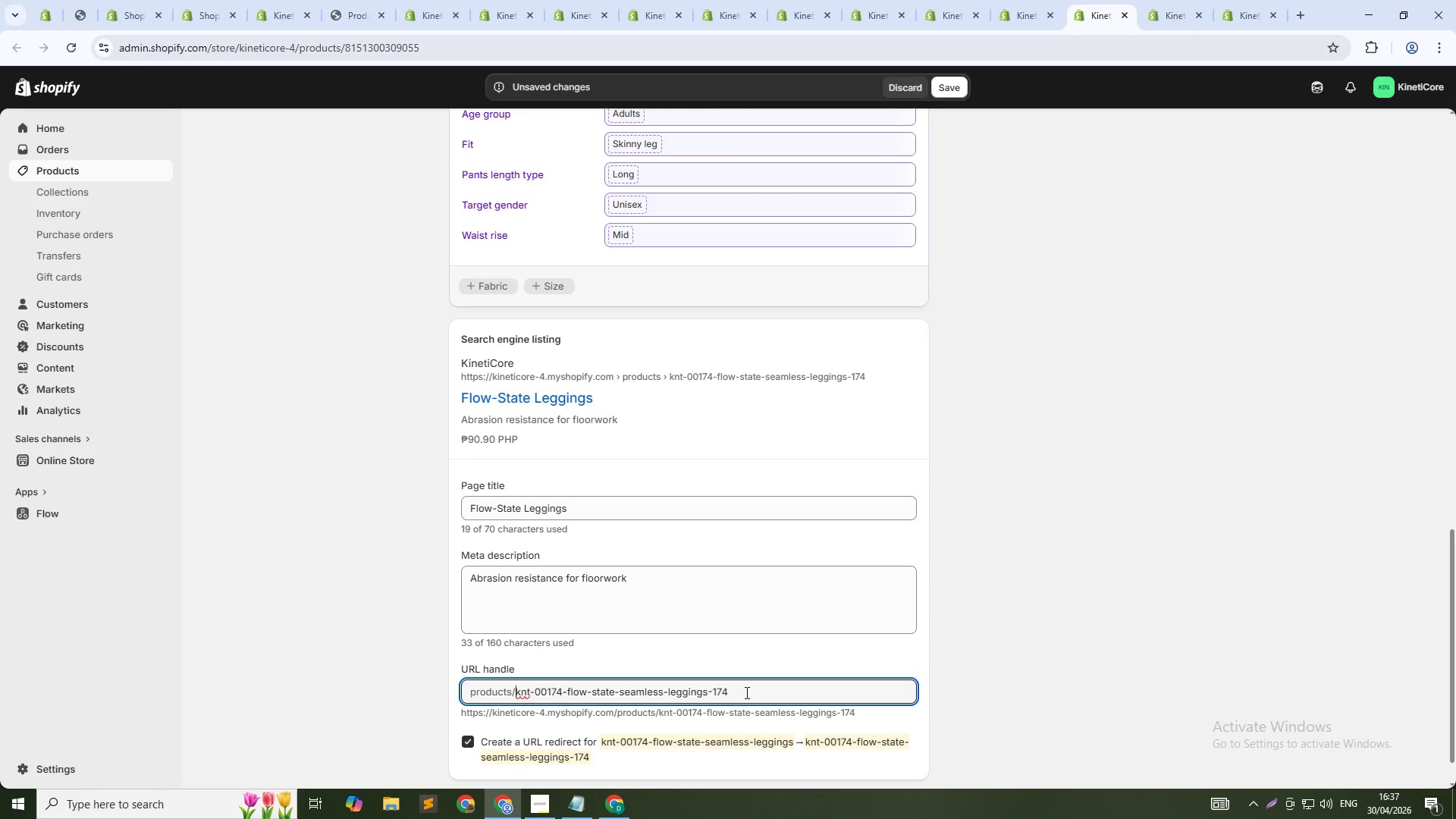 
key(Control+Shift+ArrowRight)
 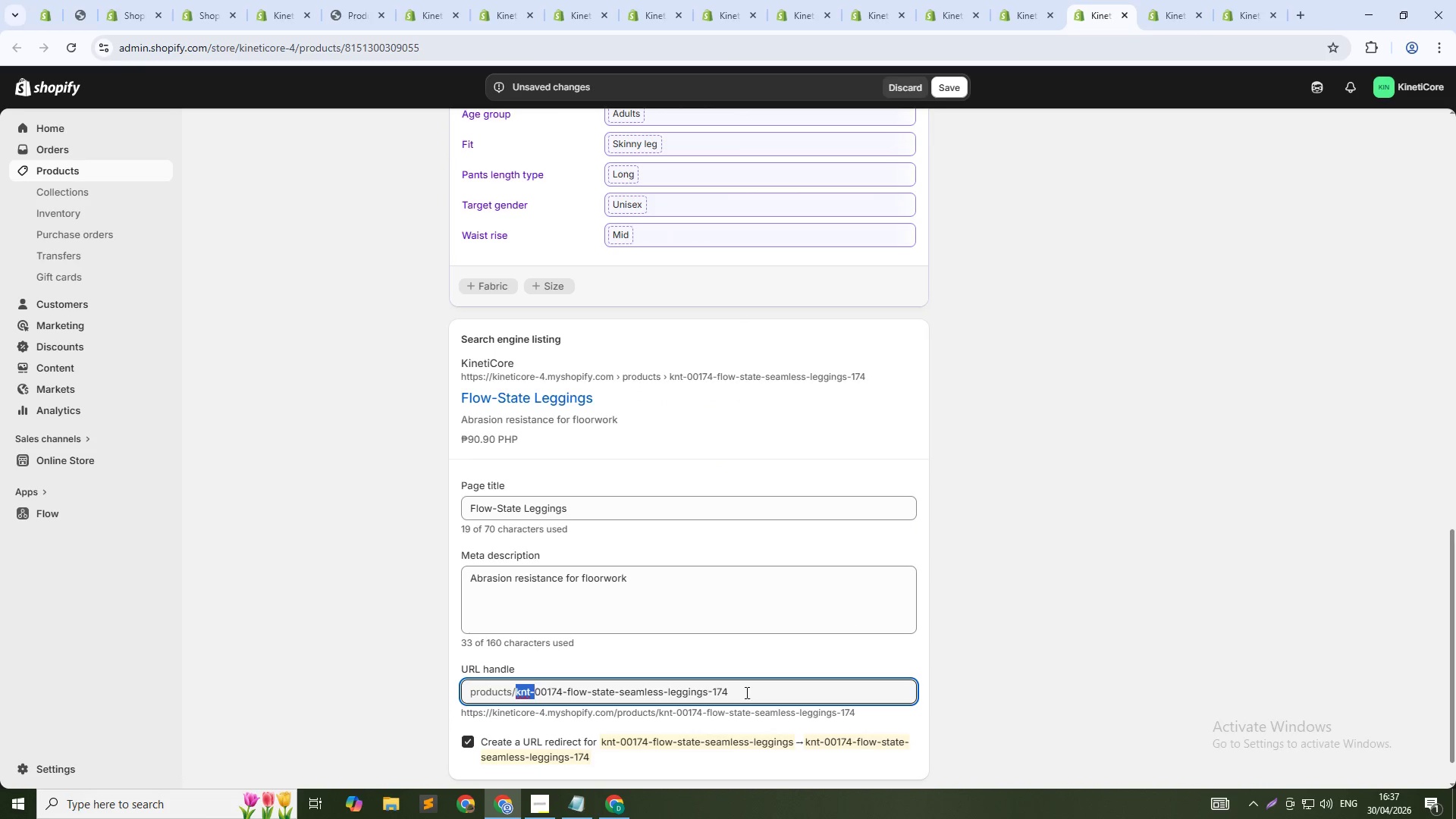 
key(Control+Shift+ArrowRight)
 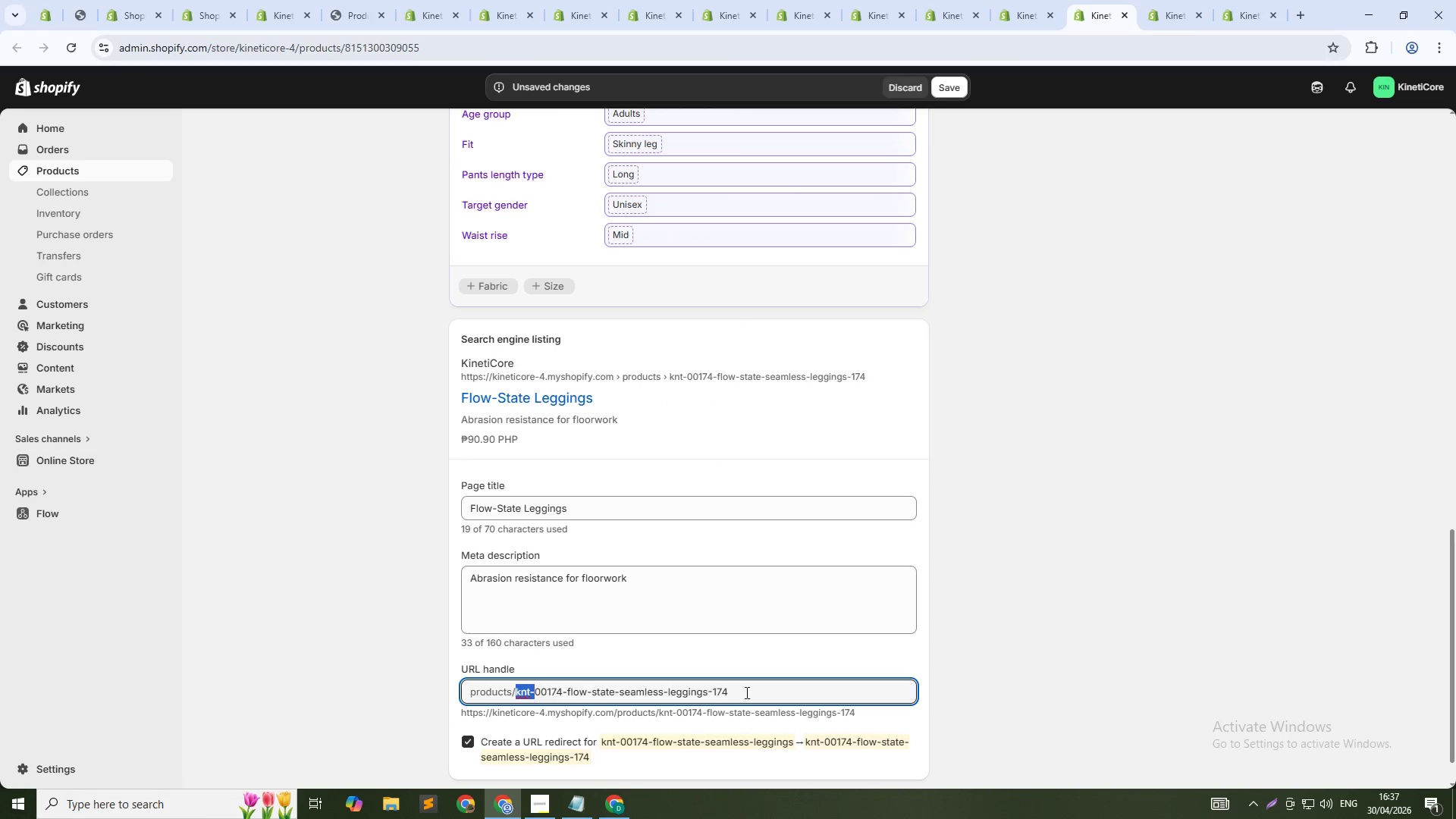 
key(Control+Shift+ArrowRight)
 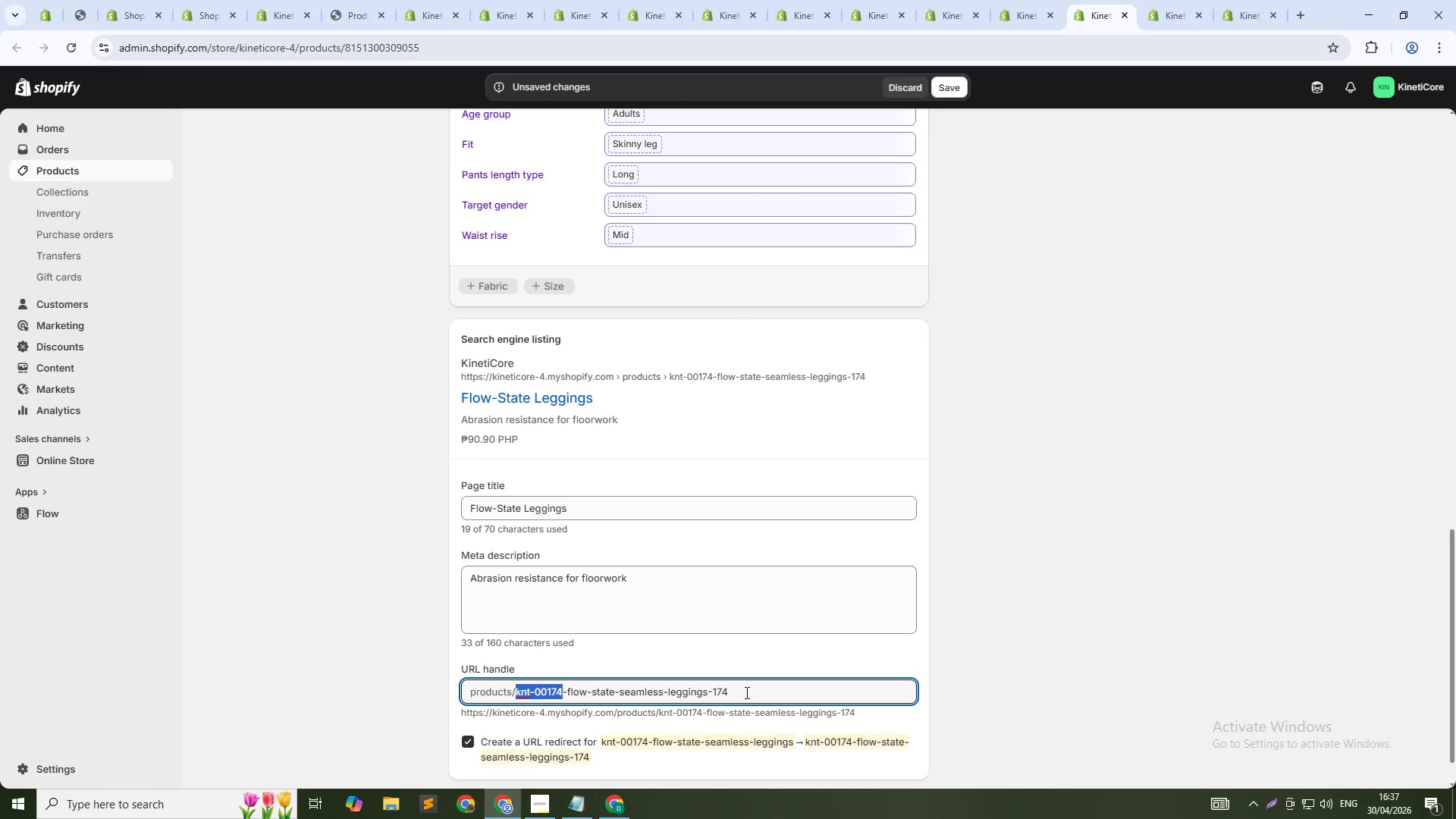 
key(Shift+ArrowRight)
 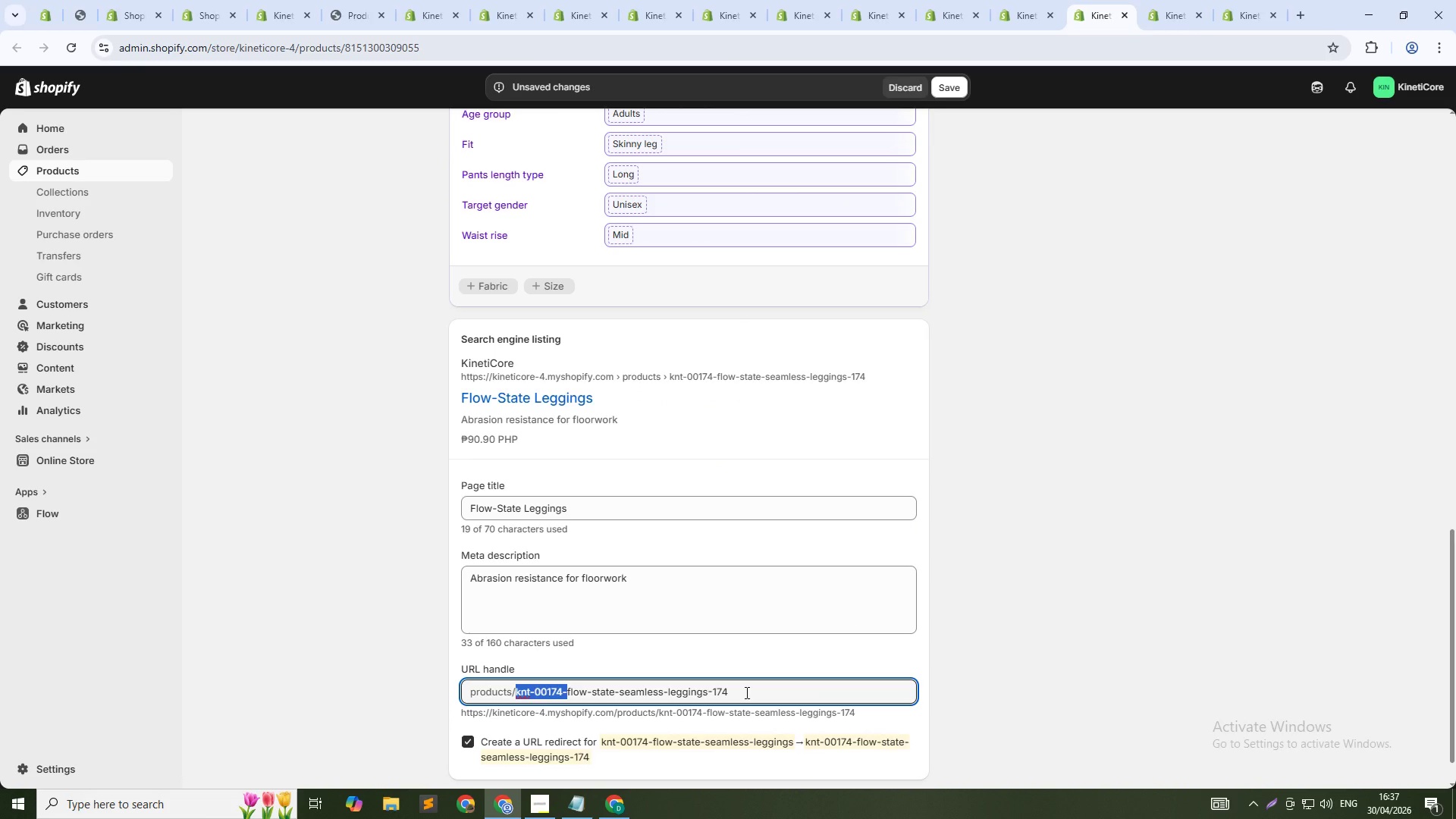 
key(Backspace)
 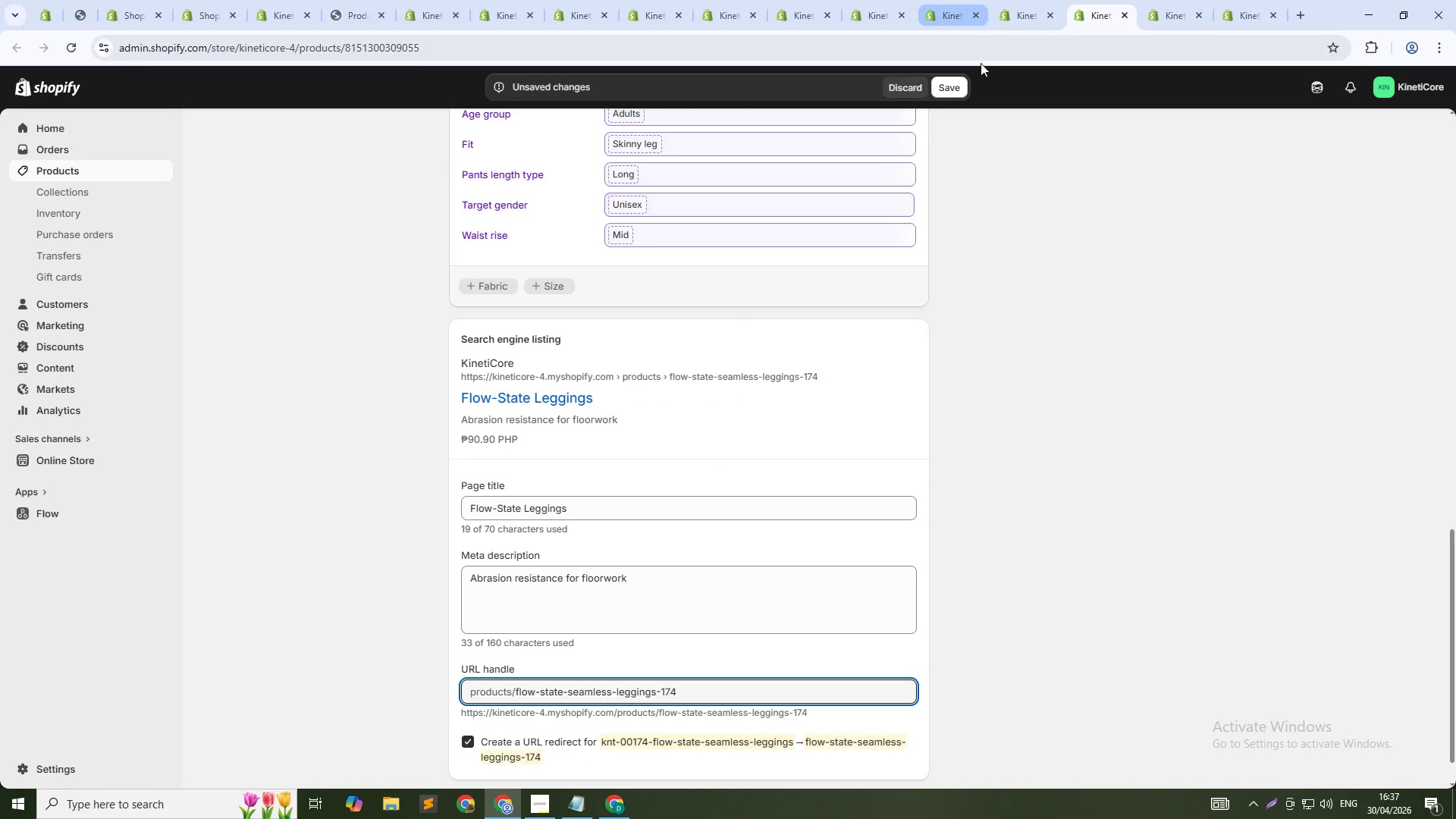 
left_click([953, 81])
 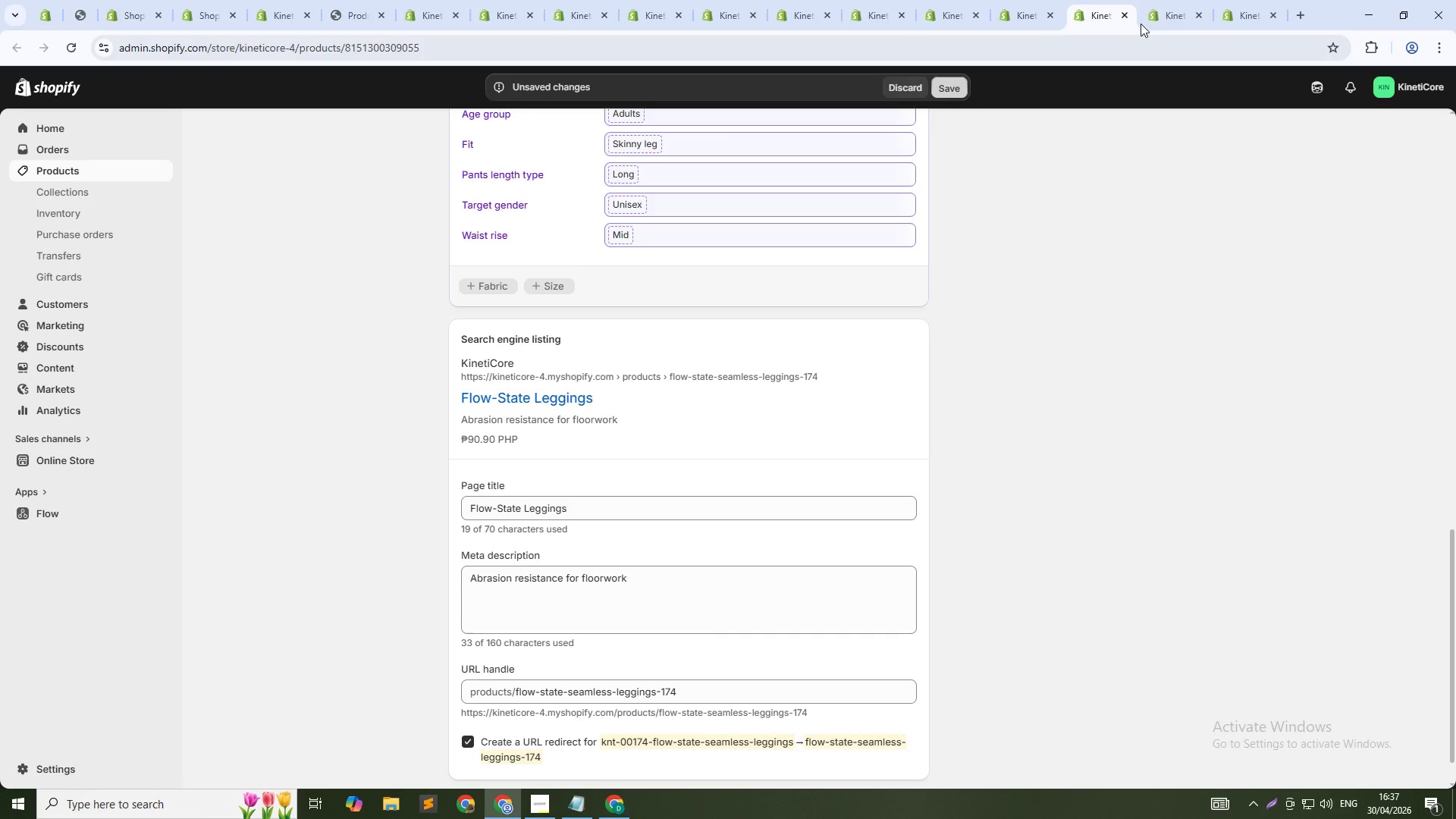 
left_click([1167, 15])
 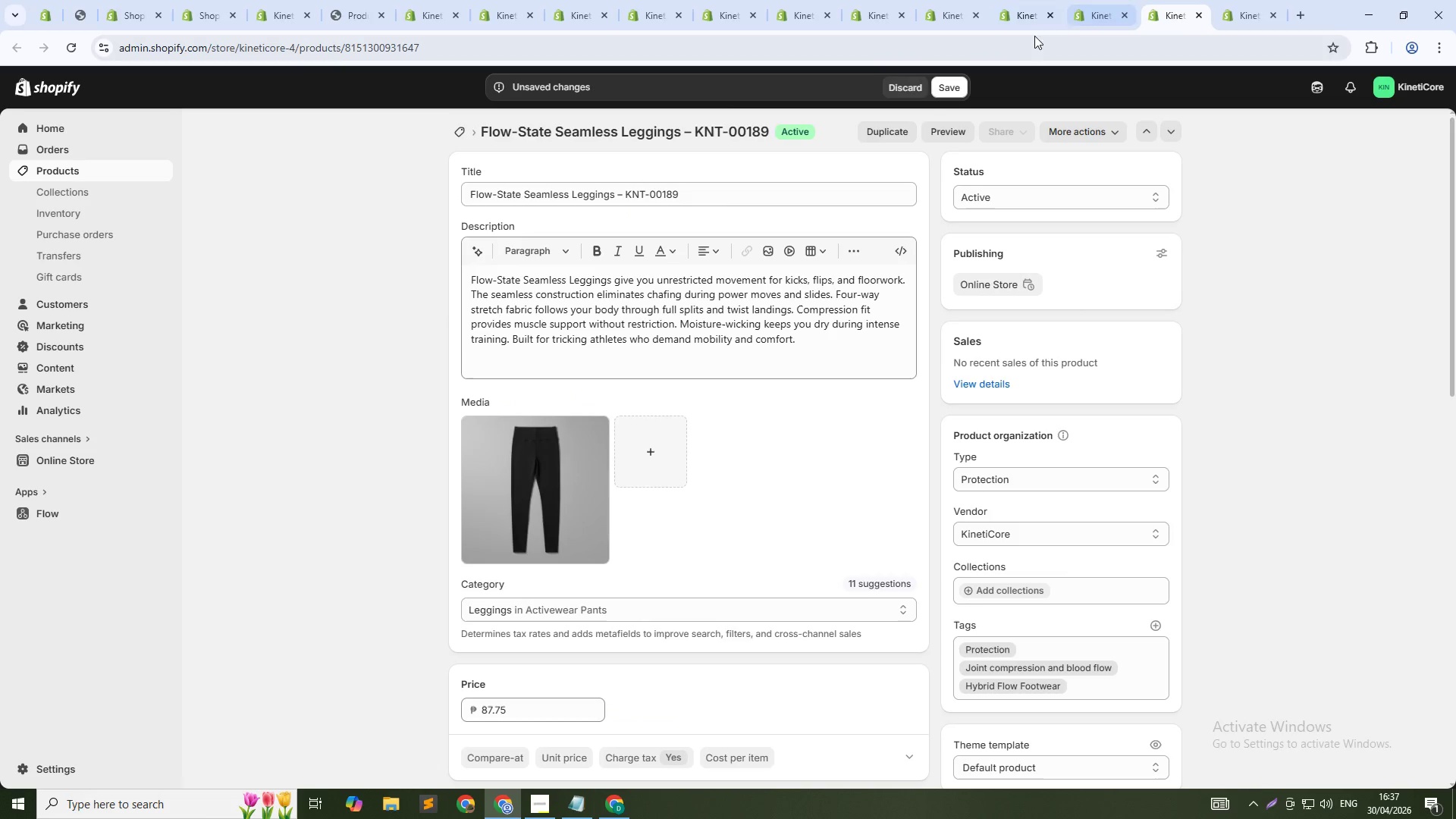 
scroll: coordinate [790, 491], scroll_direction: down, amount: 23.0
 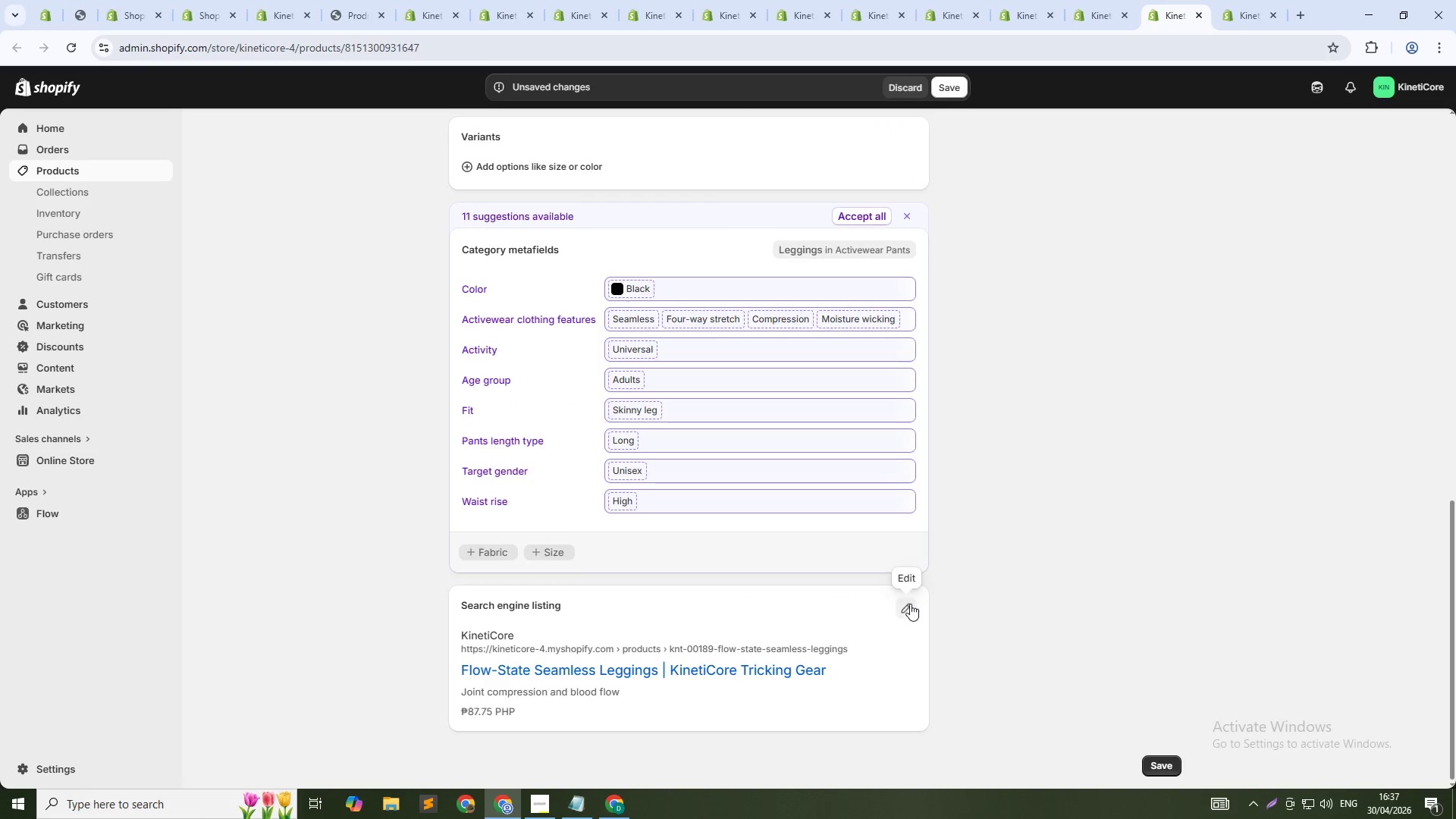 
left_click([901, 603])
 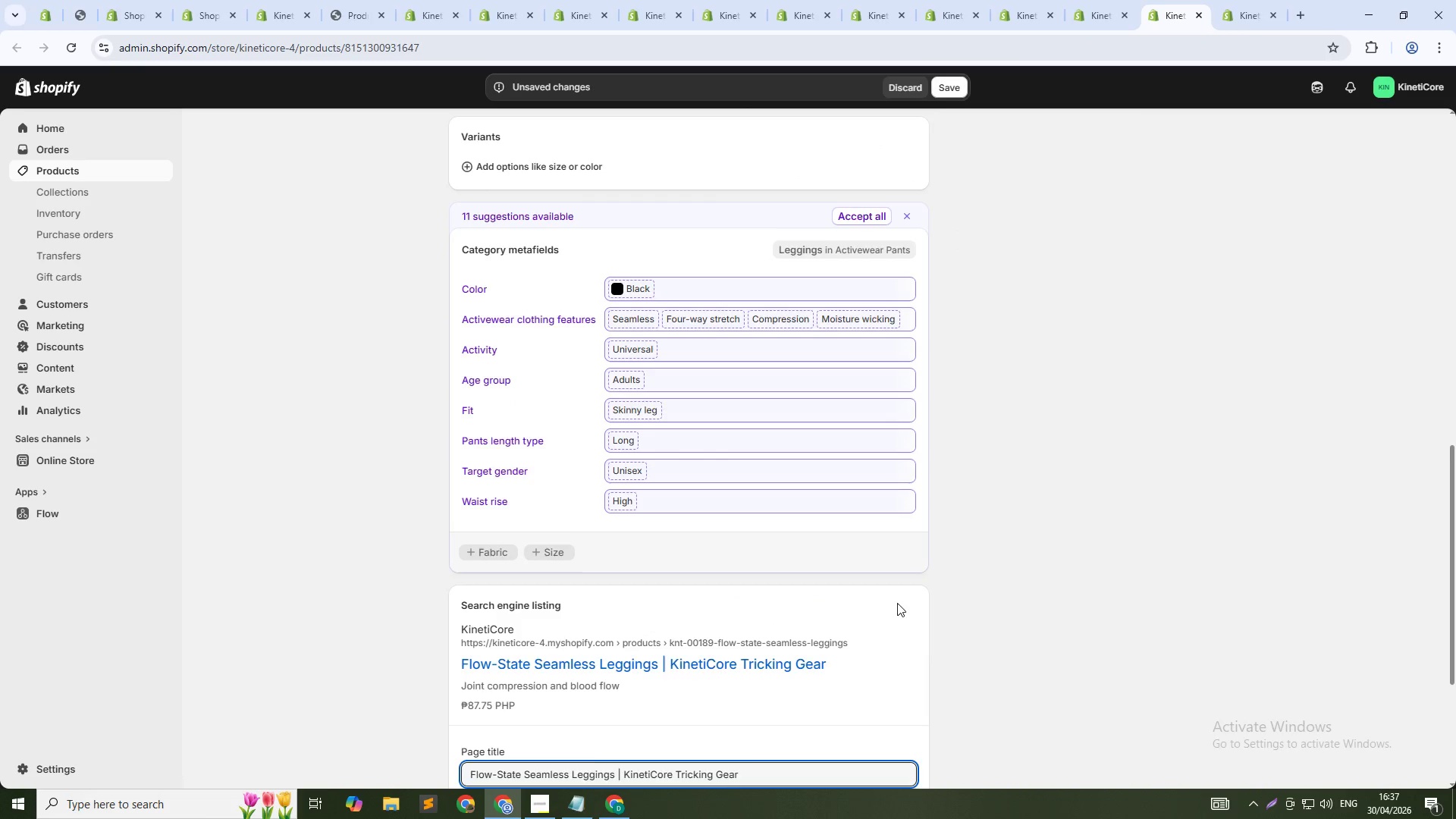 
scroll: coordinate [836, 623], scroll_direction: down, amount: 6.0
 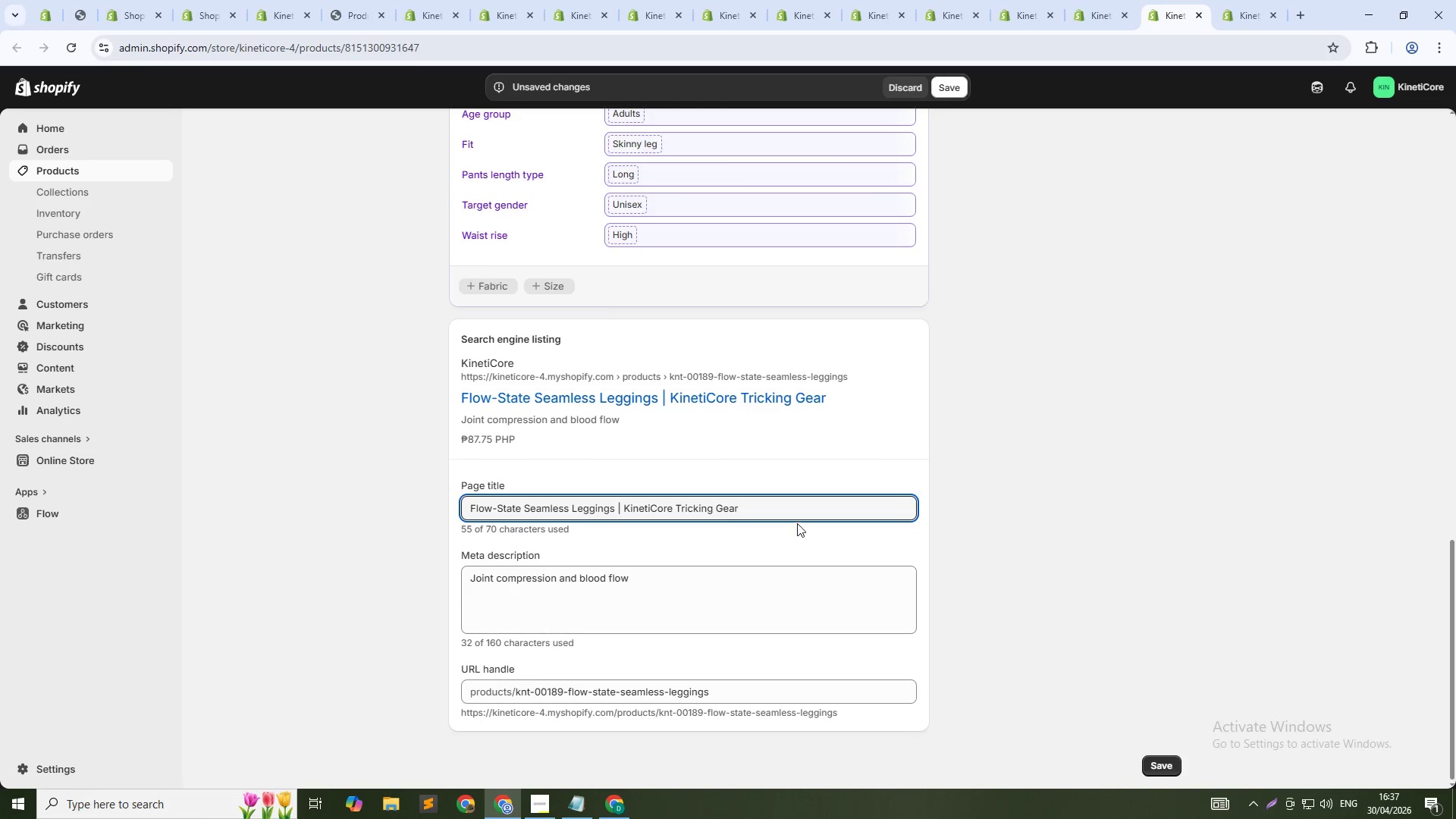 
left_click([789, 508])
 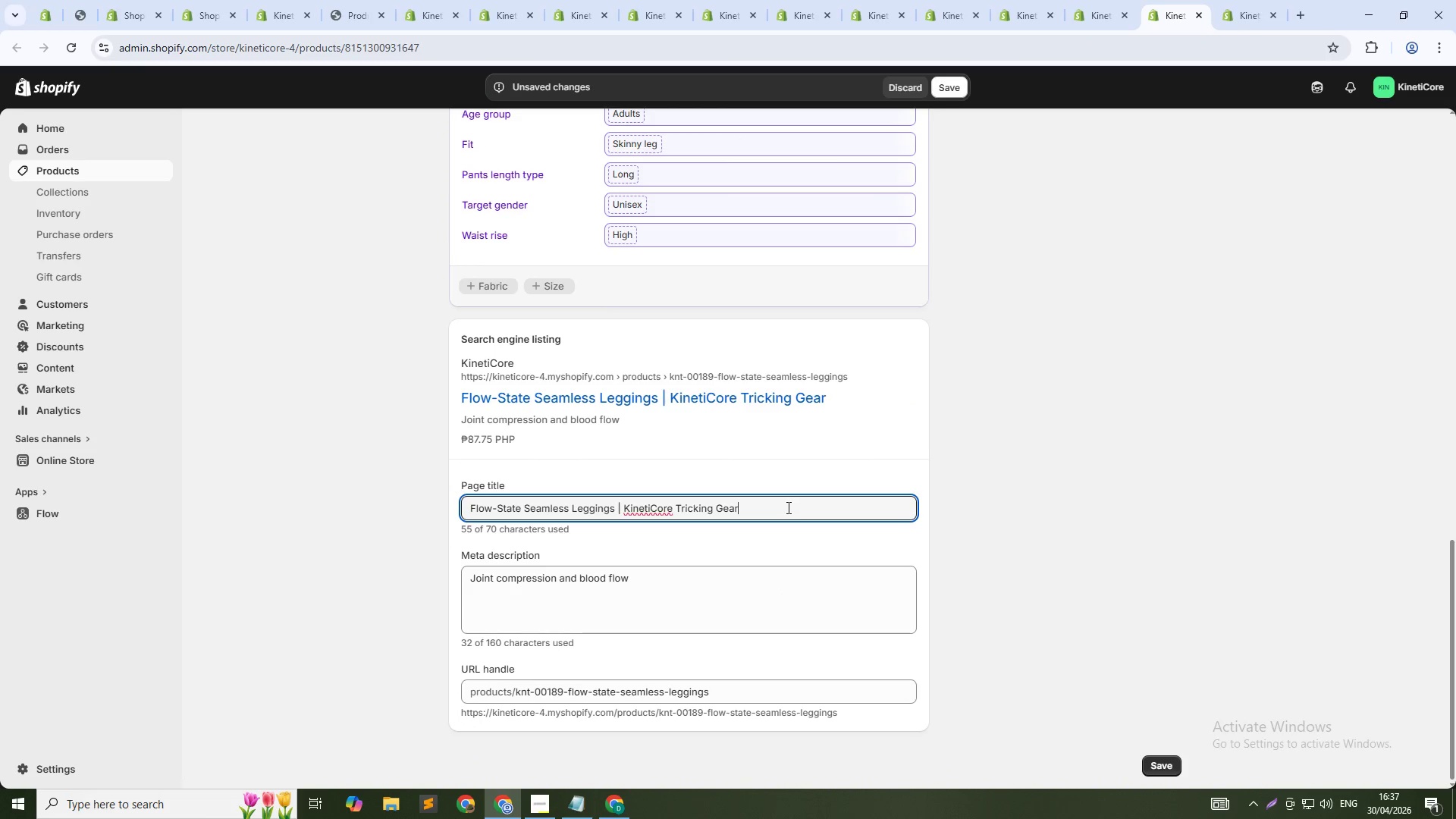 
key(Control+A)
 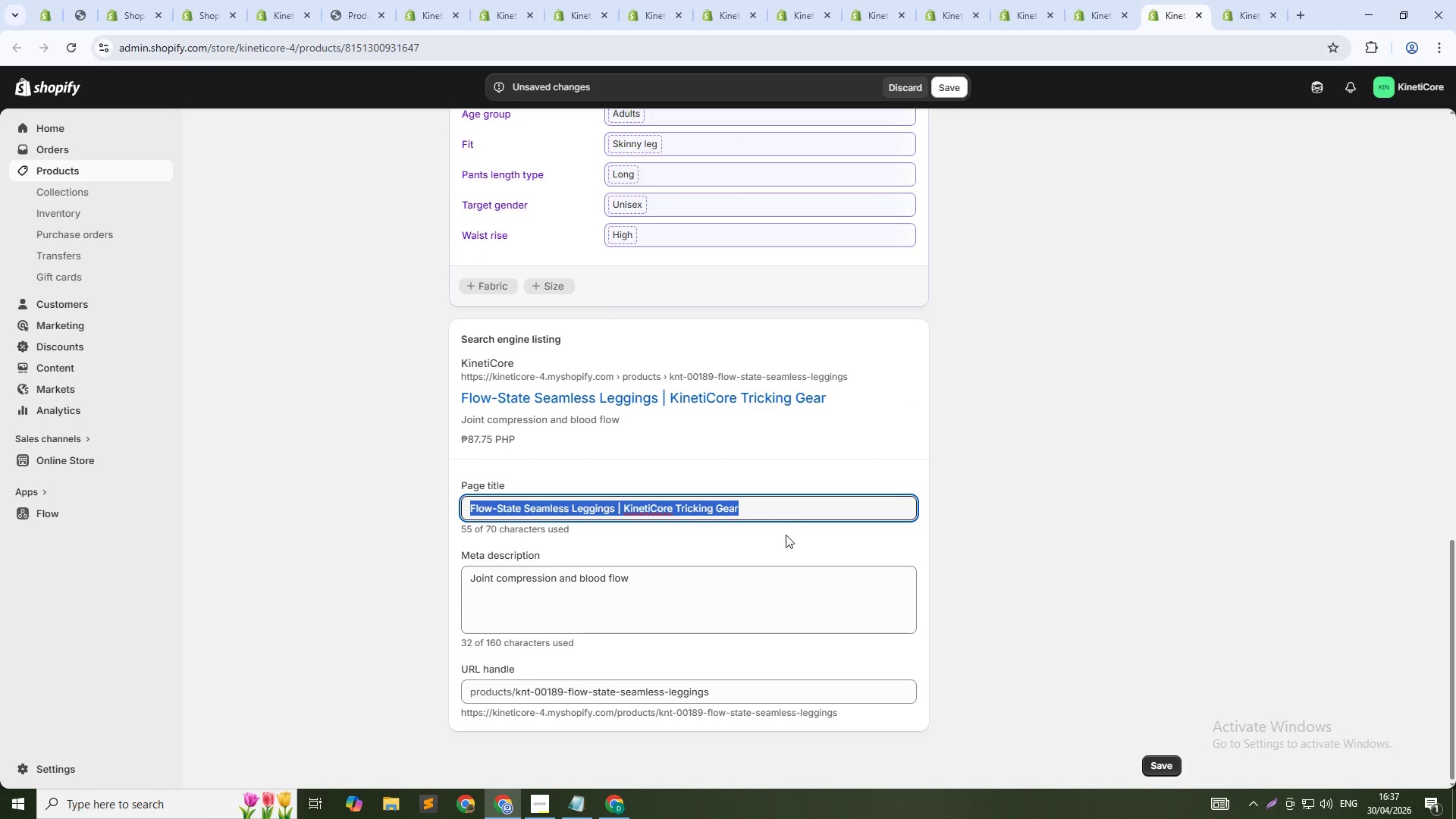 
key(Control+V)
 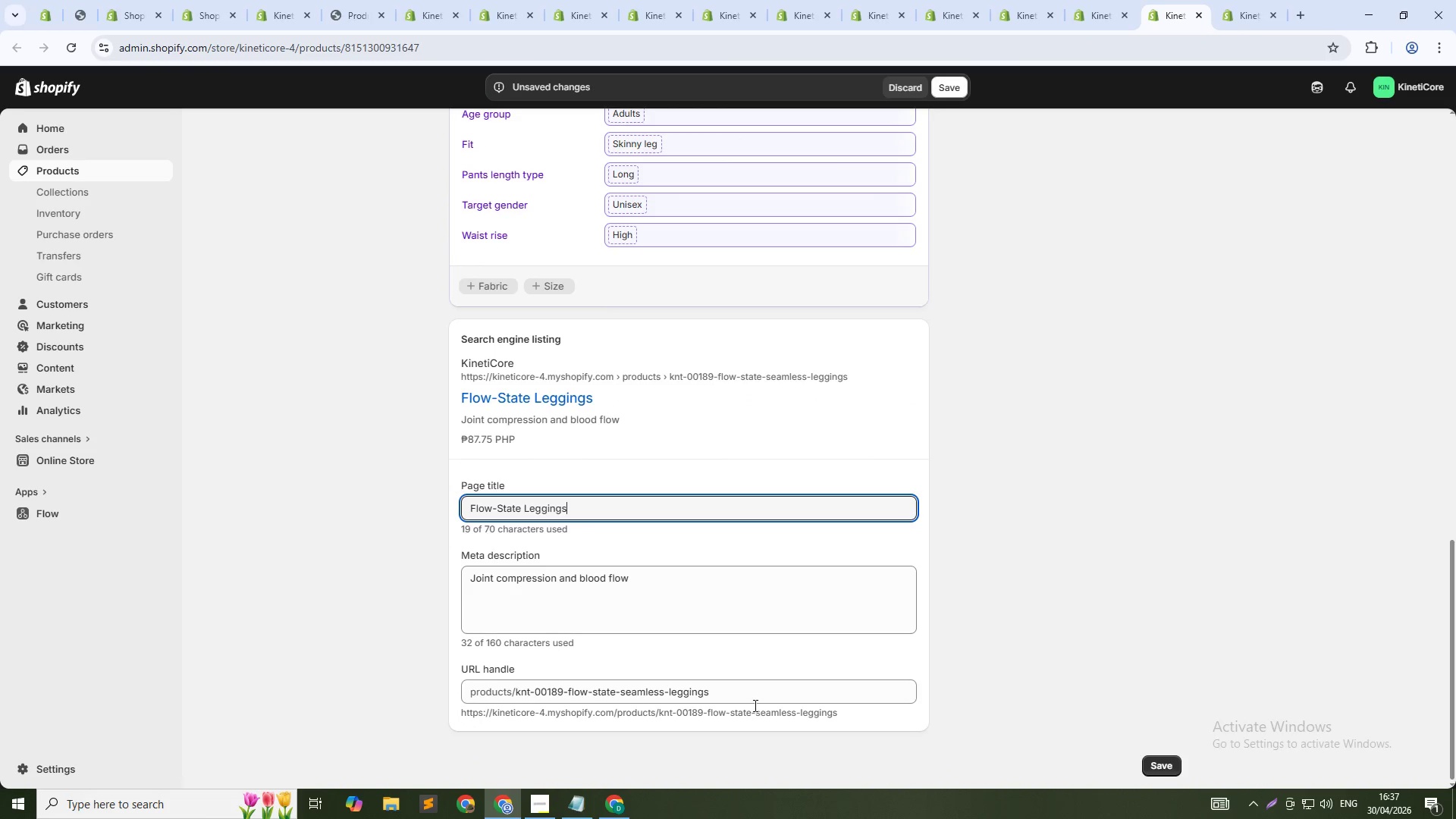 
left_click([755, 688])
 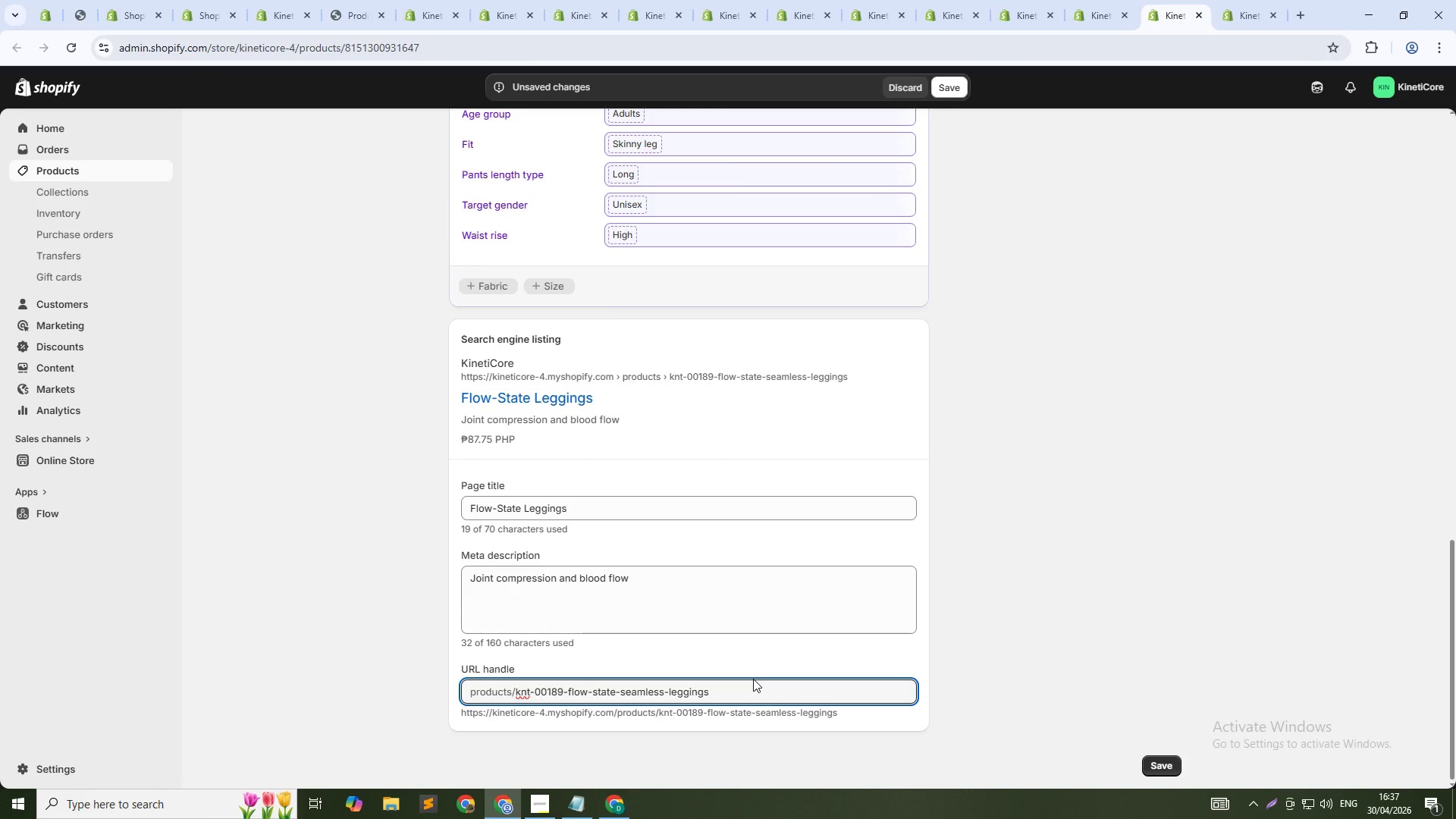 
key(NumpadSubtract)
 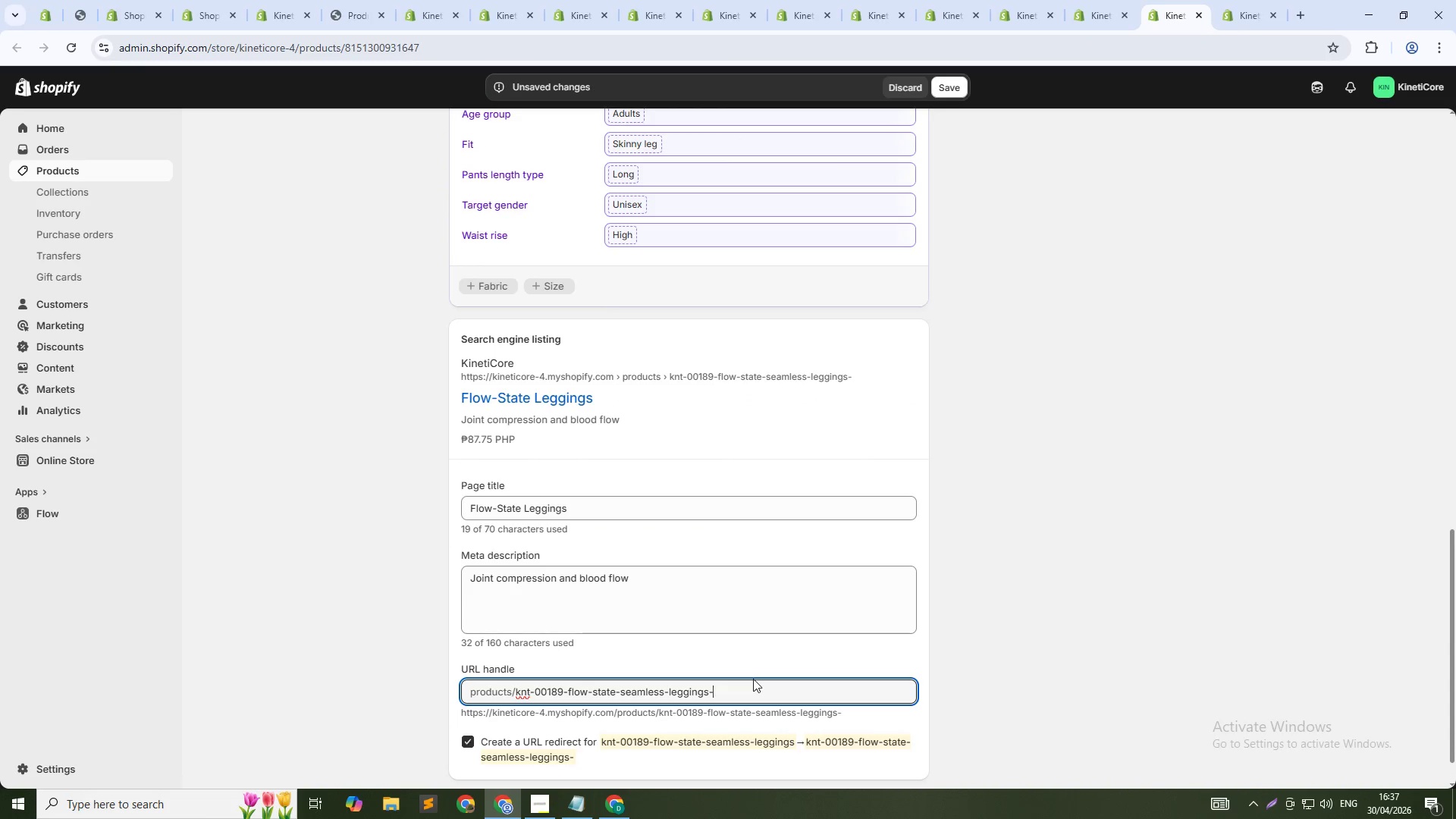 
key(Numpad1)
 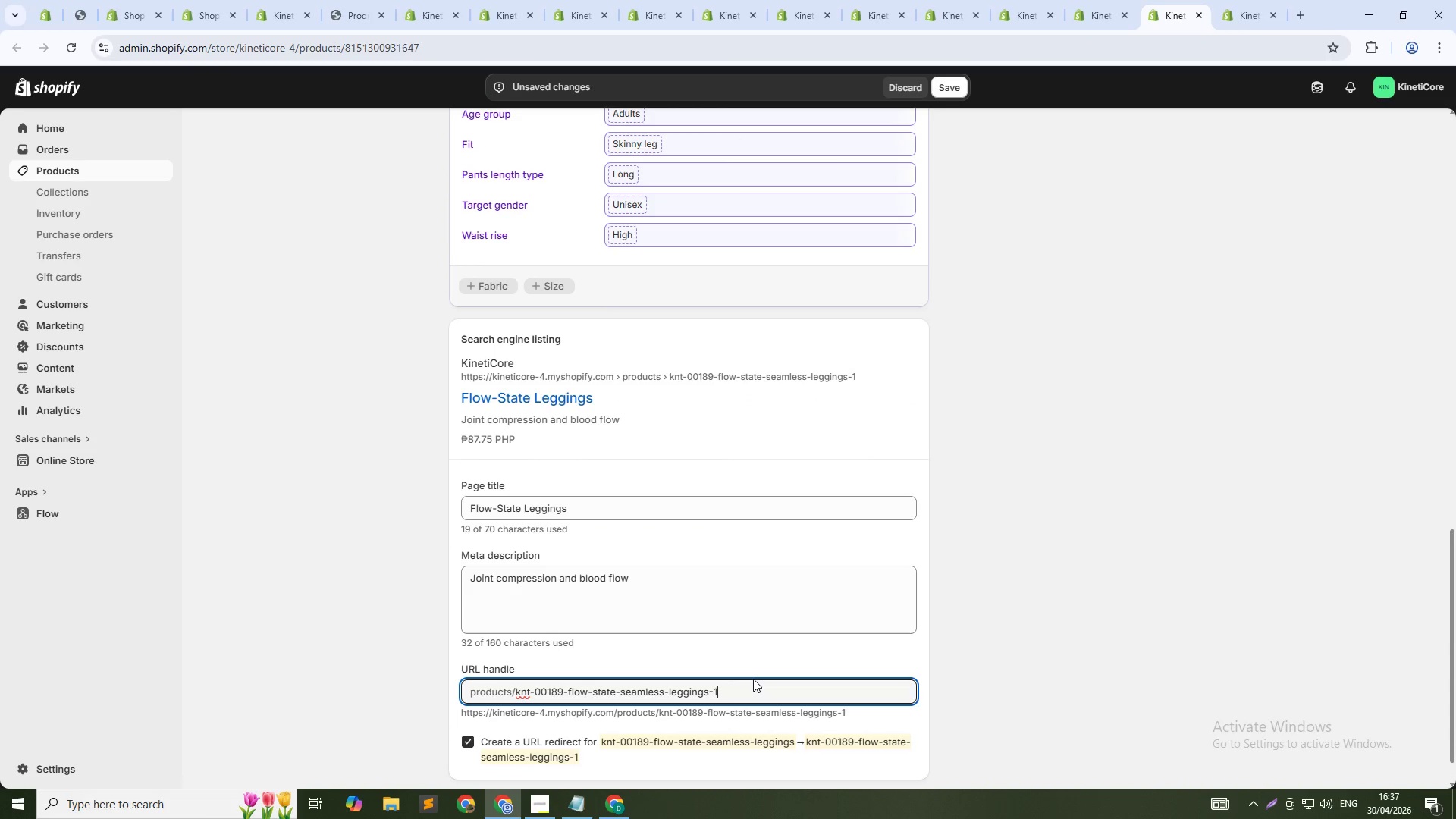 
key(Numpad8)
 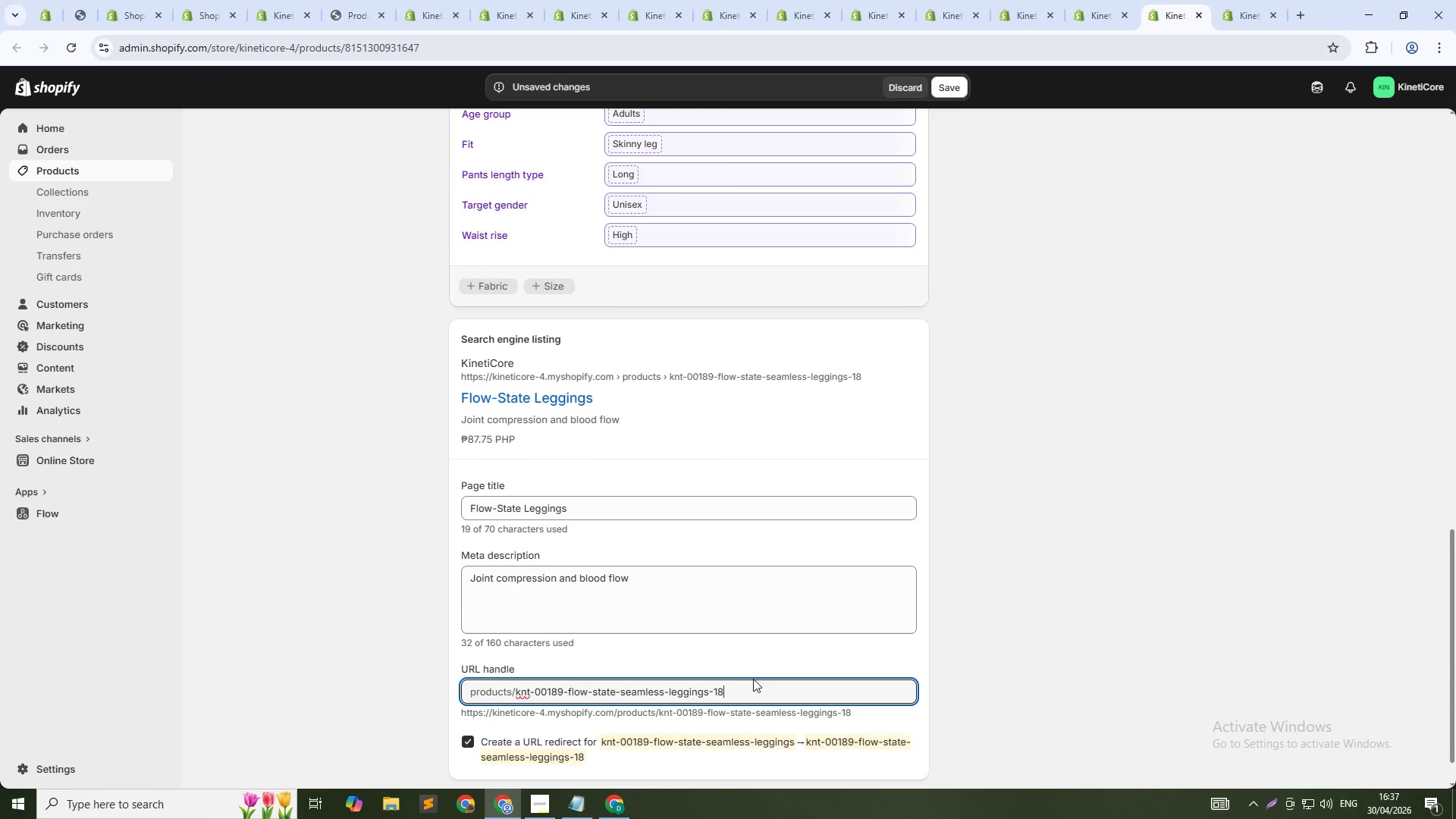 
key(Numpad9)
 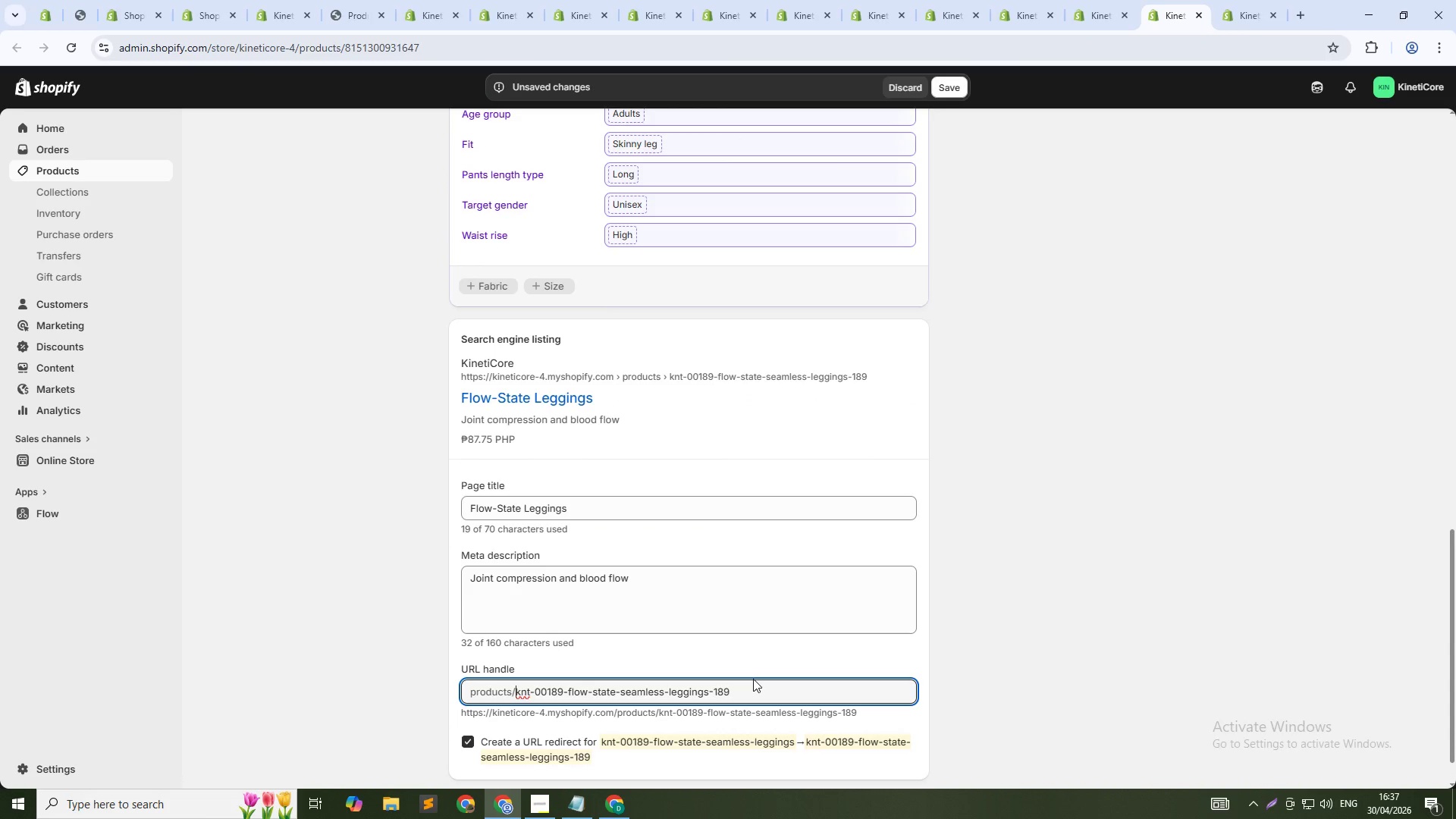 
key(ArrowUp)
 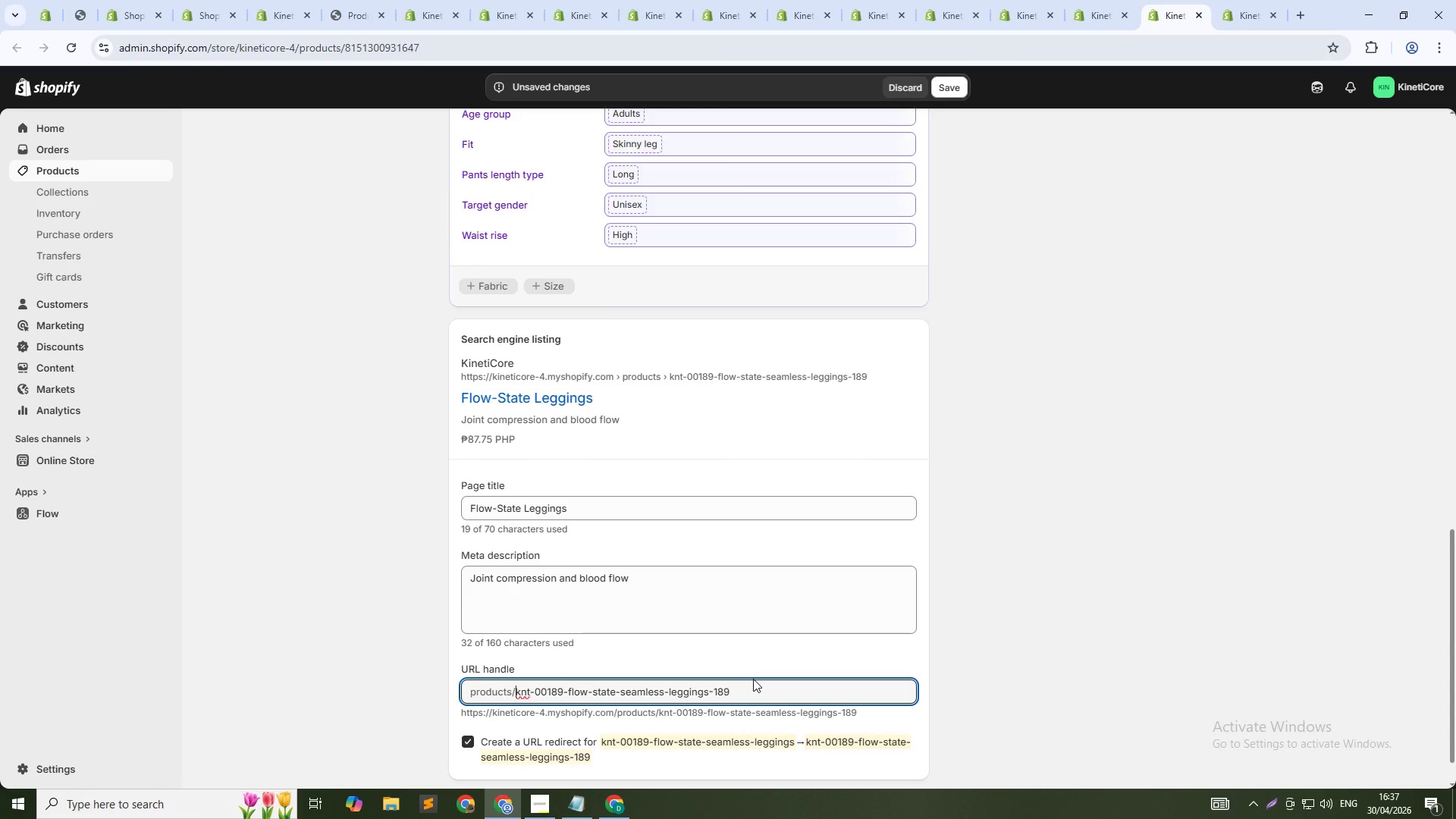 
key(Control+Shift+ArrowRight)
 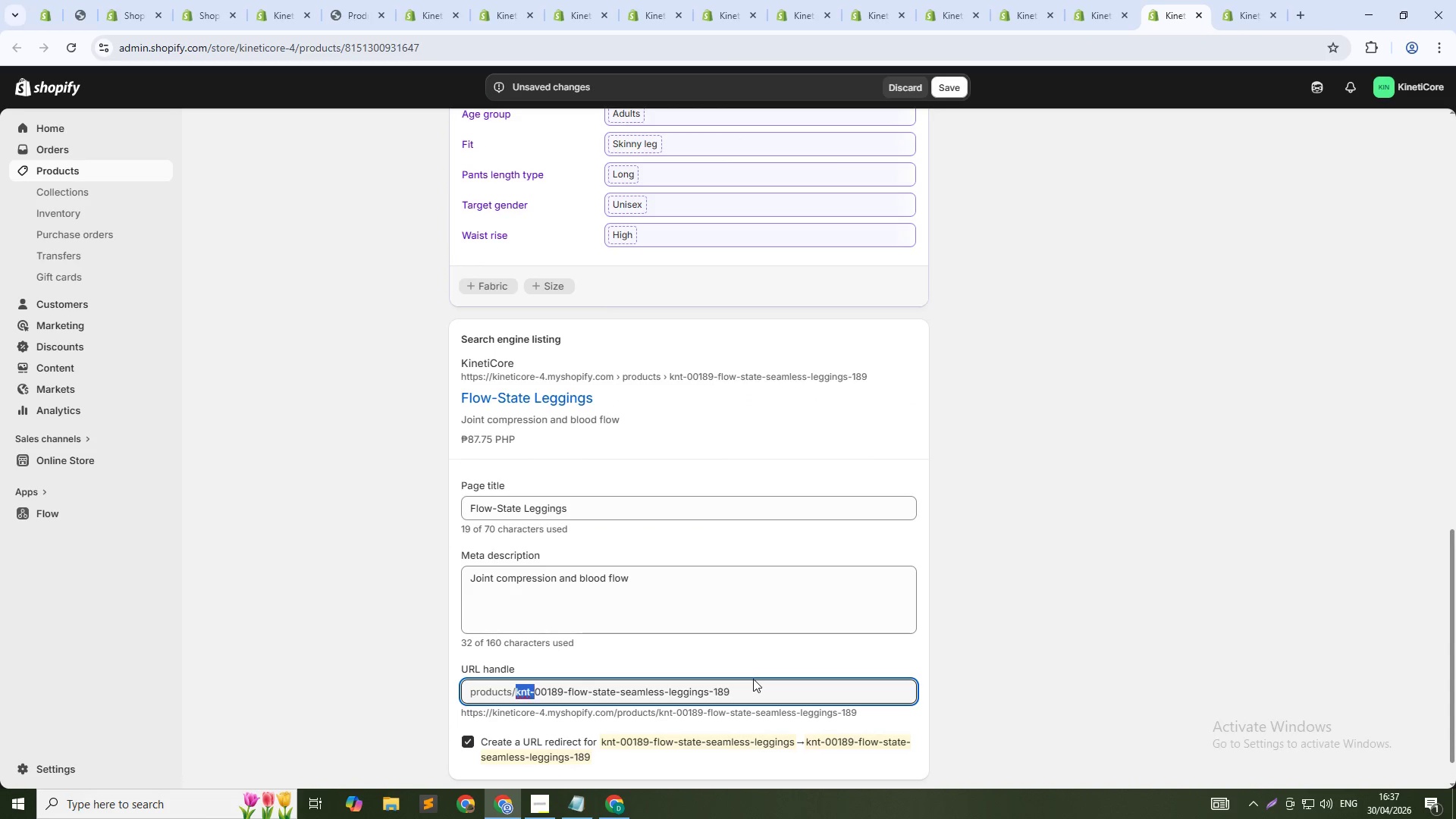 
key(Control+Shift+ArrowRight)
 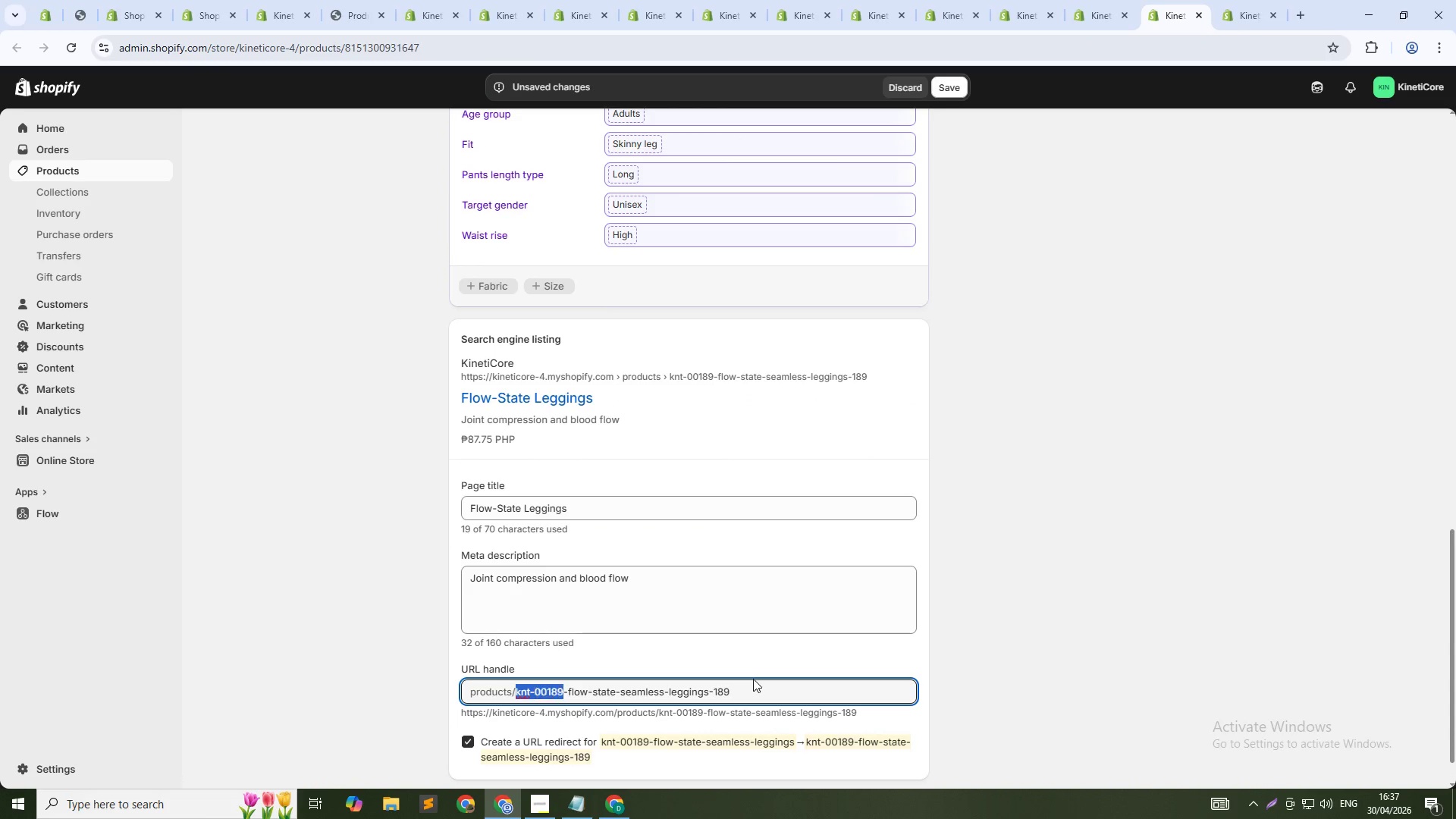 
key(Control+Shift+ArrowRight)
 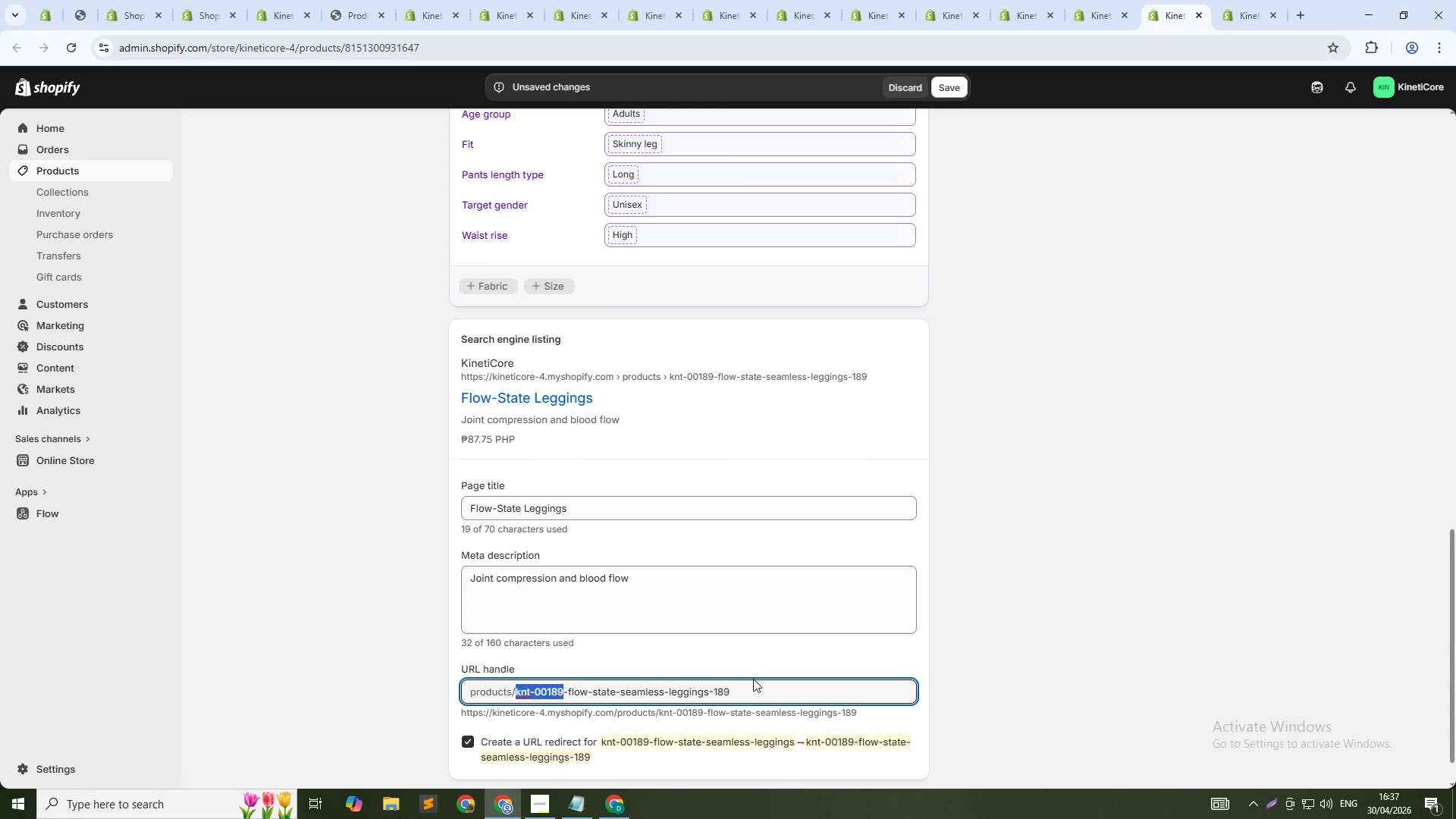 
key(Shift+ArrowRight)
 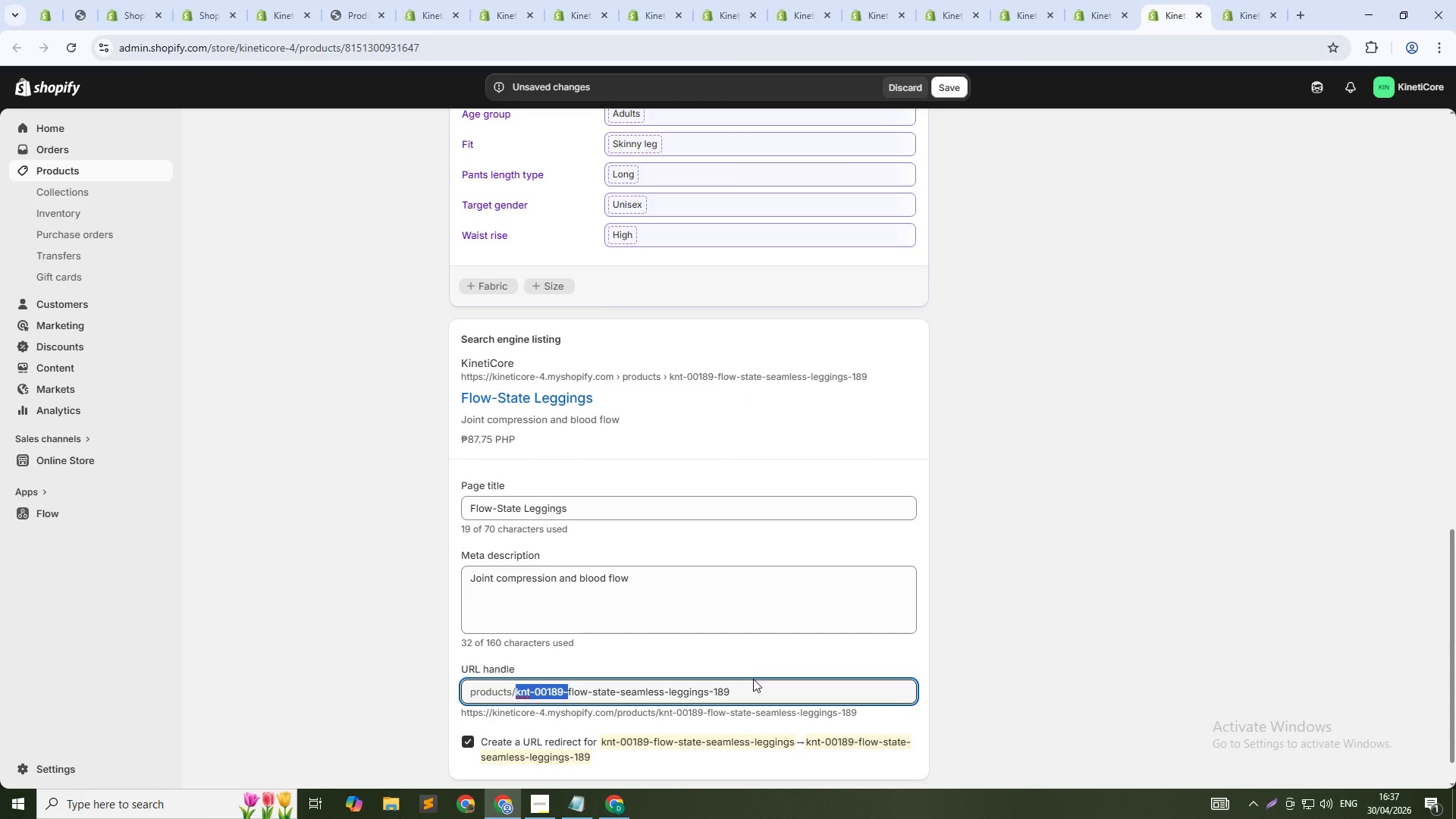 
key(Backspace)
 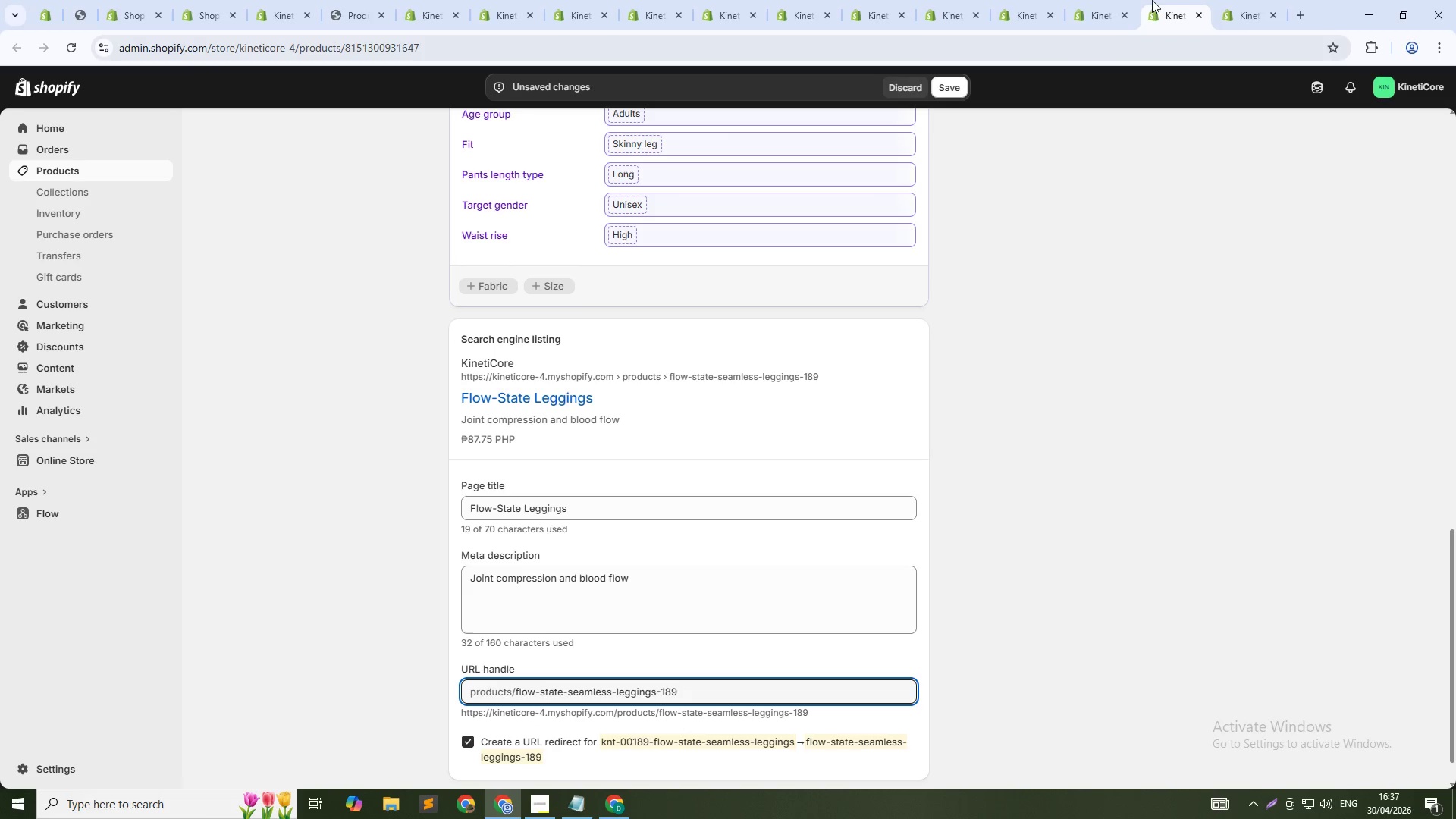 
left_click([1232, 0])
 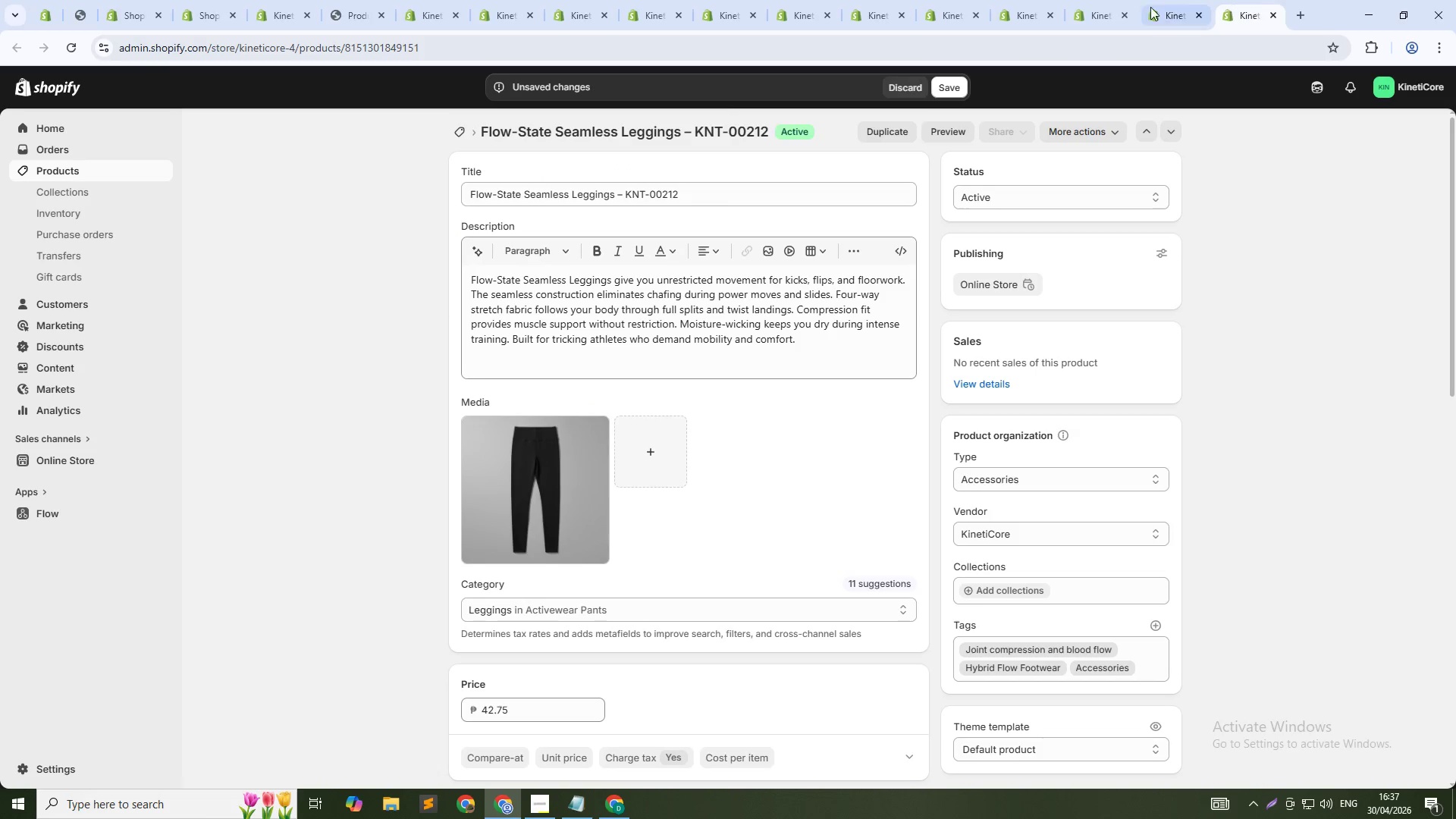 
left_click([1146, 8])
 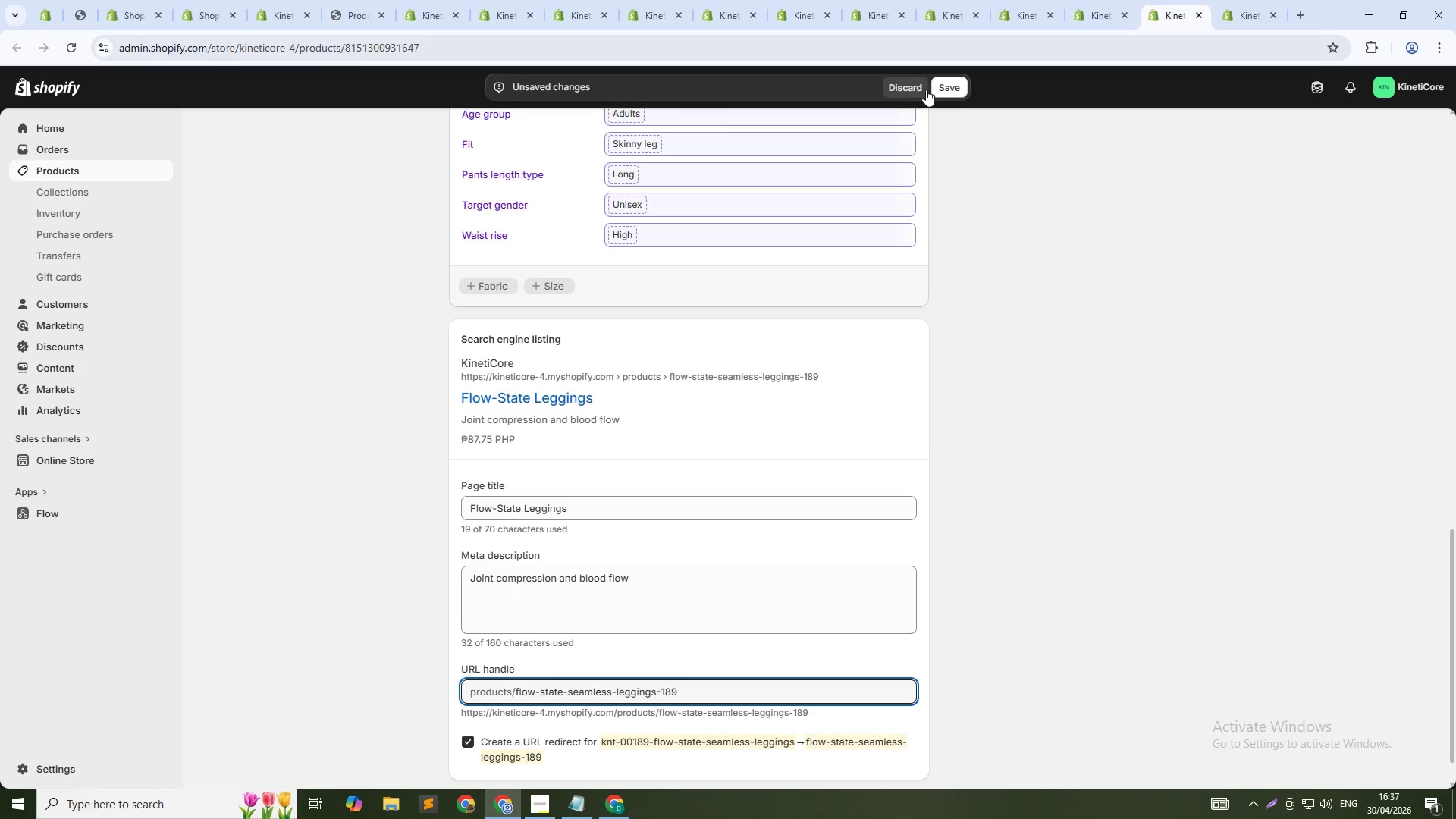 
left_click([937, 87])
 